 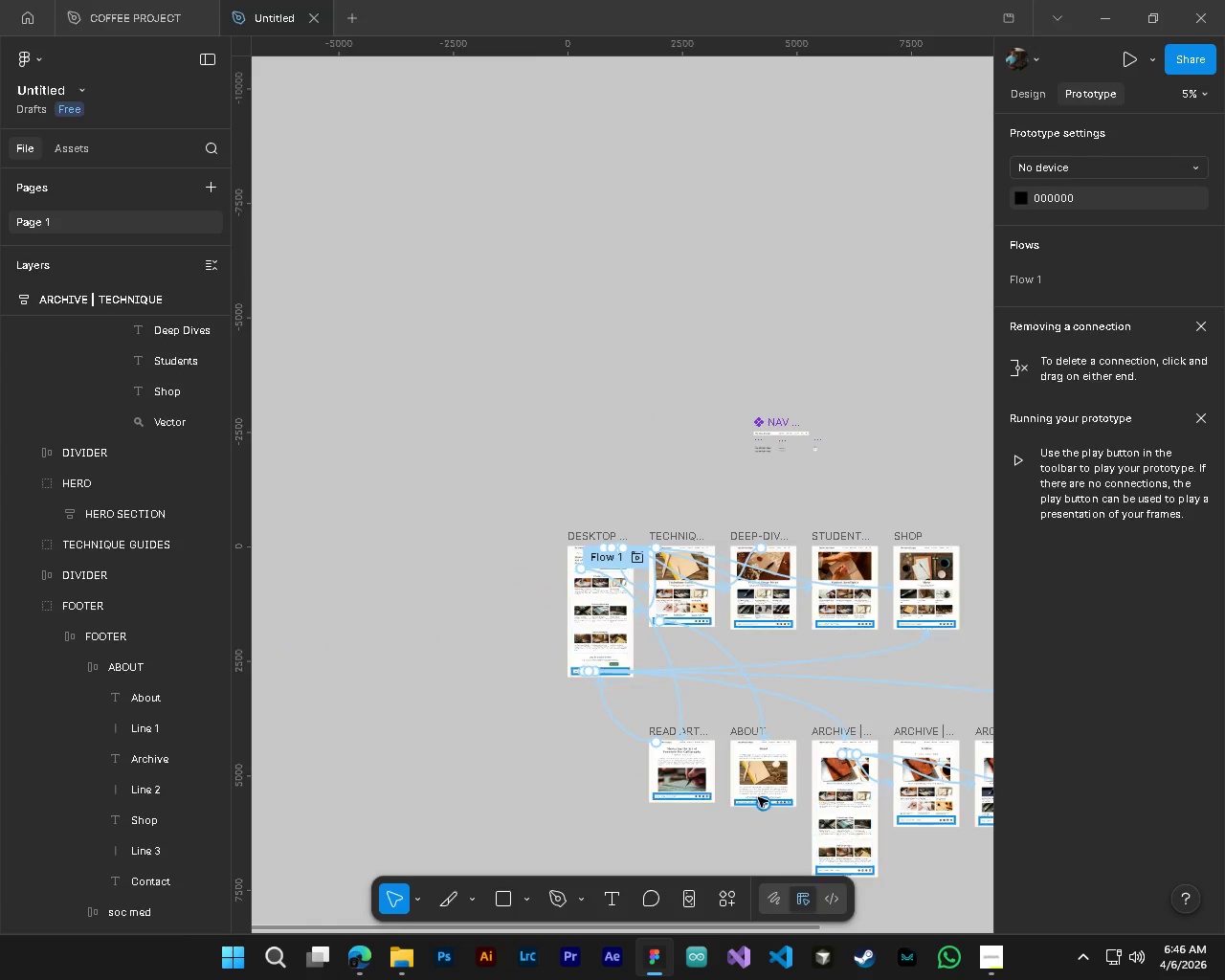 
key(Alt+AltLeft)
 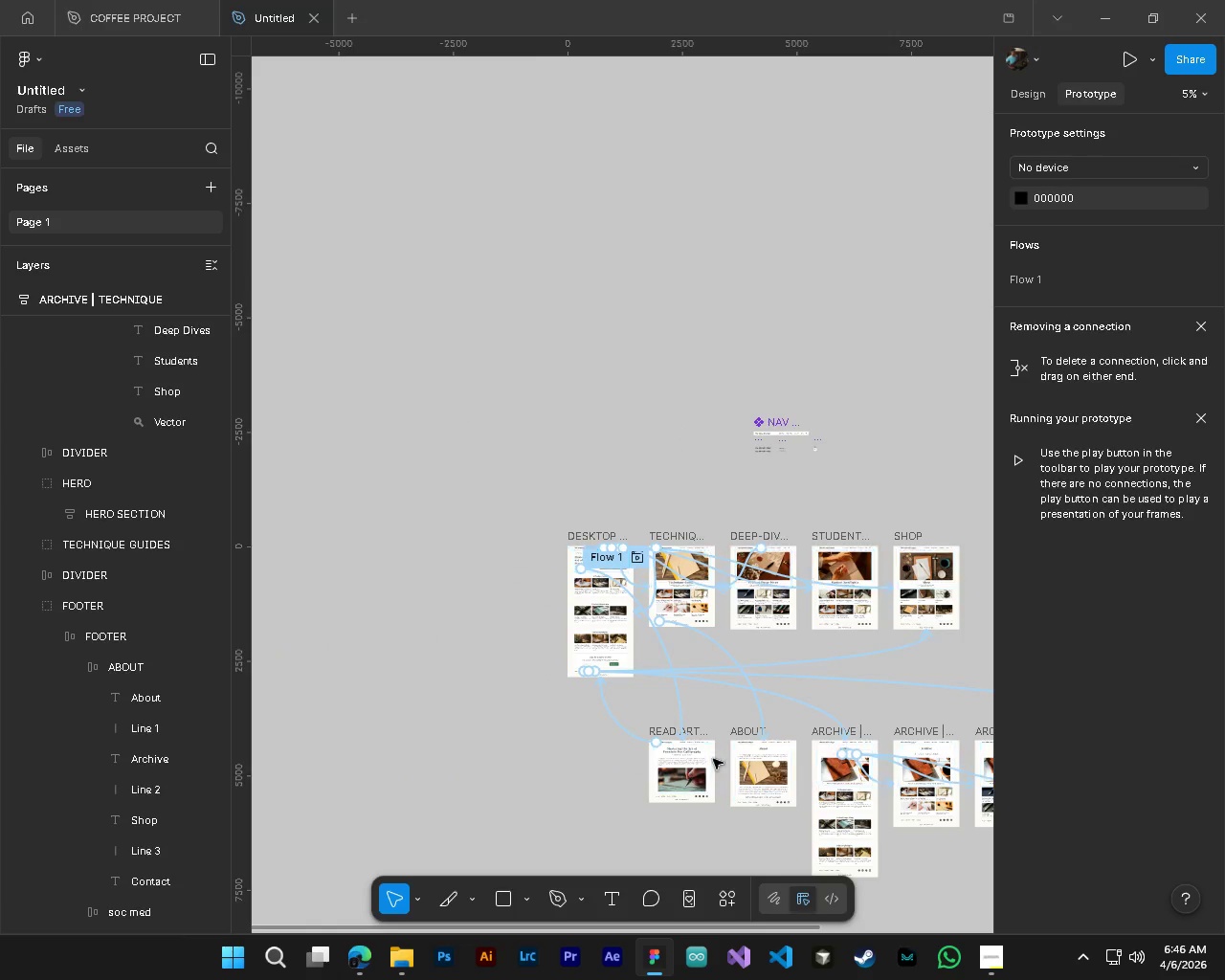 
hold_key(key=ControlLeft, duration=0.86)
 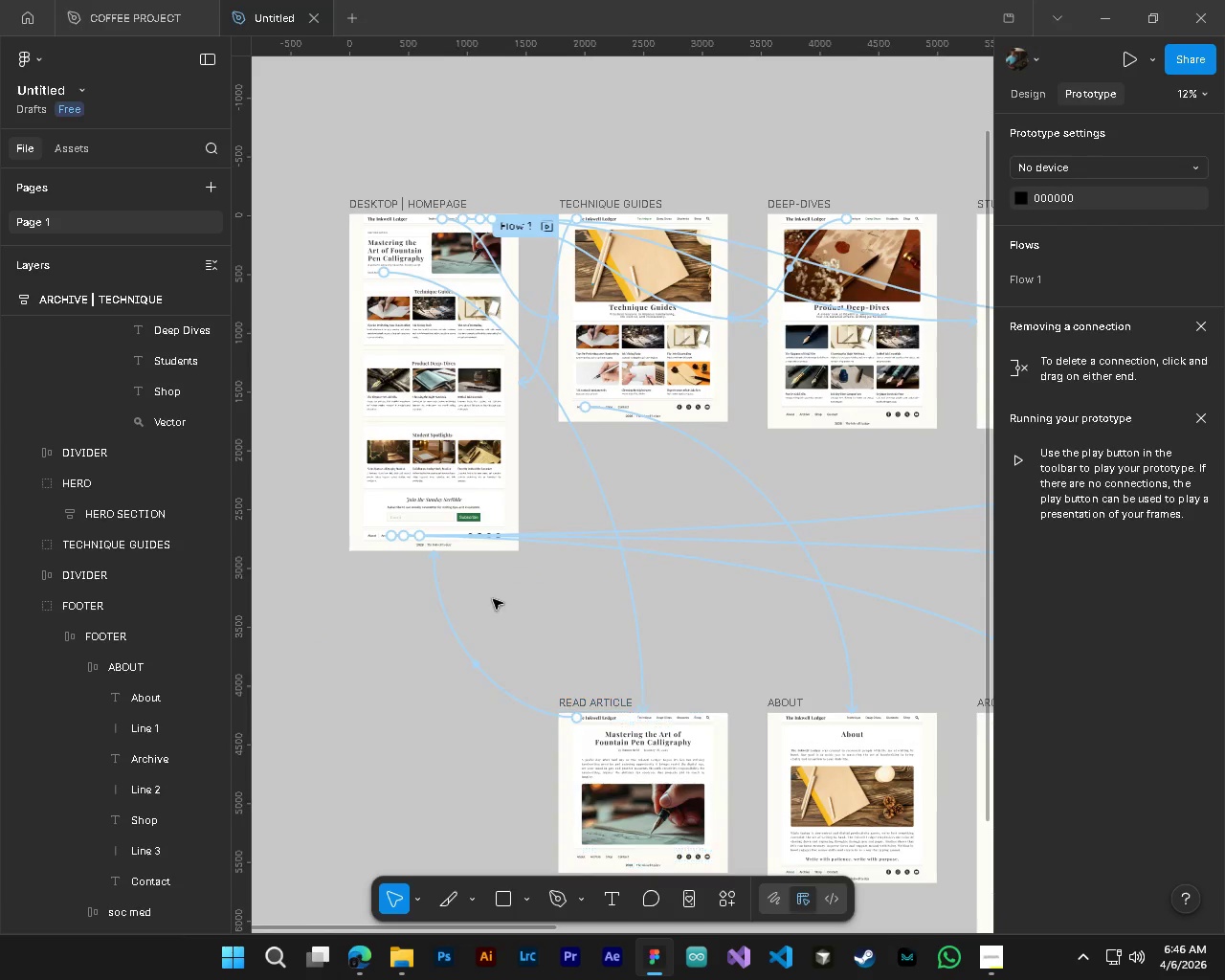 
scroll: coordinate [841, 839], scroll_direction: up, amount: 5.0
 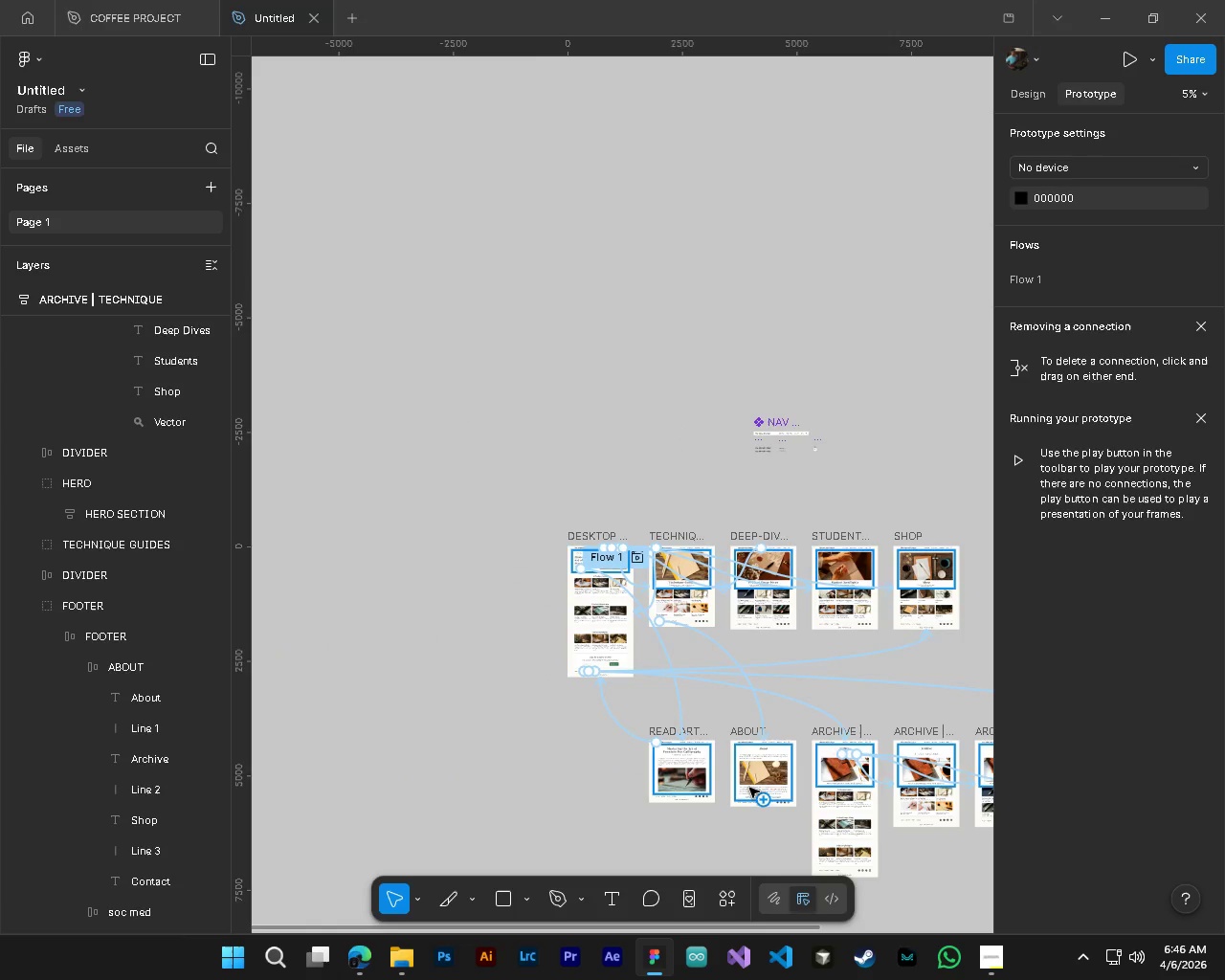 
hold_key(key=AltLeft, duration=0.72)
 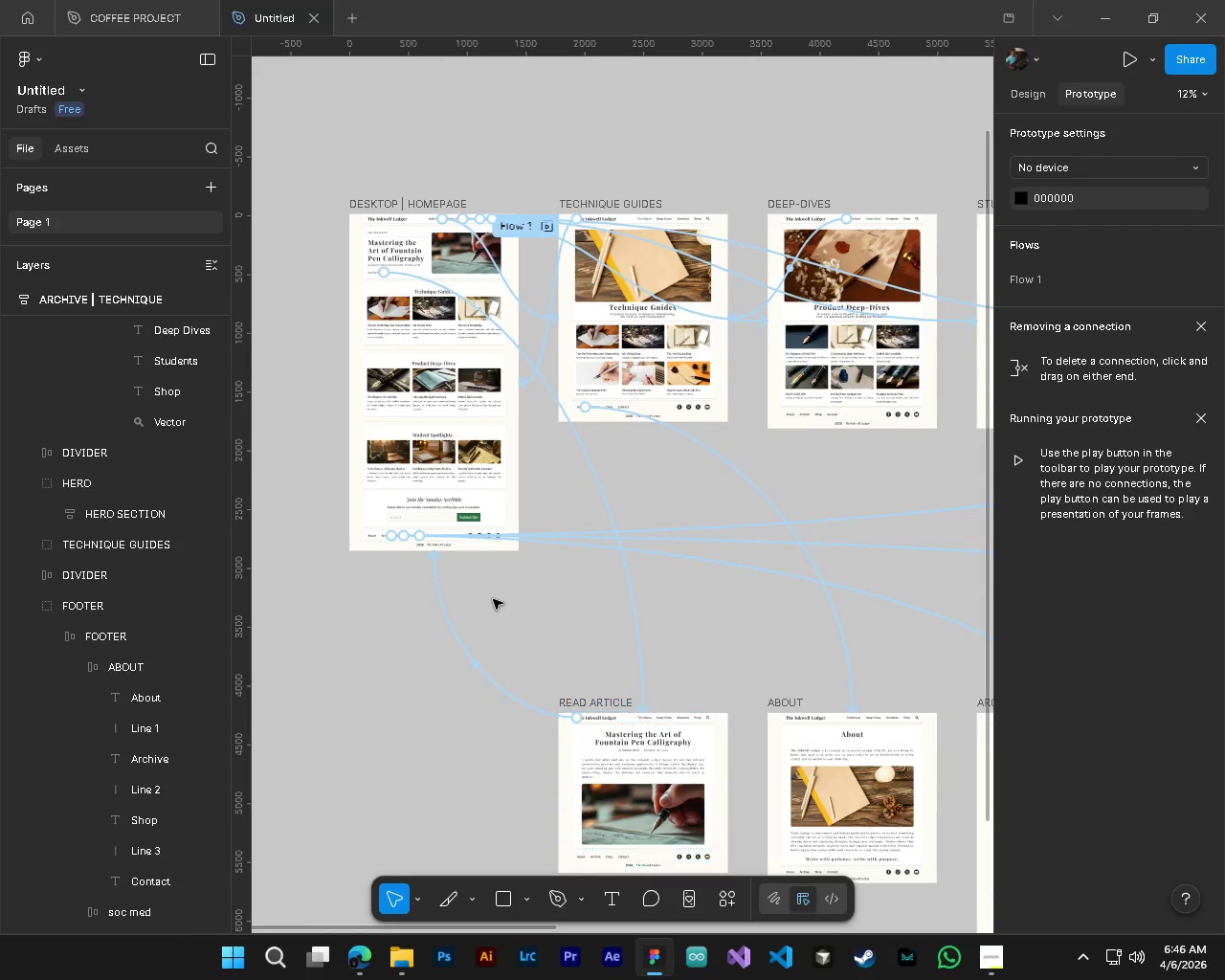 
hold_key(key=AltLeft, duration=7.92)
 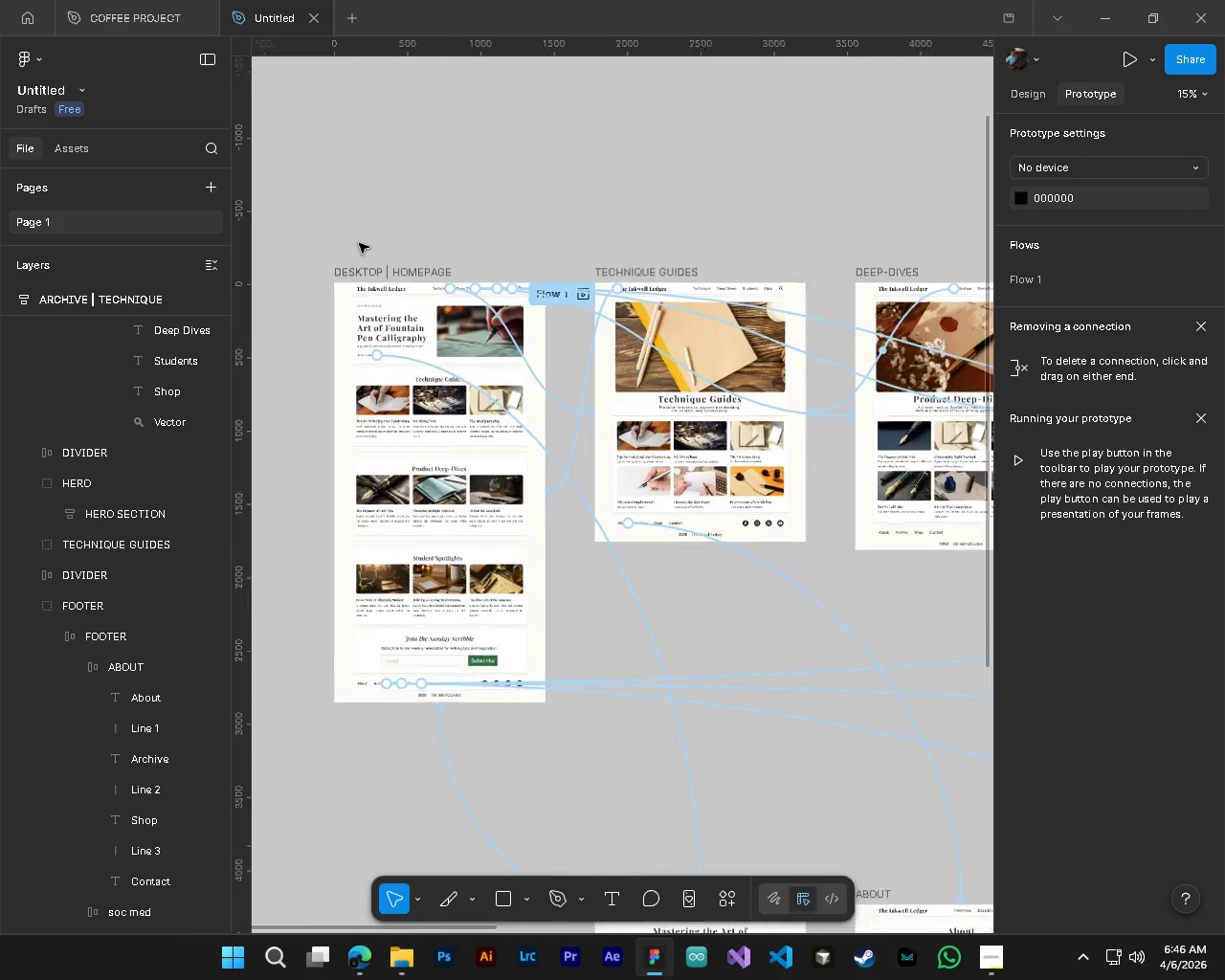 
scroll: coordinate [493, 599], scroll_direction: up, amount: 11.0
 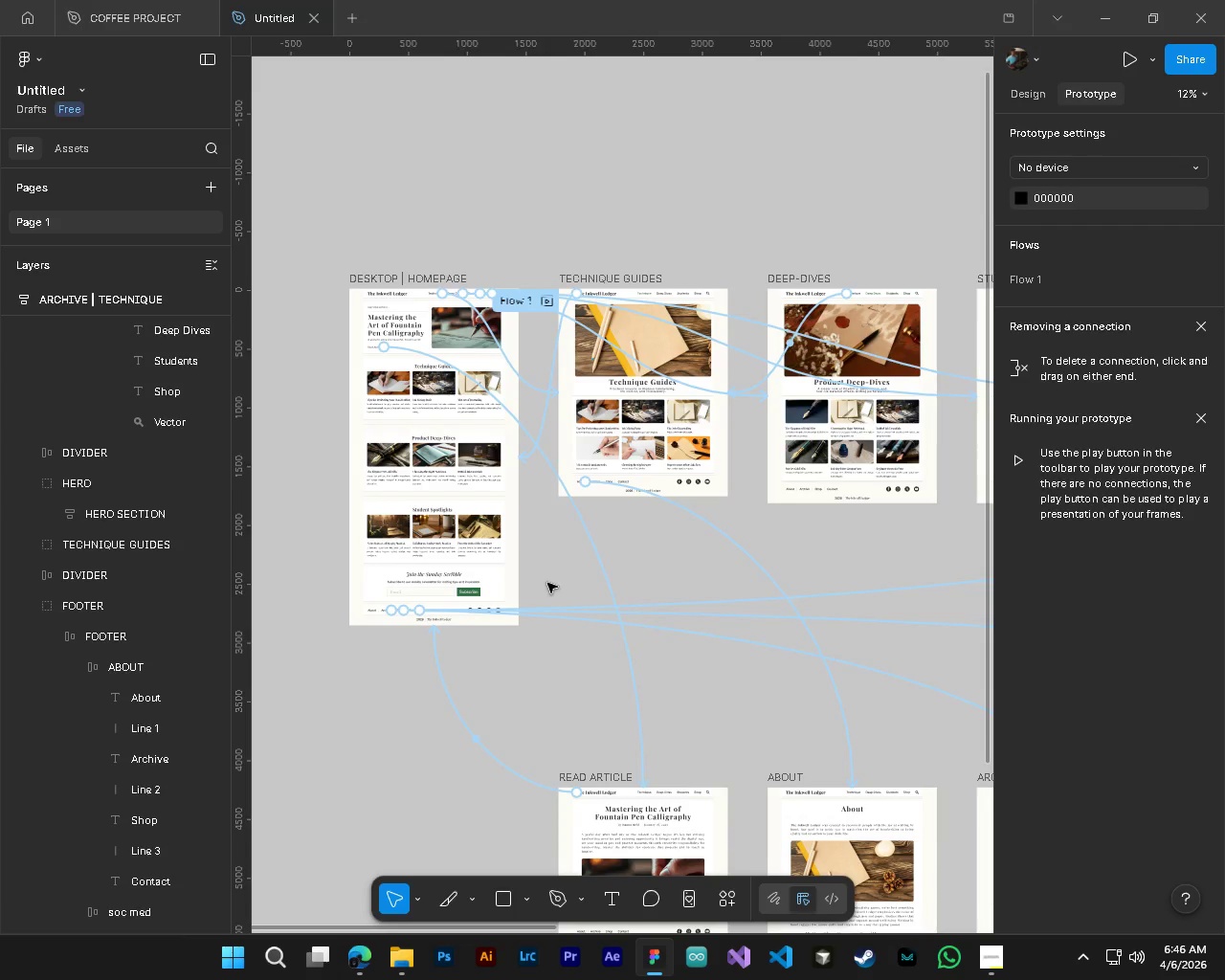 
hold_key(key=AltLeft, duration=3.97)
hold_key(key=ControlLeft, duration=1.5)
scroll: coordinate [524, 364], scroll_direction: up, amount: 12.0
 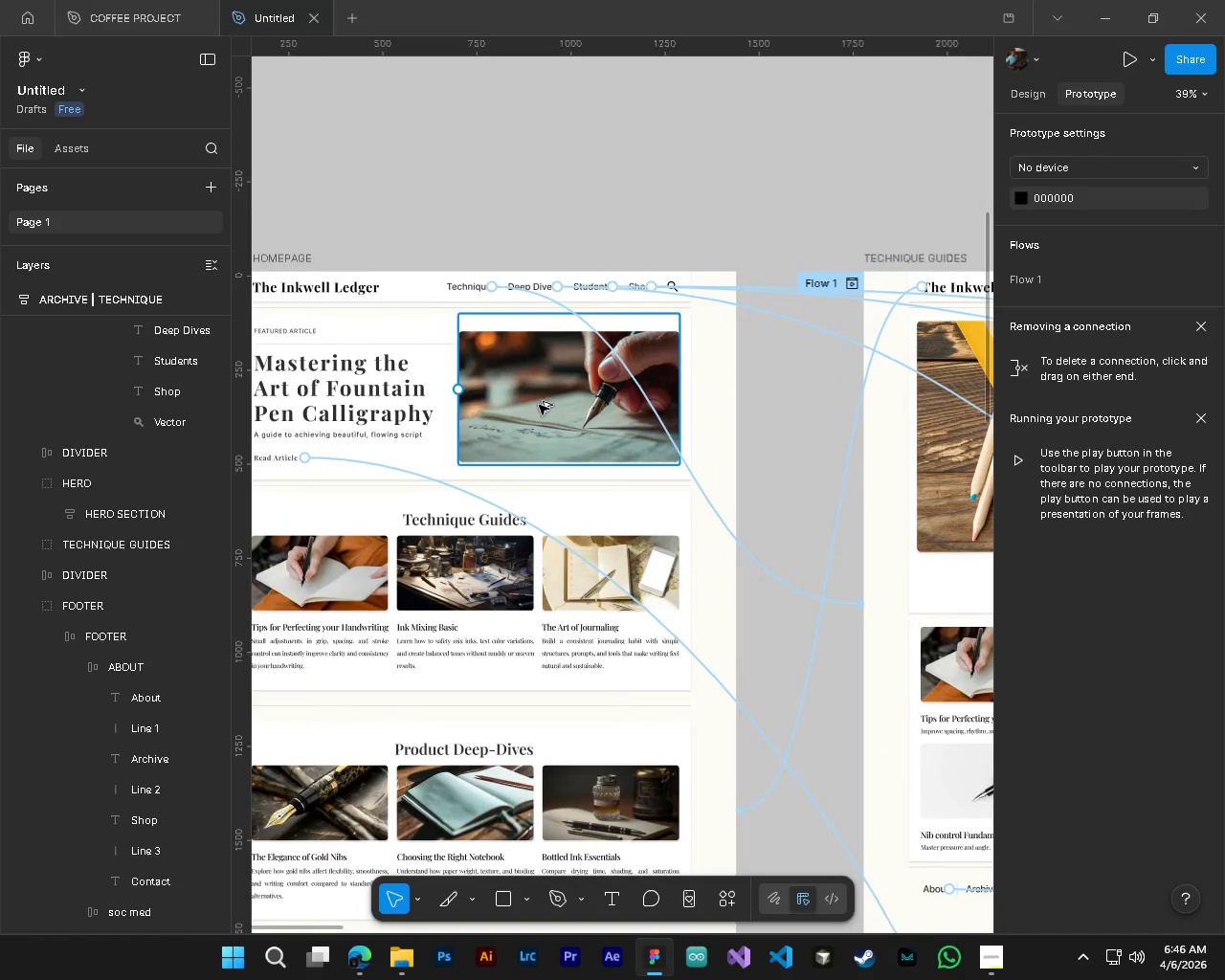 
hold_key(key=ControlLeft, duration=1.52)
hold_key(key=ControlLeft, duration=0.95)
hold_key(key=ShiftLeft, duration=0.5)
scroll: coordinate [605, 604], scroll_direction: down, amount: 24.0
 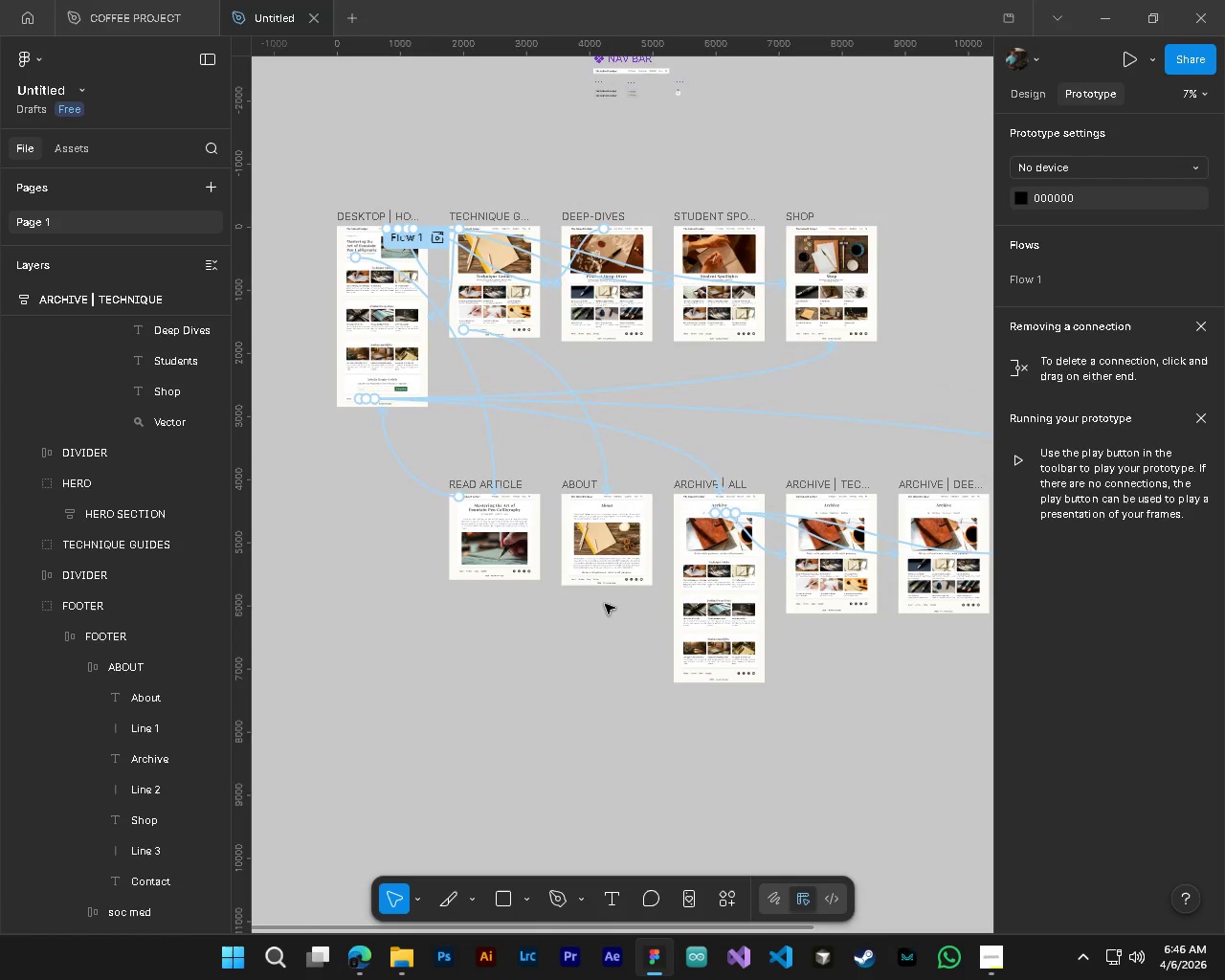 
hold_key(key=ShiftLeft, duration=0.34)
scroll: coordinate [605, 604], scroll_direction: down, amount: 4.0
 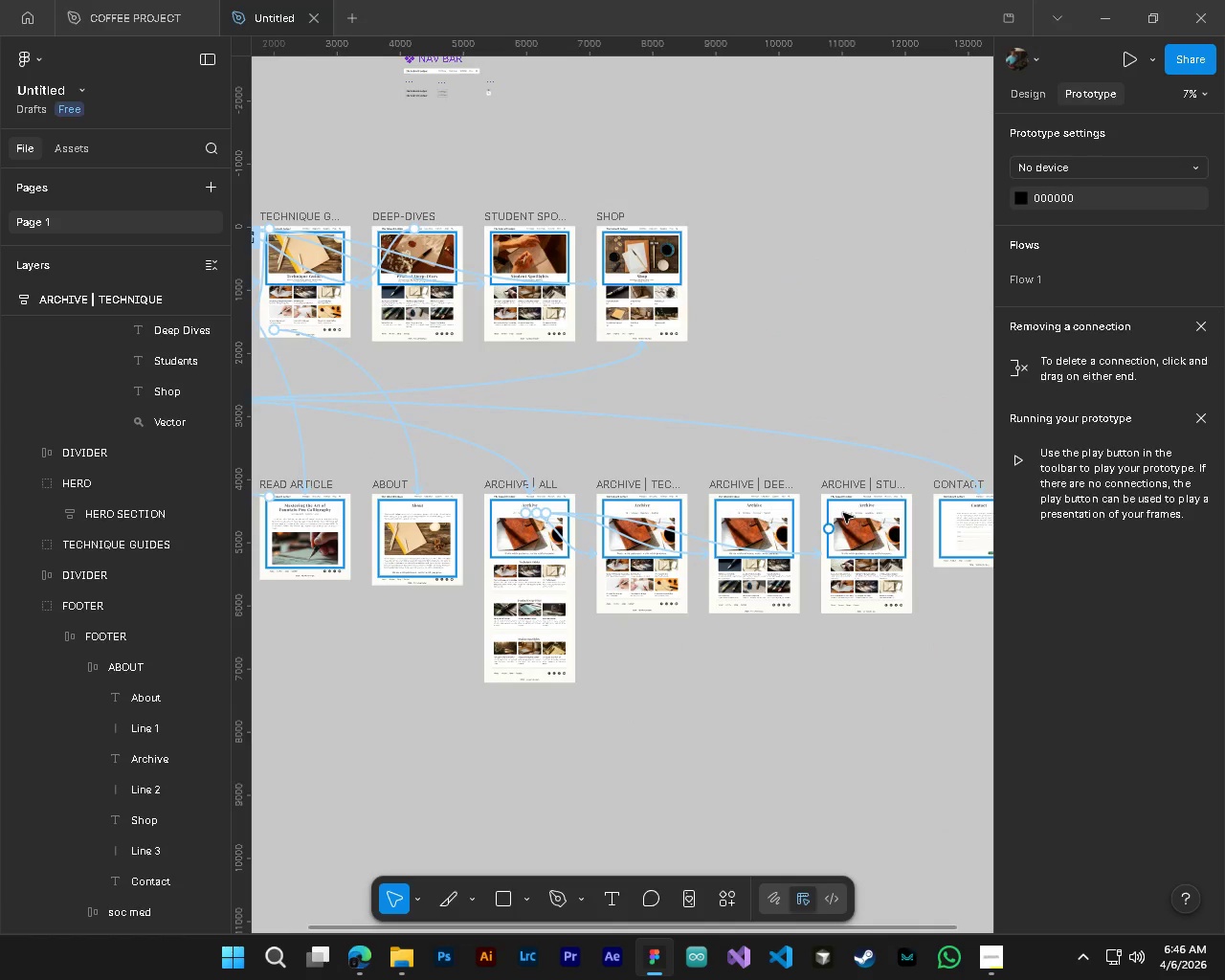 
key(Shift+ShiftLeft)
 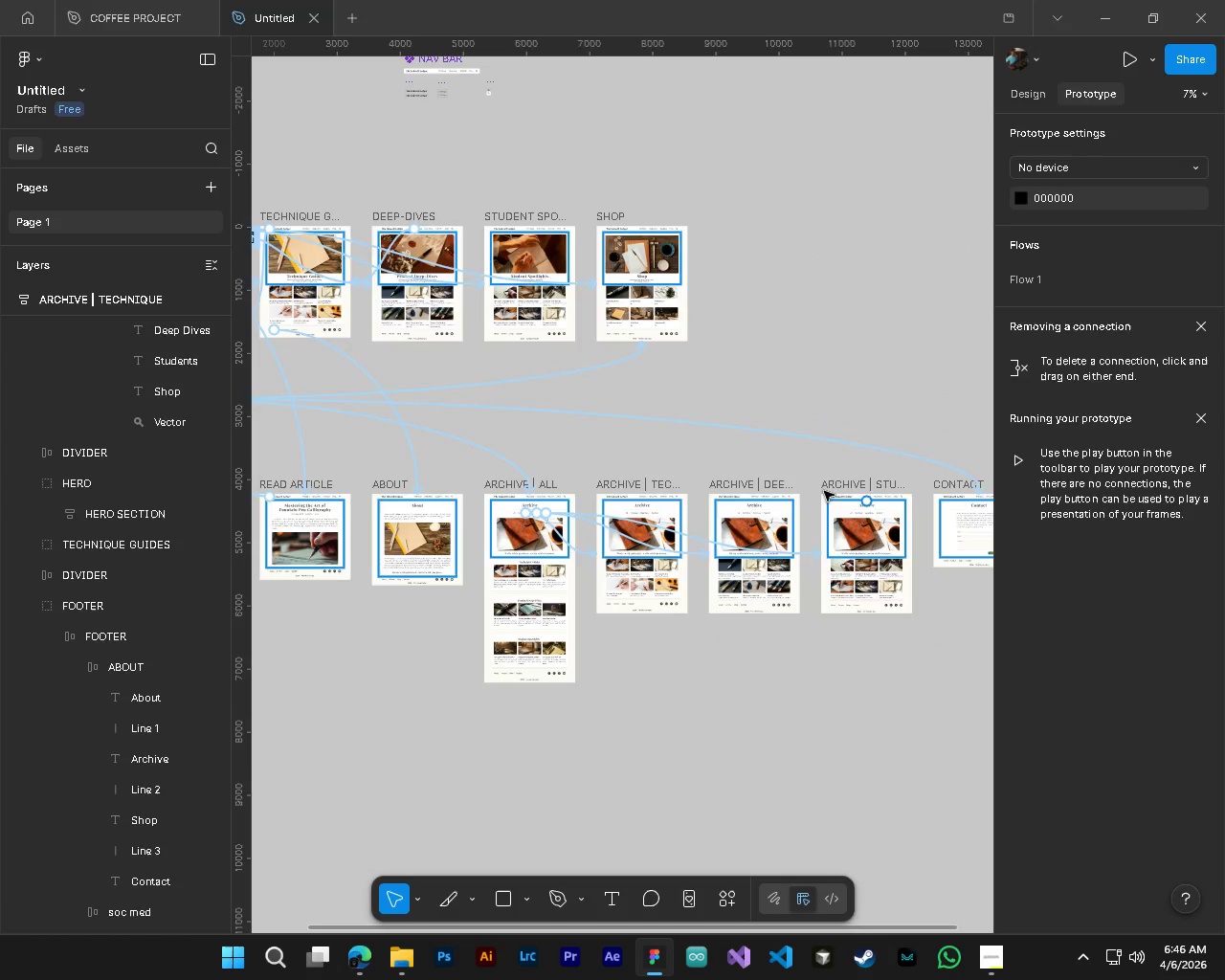 
key(Alt+AltLeft)
 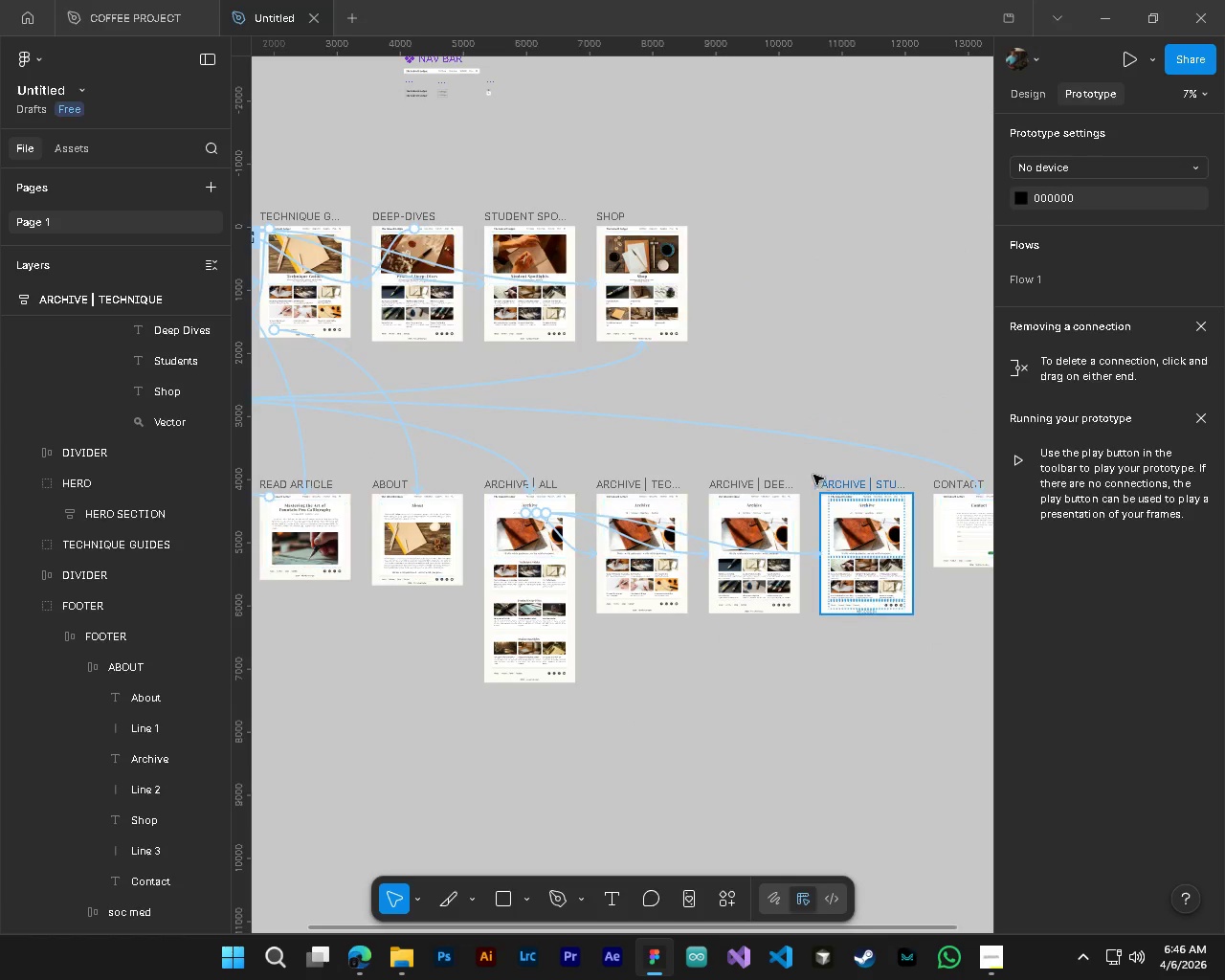 
hold_key(key=ControlLeft, duration=0.94)
hold_key(key=AltLeft, duration=0.88)
scroll: coordinate [792, 504], scroll_direction: up, amount: 8.0
 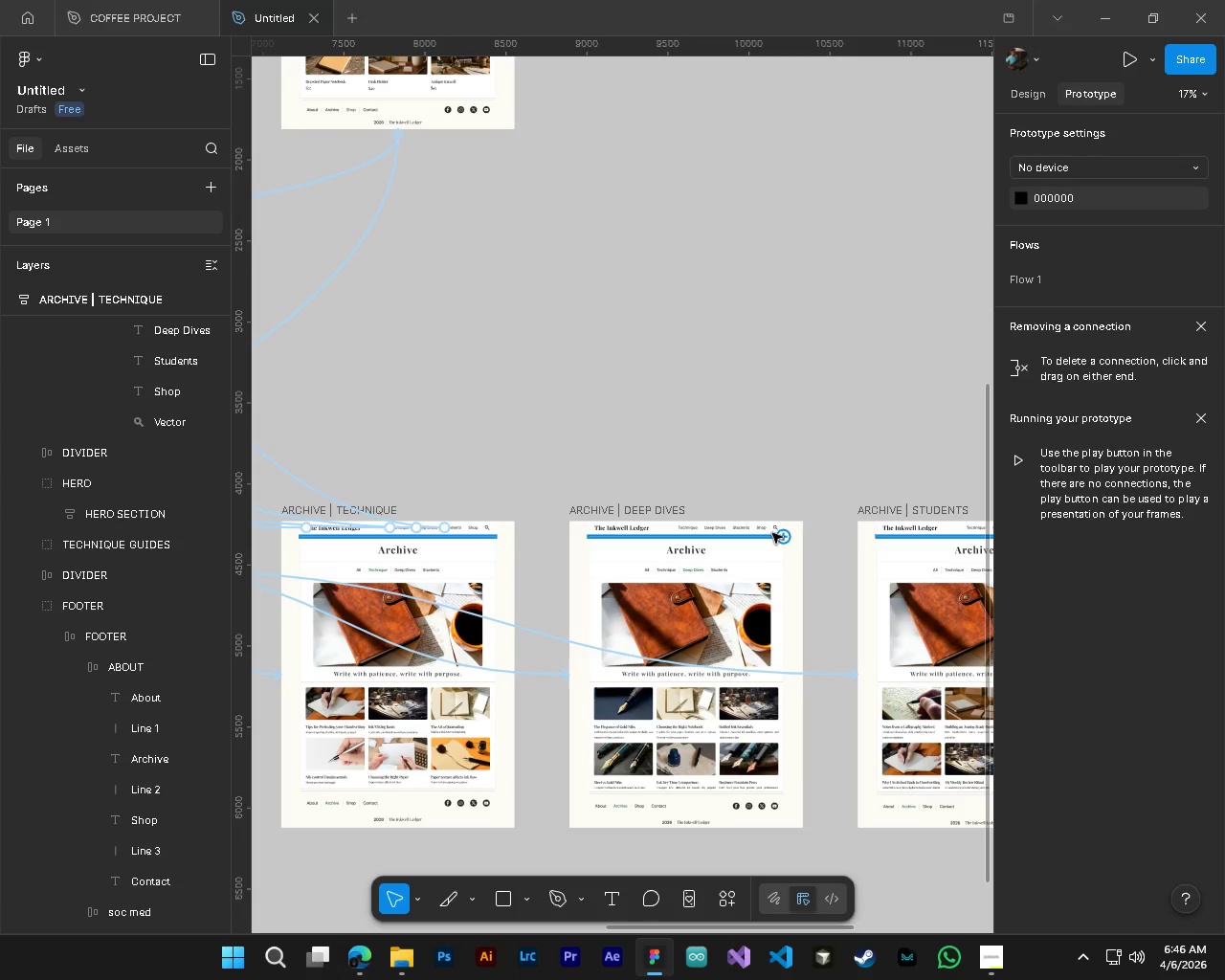 
hold_key(key=AltLeft, duration=0.45)
 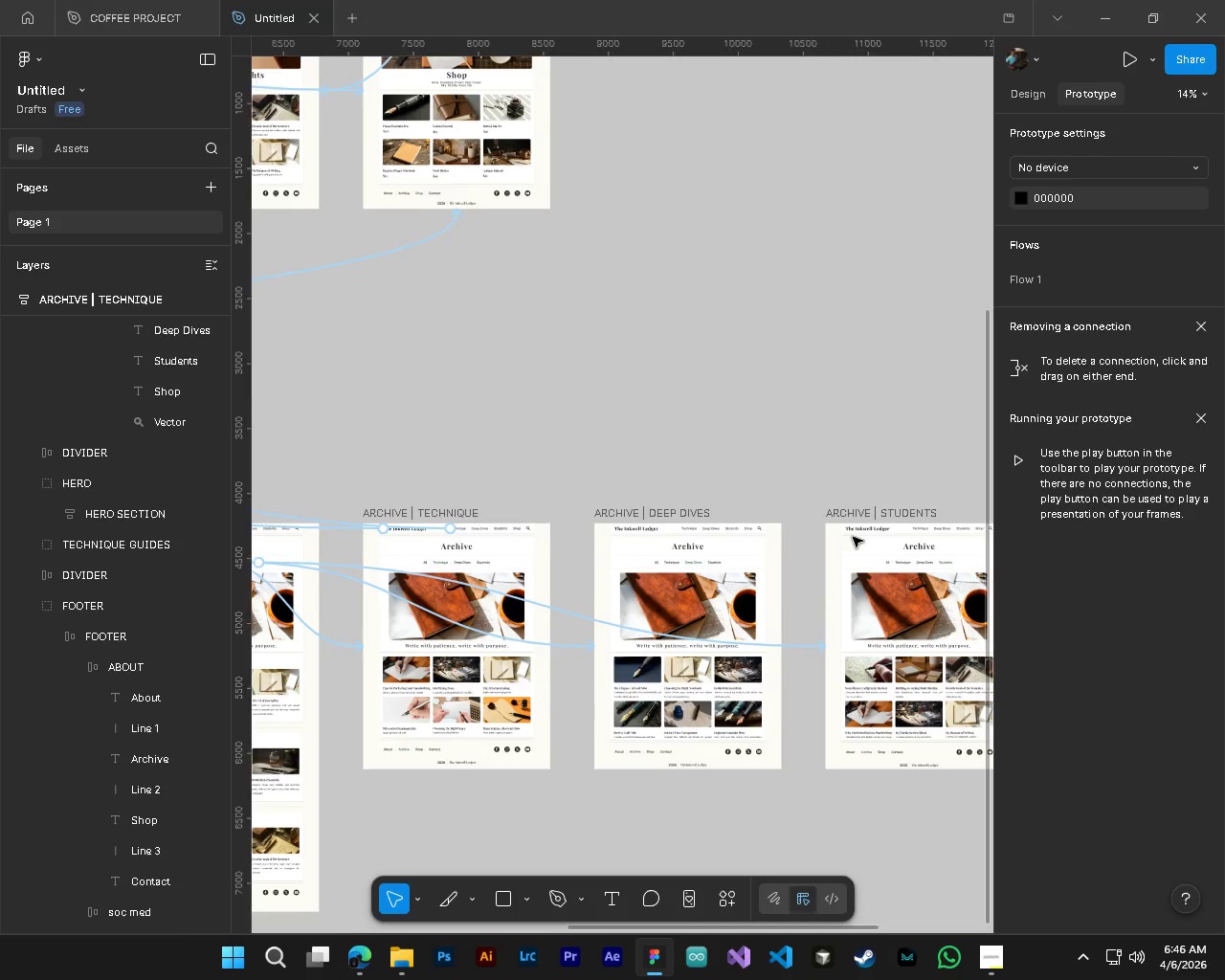 
hold_key(key=ControlLeft, duration=0.5)
 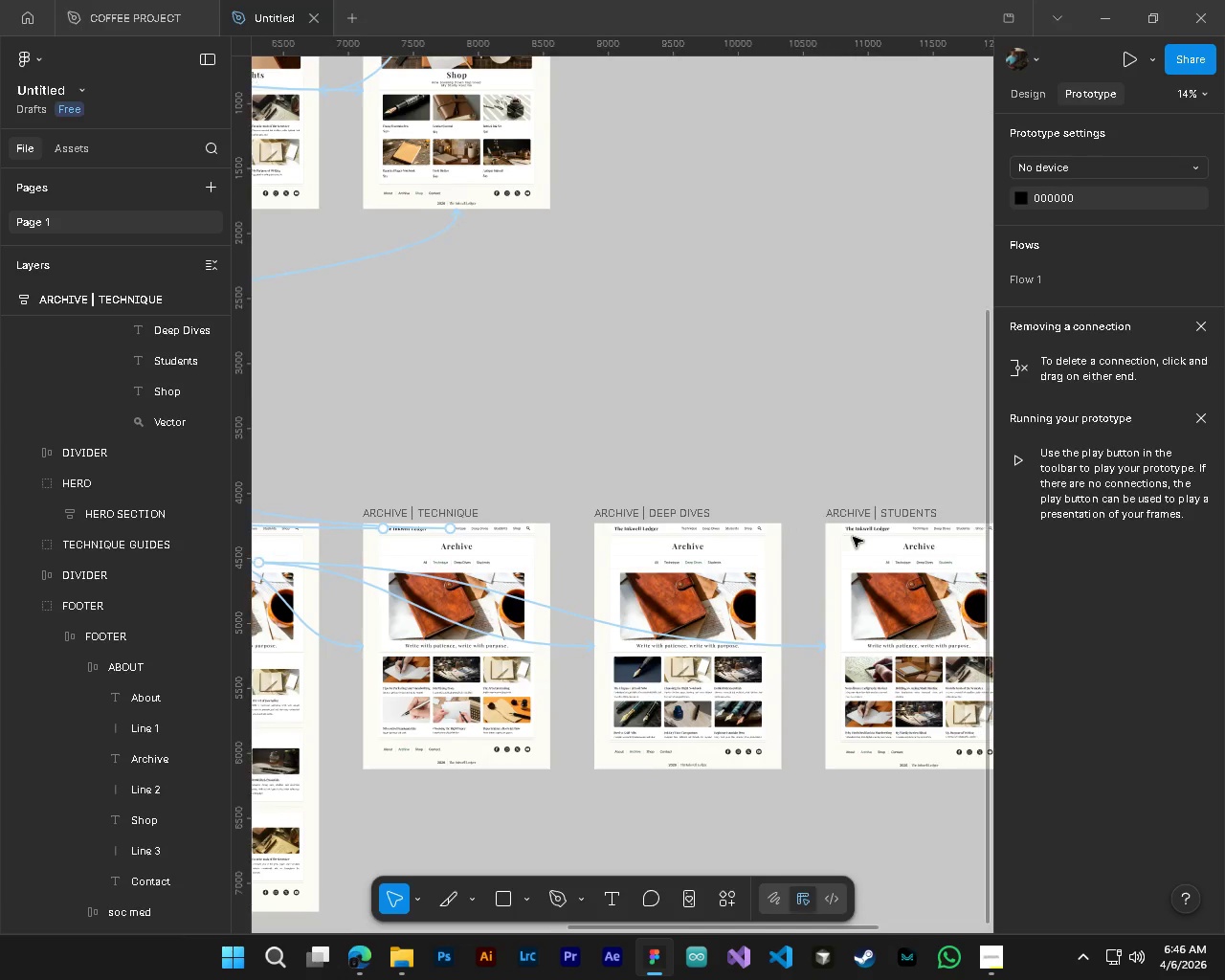 
hold_key(key=ShiftLeft, duration=0.31)
 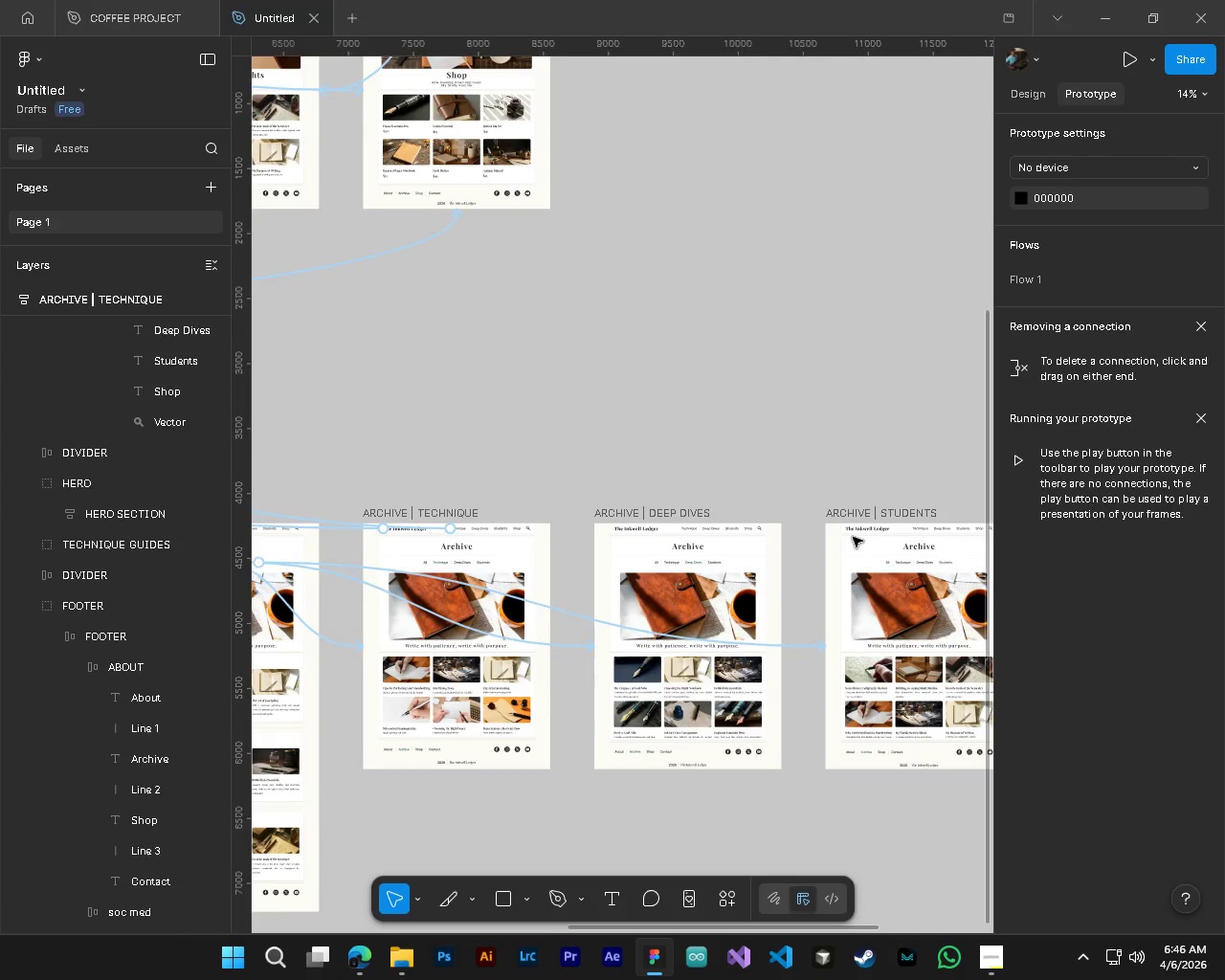 
key(Alt+AltLeft)
 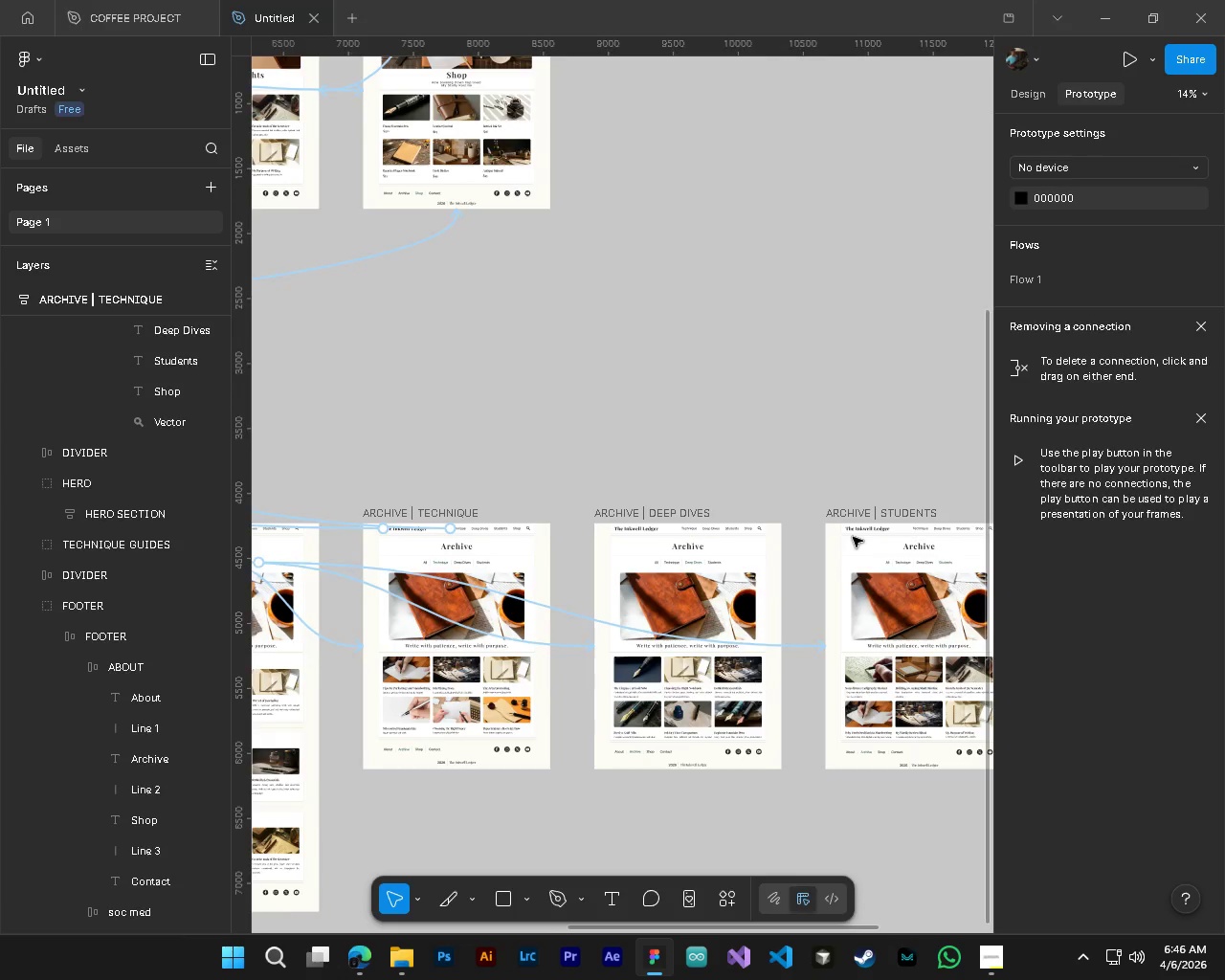 
key(Alt+Control+AltLeft)
 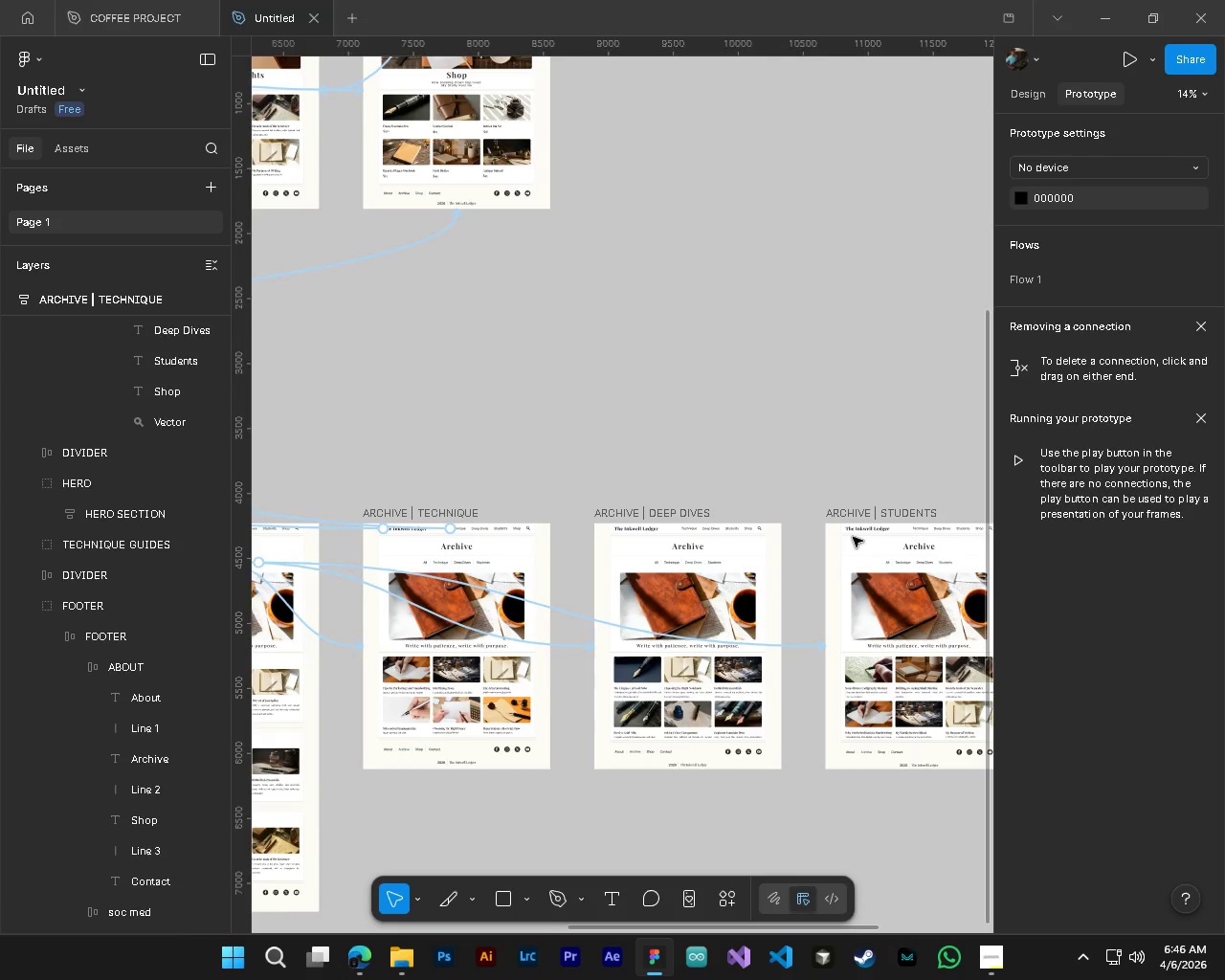 
hold_key(key=ControlLeft, duration=0.58)
 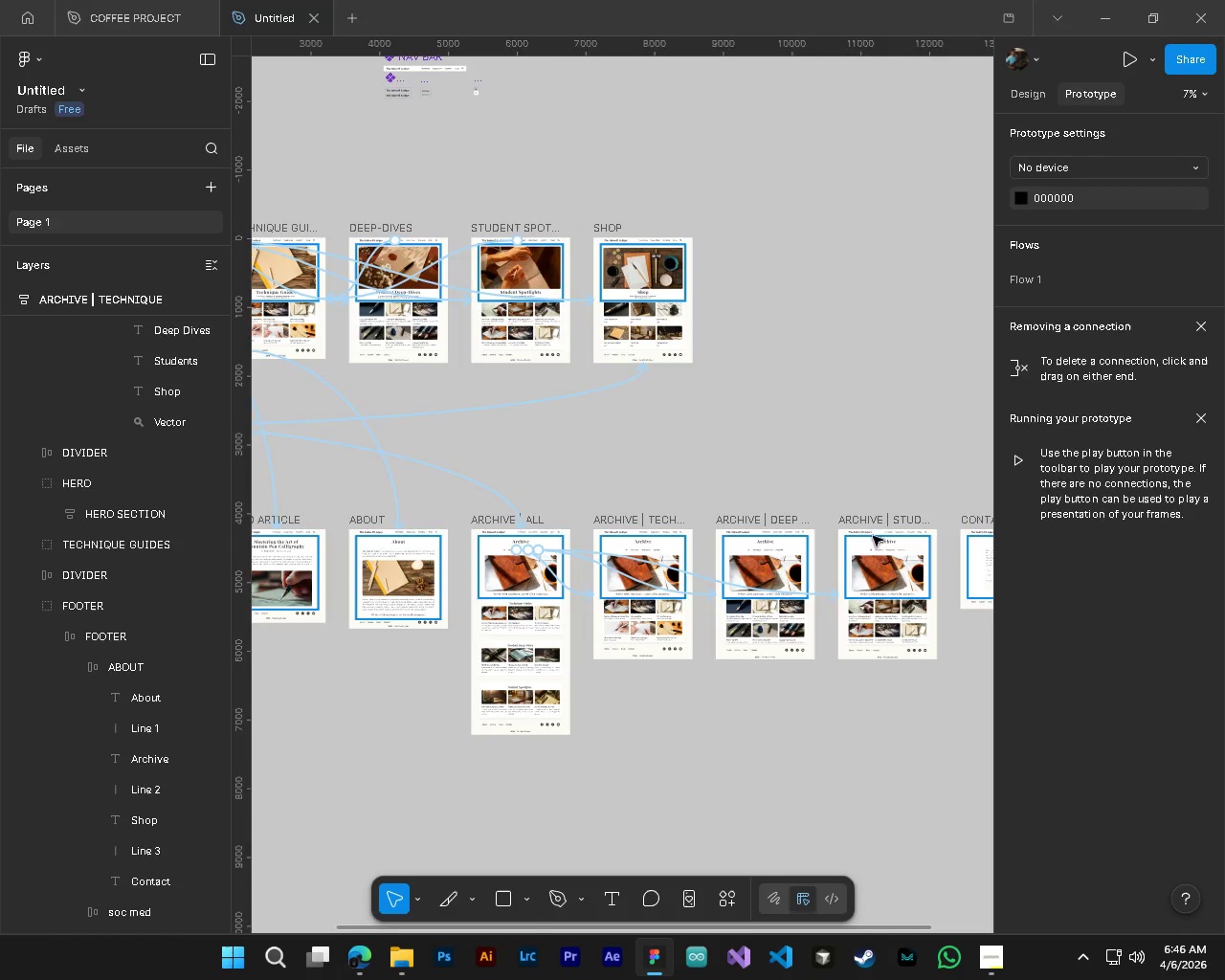 
key(Alt+Control+AltLeft)
 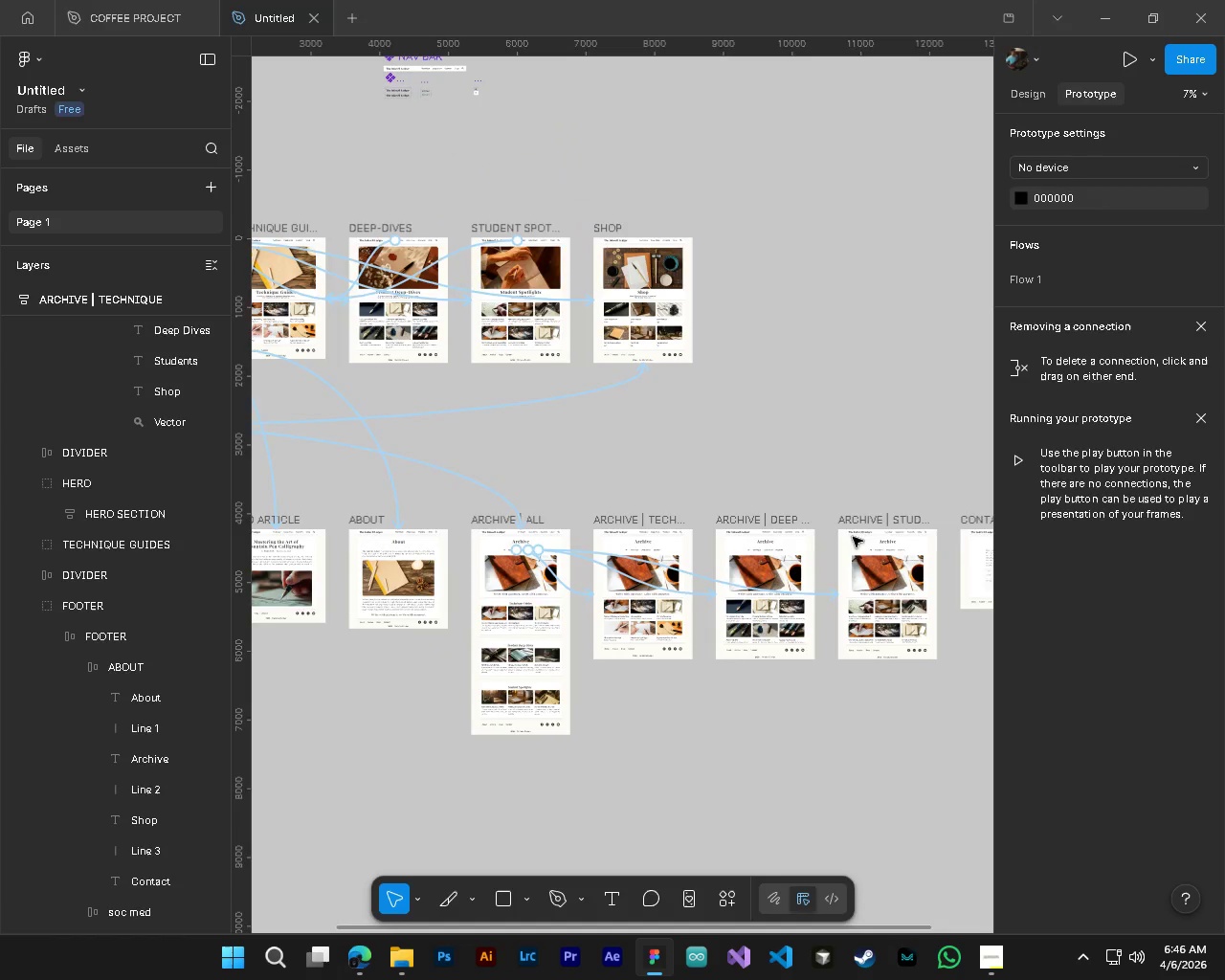 
scroll: coordinate [853, 537], scroll_direction: down, amount: 11.0
 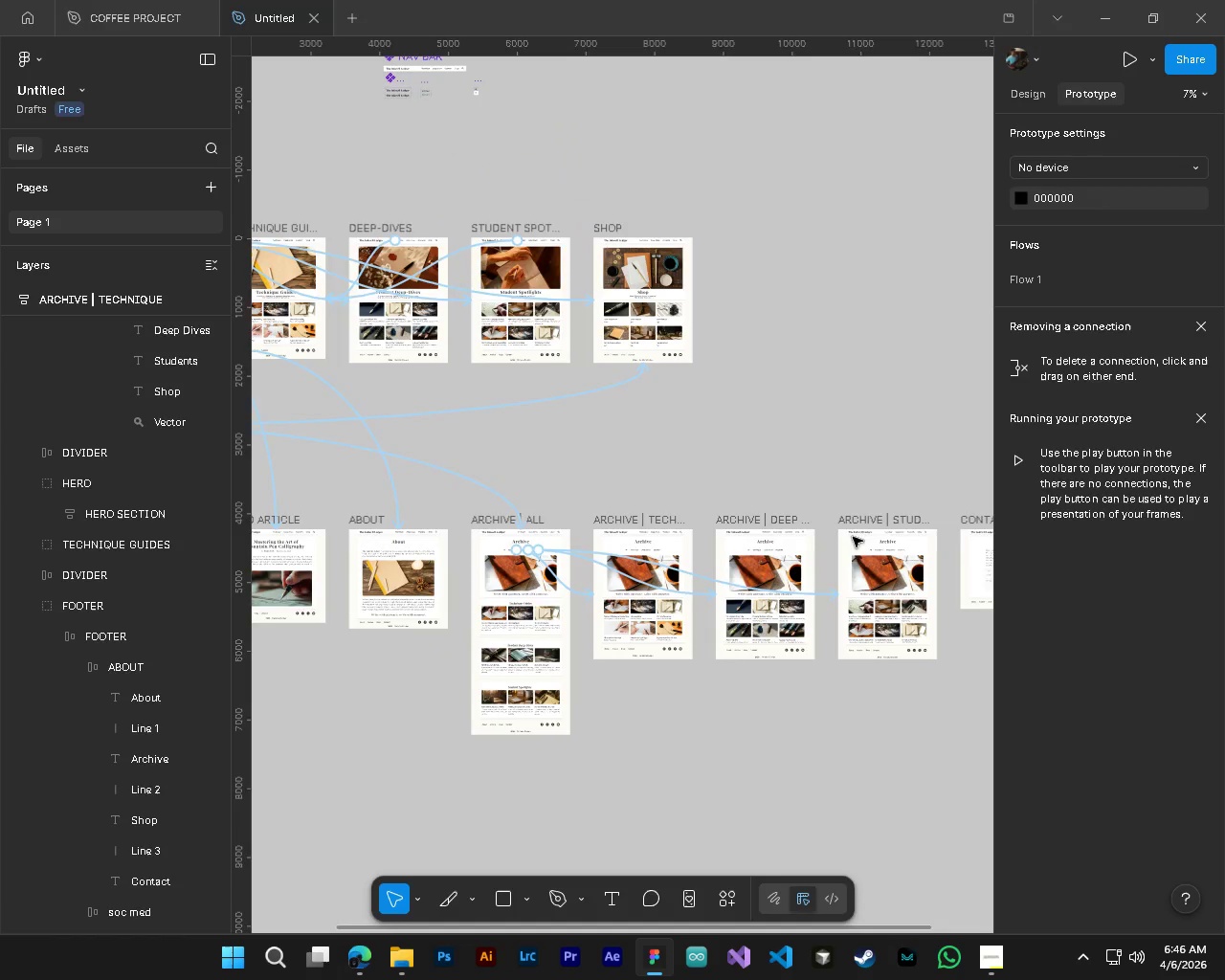 
key(Shift+ShiftLeft)
 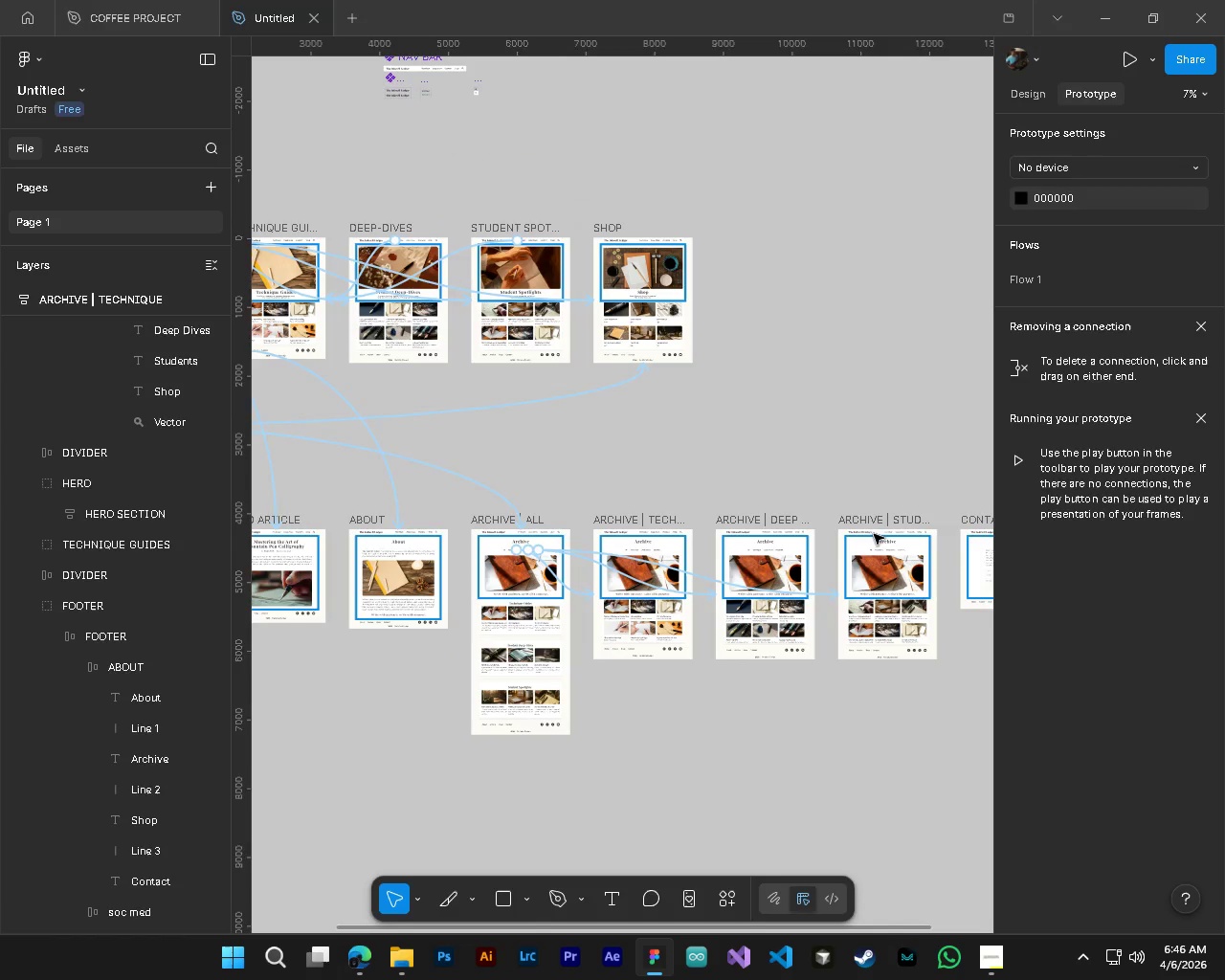 
hold_key(key=ControlLeft, duration=2.06)
 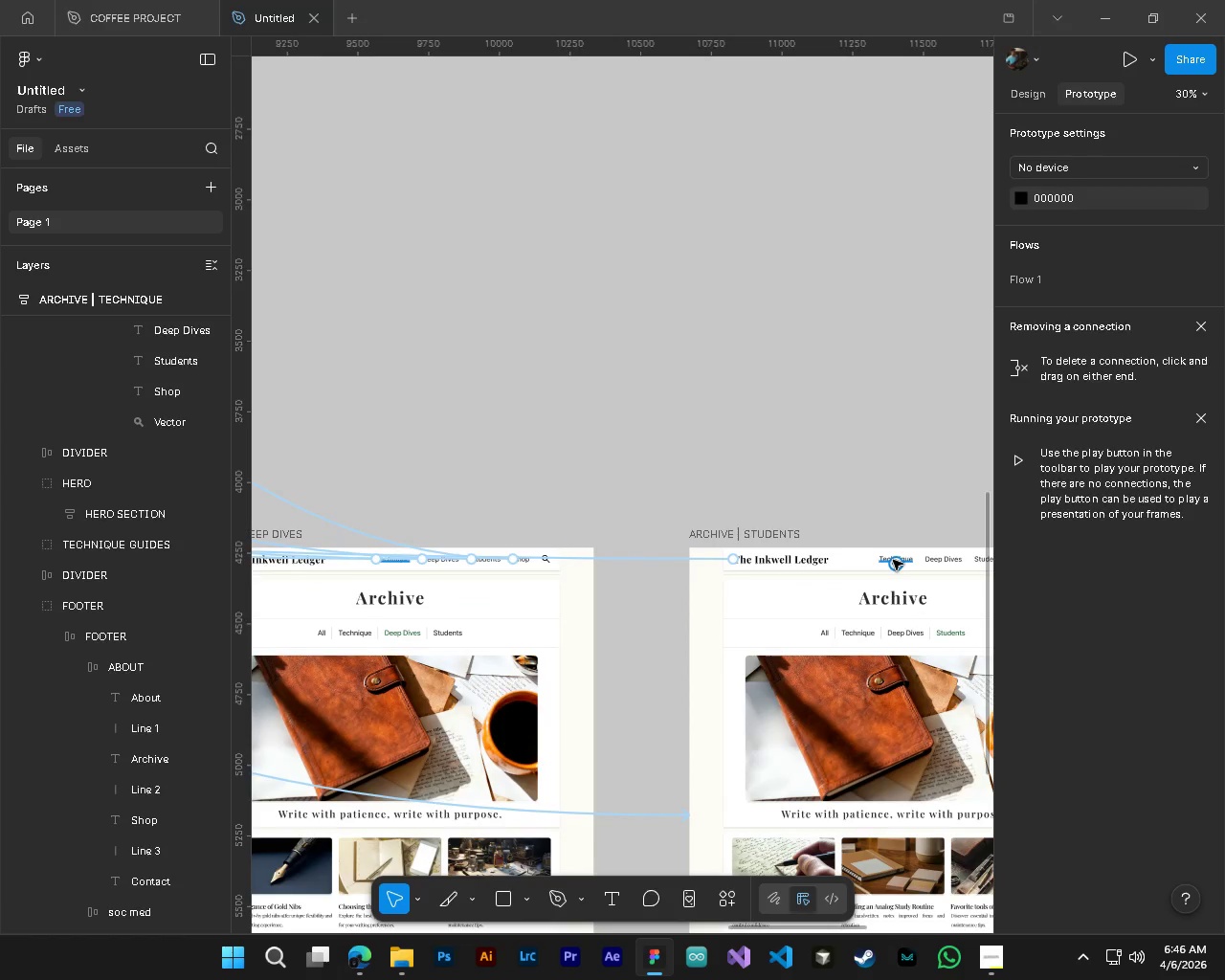 
hold_key(key=AltLeft, duration=1.28)
 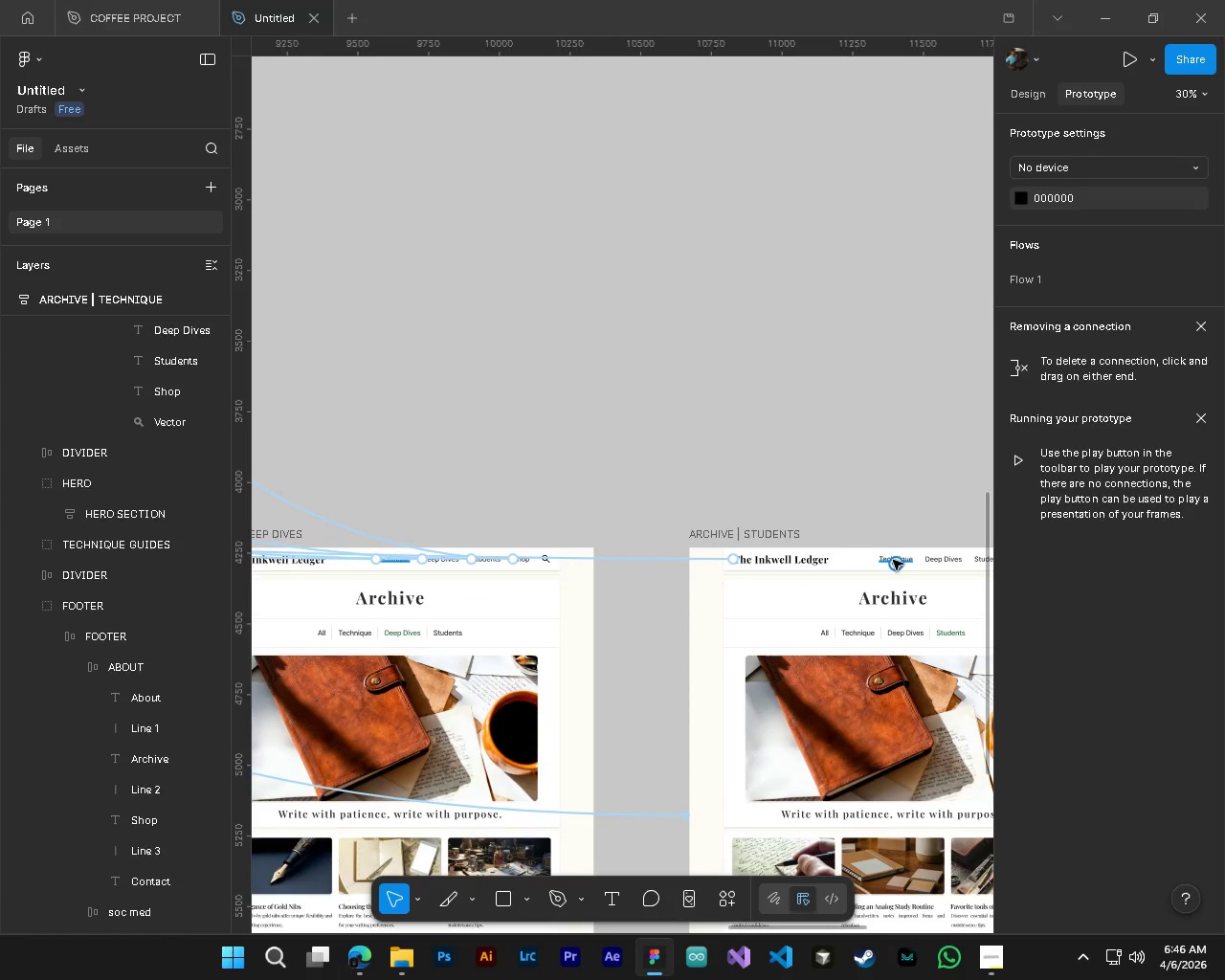 
hold_key(key=ControlLeft, duration=2.16)
 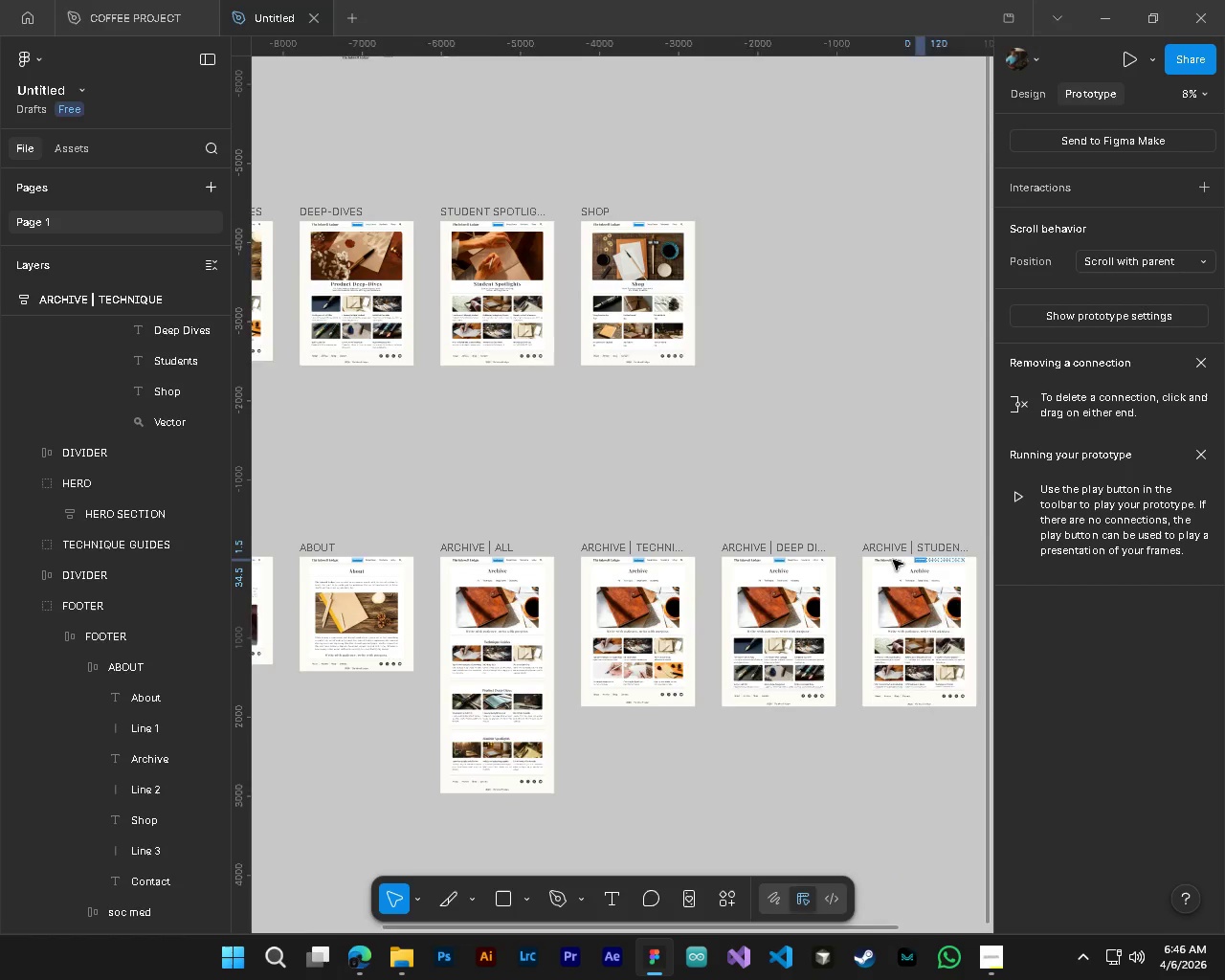 
scroll: coordinate [886, 532], scroll_direction: up, amount: 12.0
 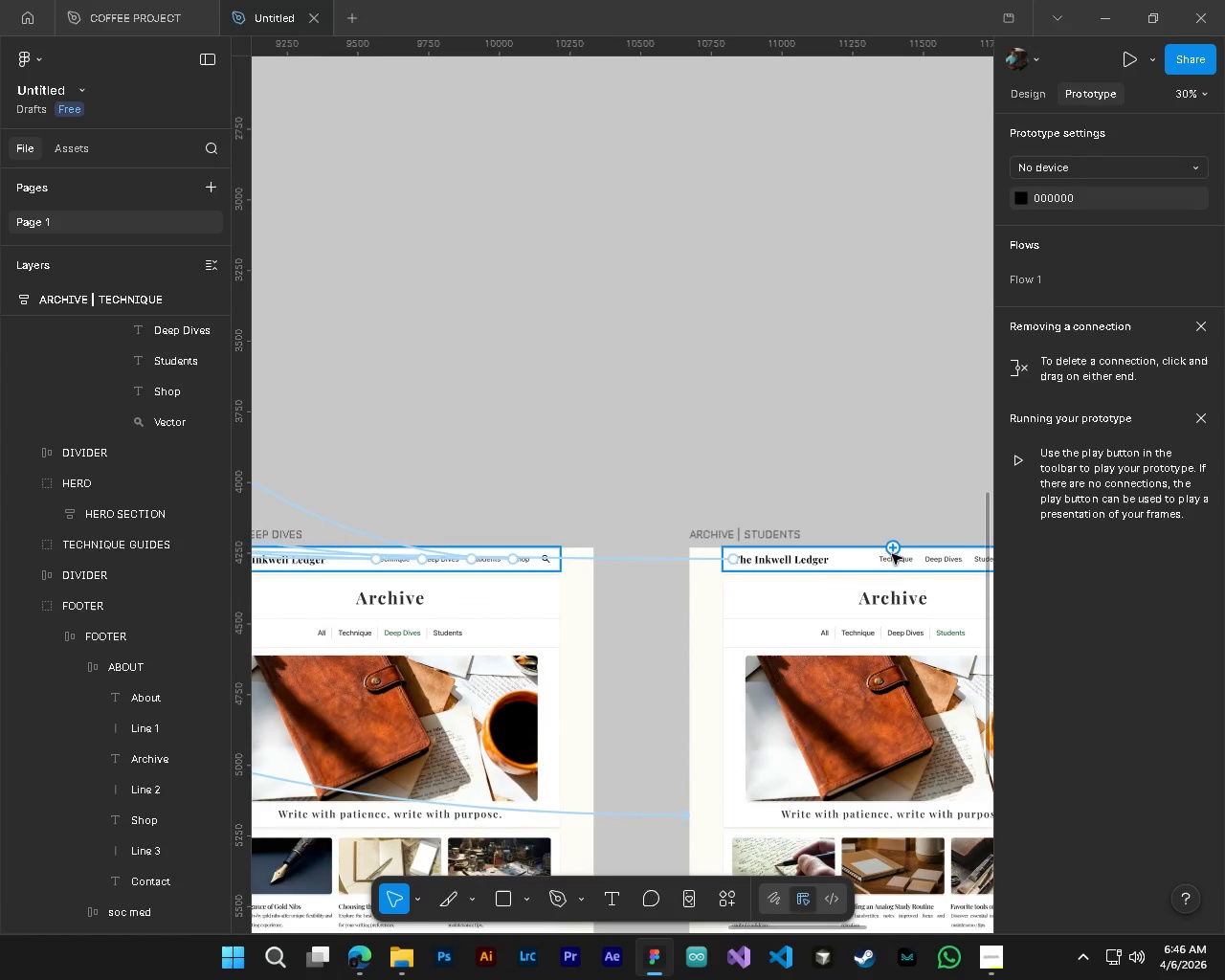 
left_click([893, 560])
 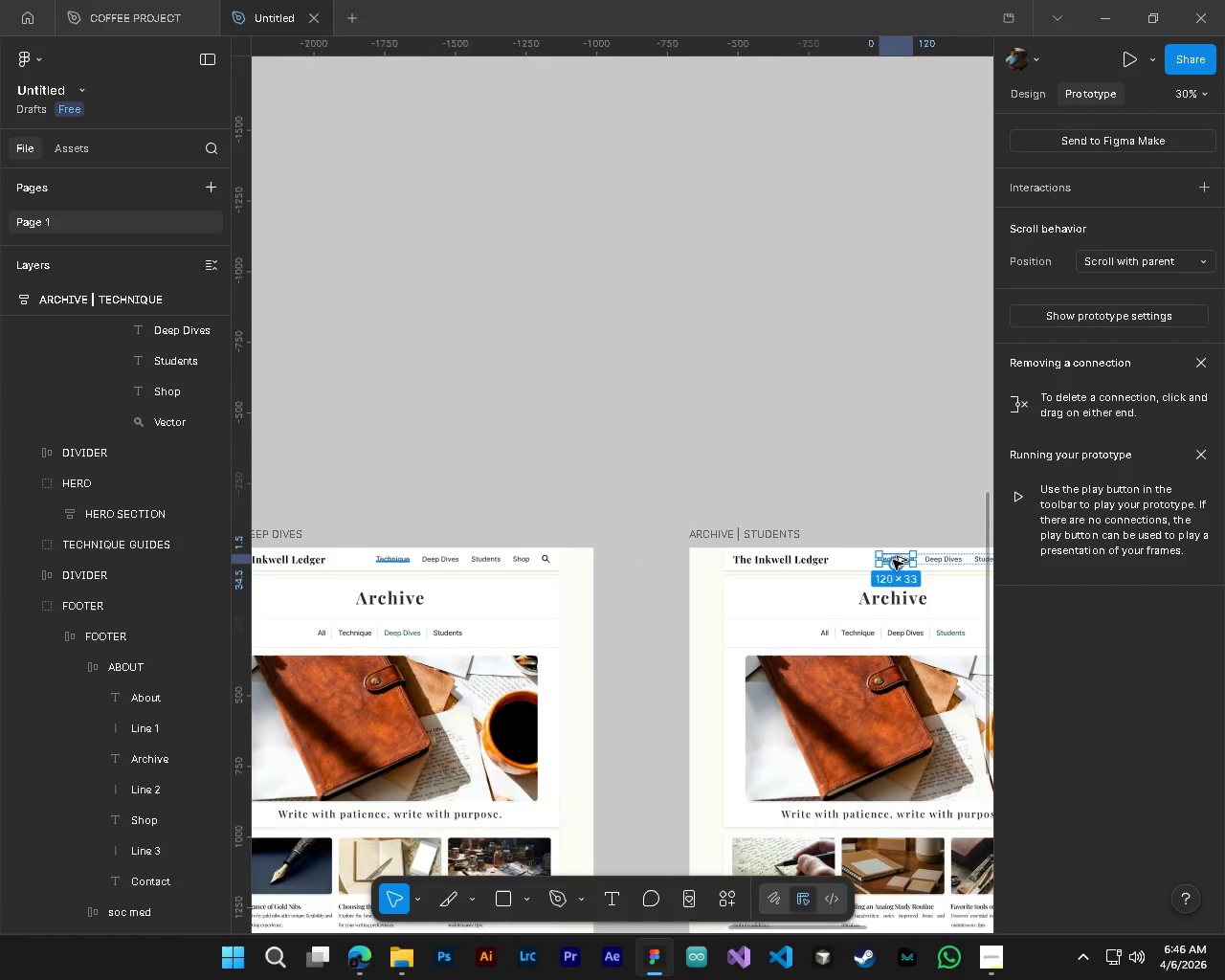 
hold_key(key=AltLeft, duration=0.98)
scroll: coordinate [893, 560], scroll_direction: down, amount: 10.0
 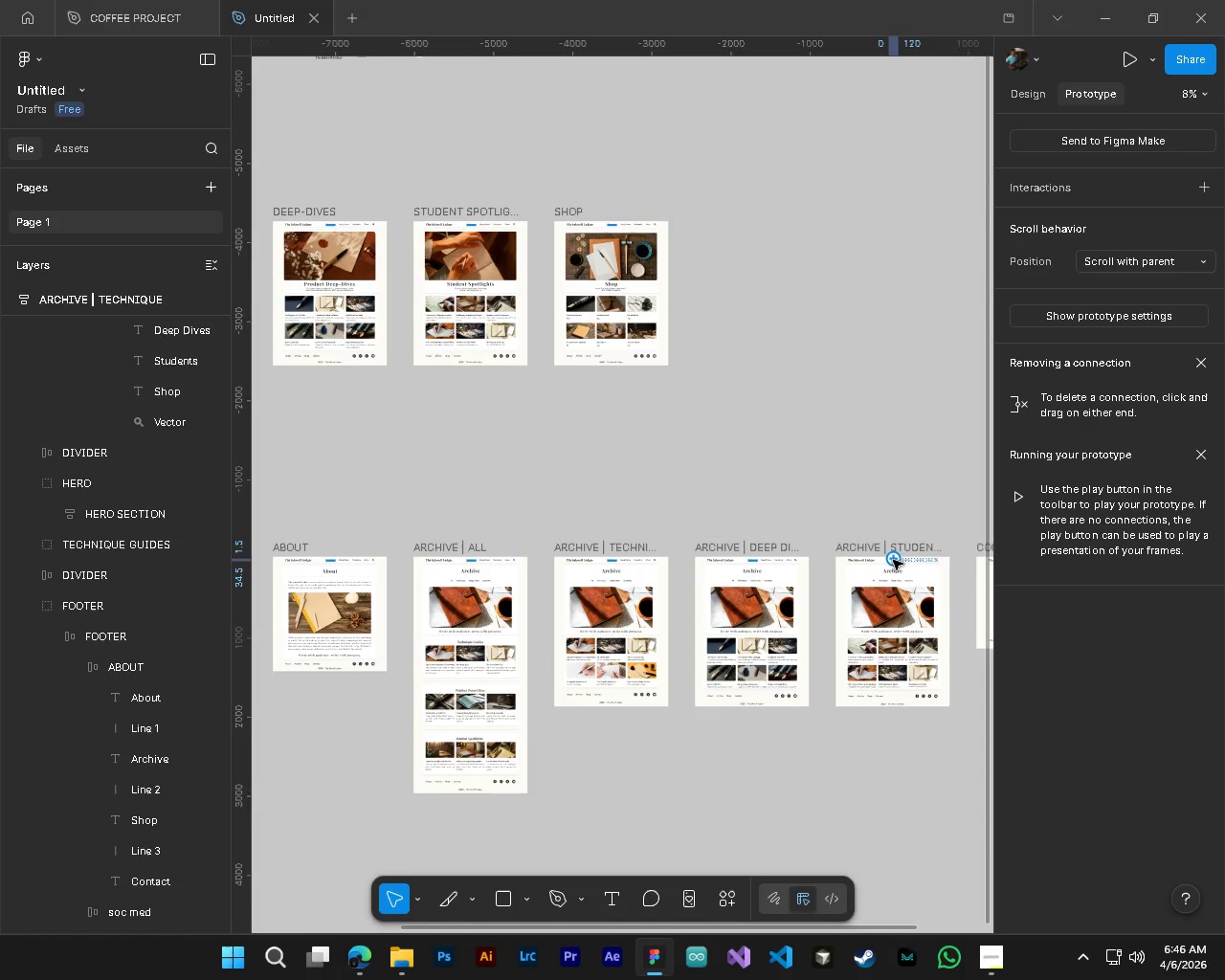 
hold_key(key=ShiftLeft, duration=0.61)
scroll: coordinate [893, 560], scroll_direction: up, amount: 3.0
 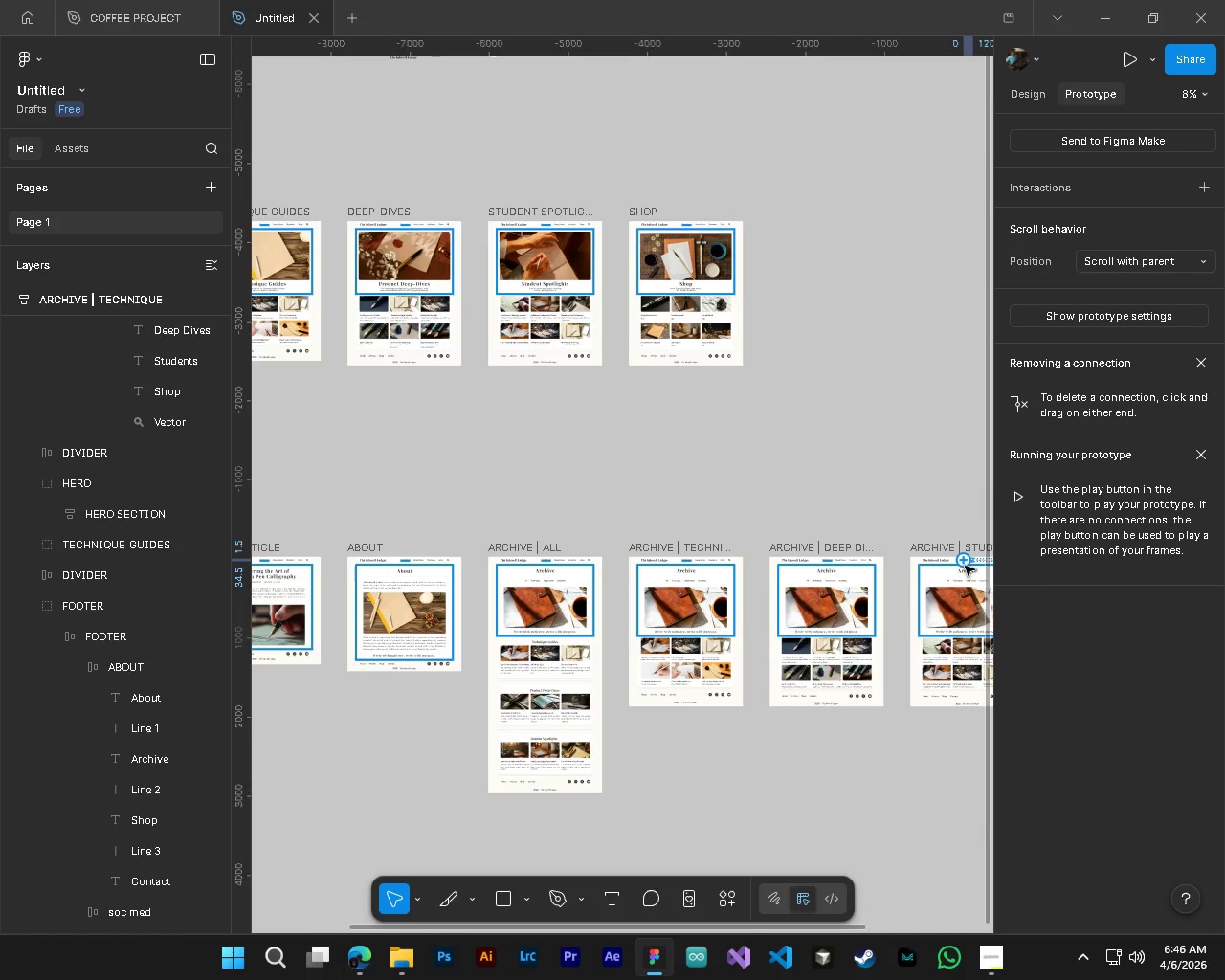 
key(Shift+ShiftLeft)
 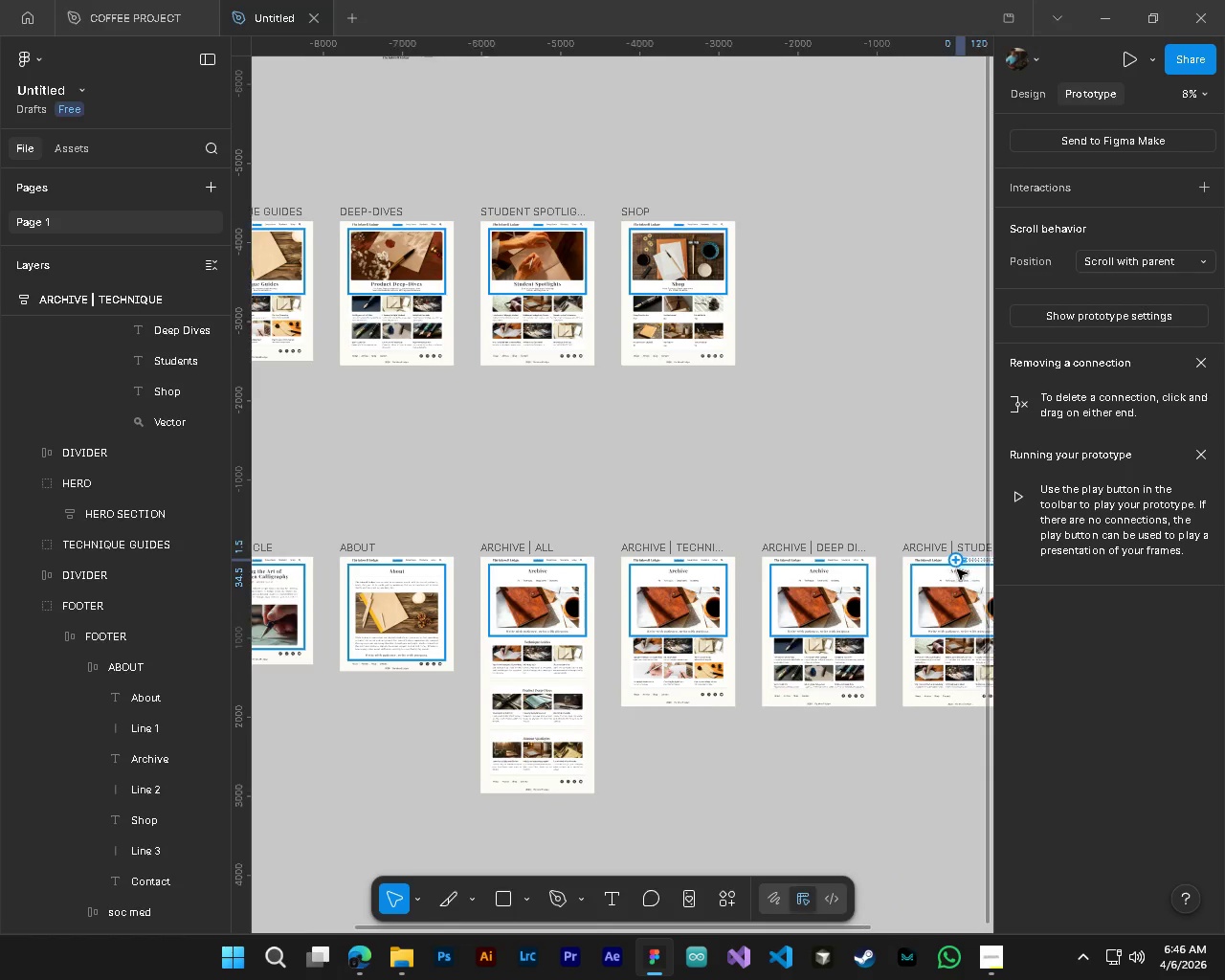 
key(Alt+AltLeft)
 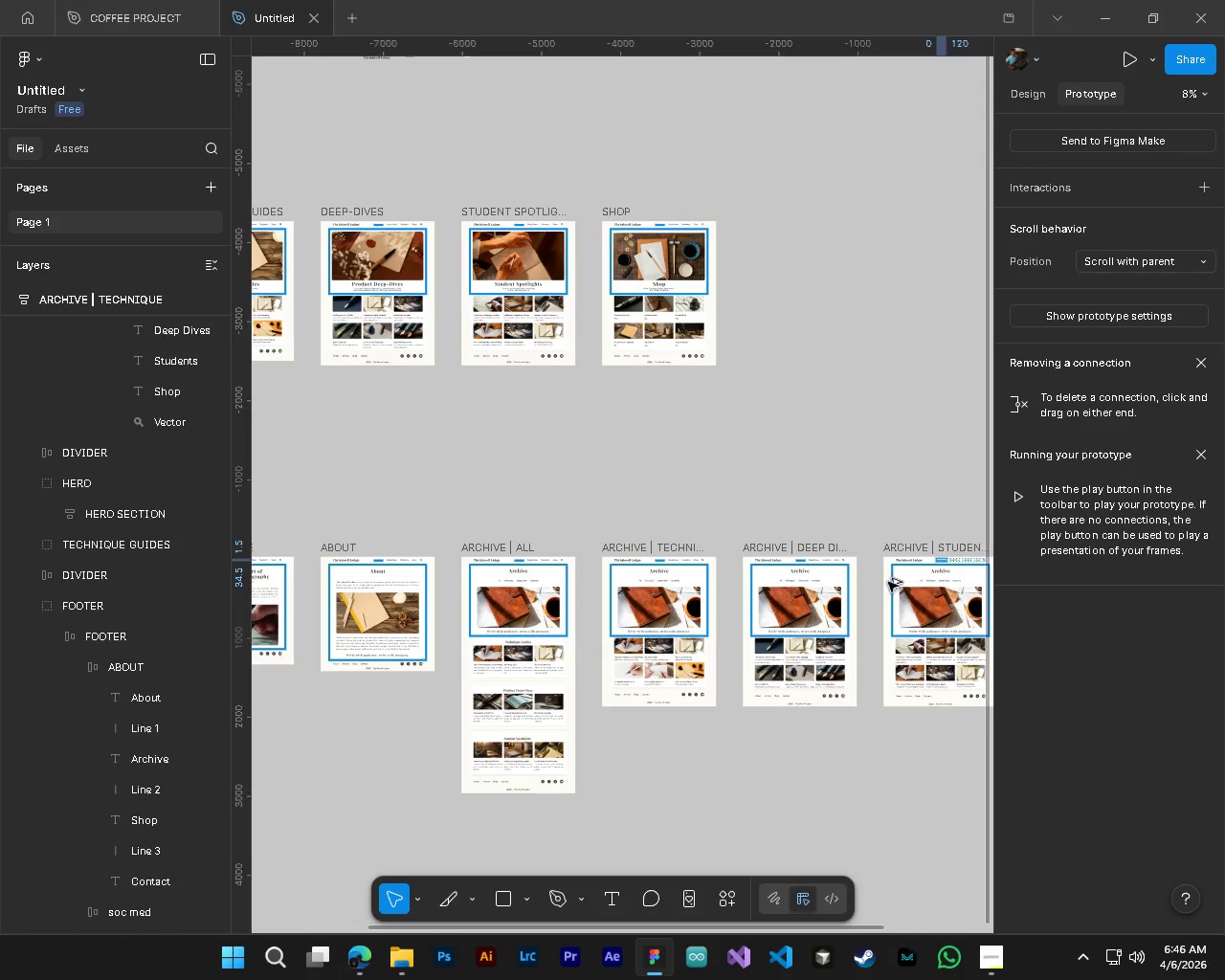 
key(Alt+Control+ControlLeft)
 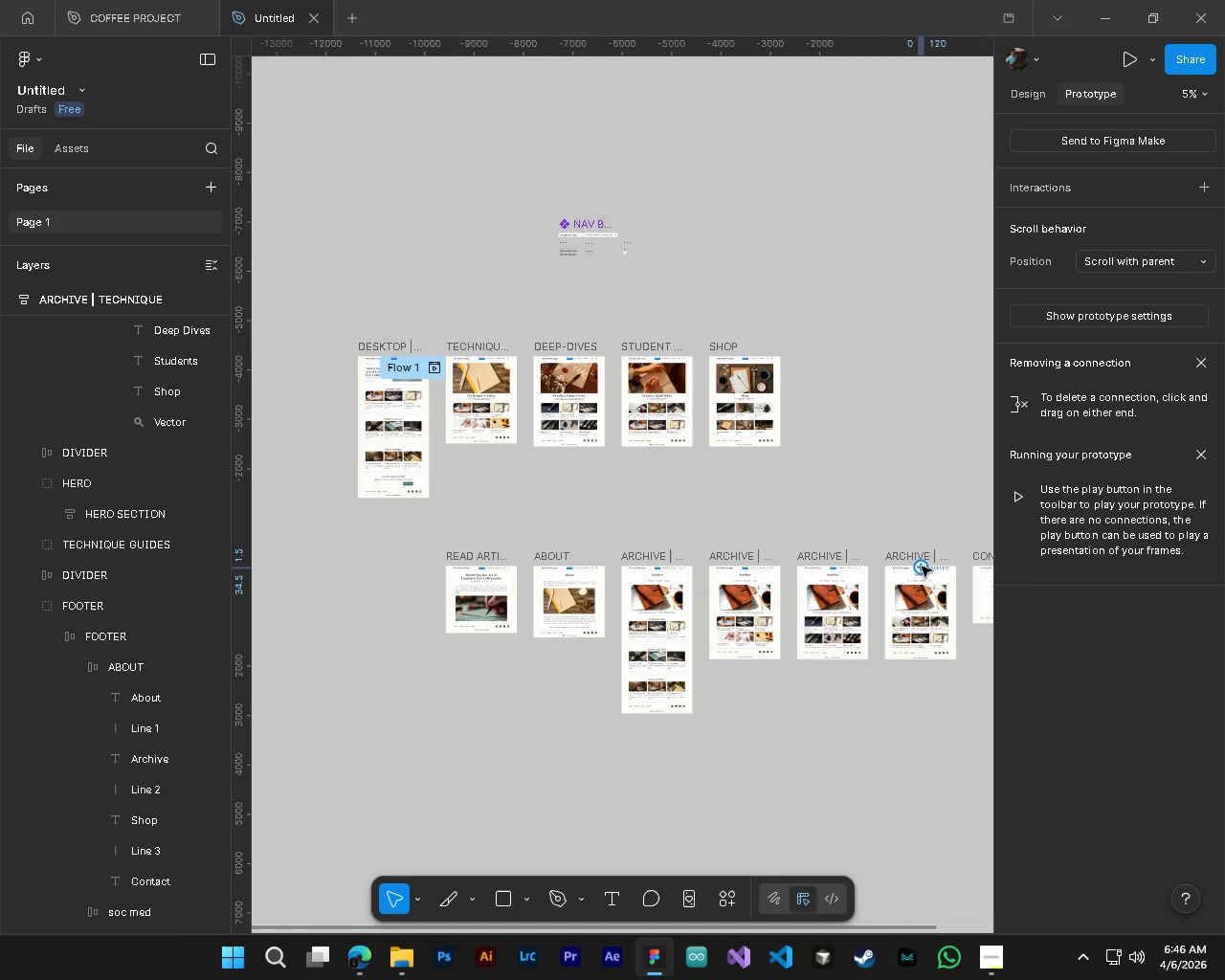 
scroll: coordinate [887, 582], scroll_direction: down, amount: 6.0
 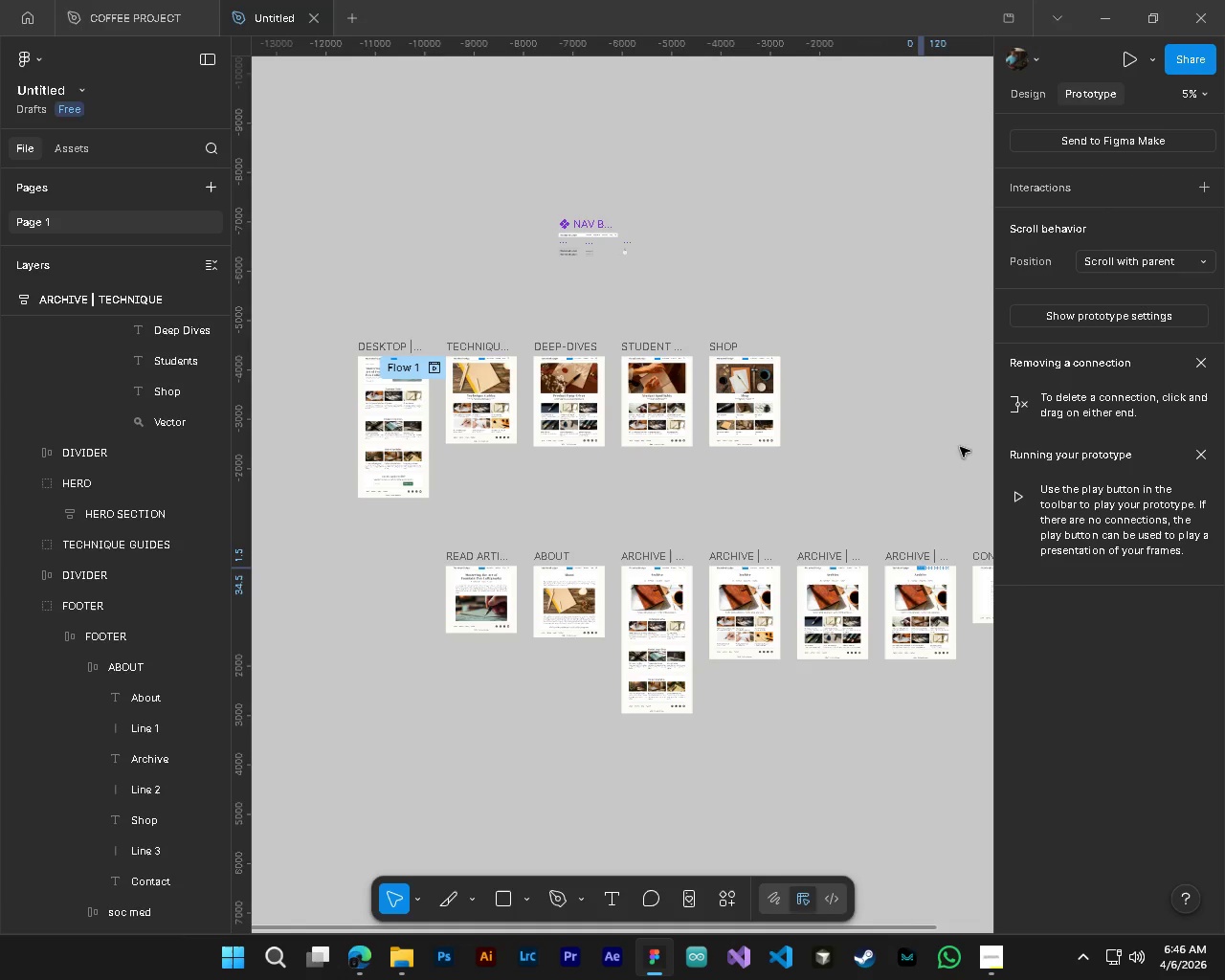 
left_click_drag(start_coordinate=[922, 567], to_coordinate=[481, 443])
 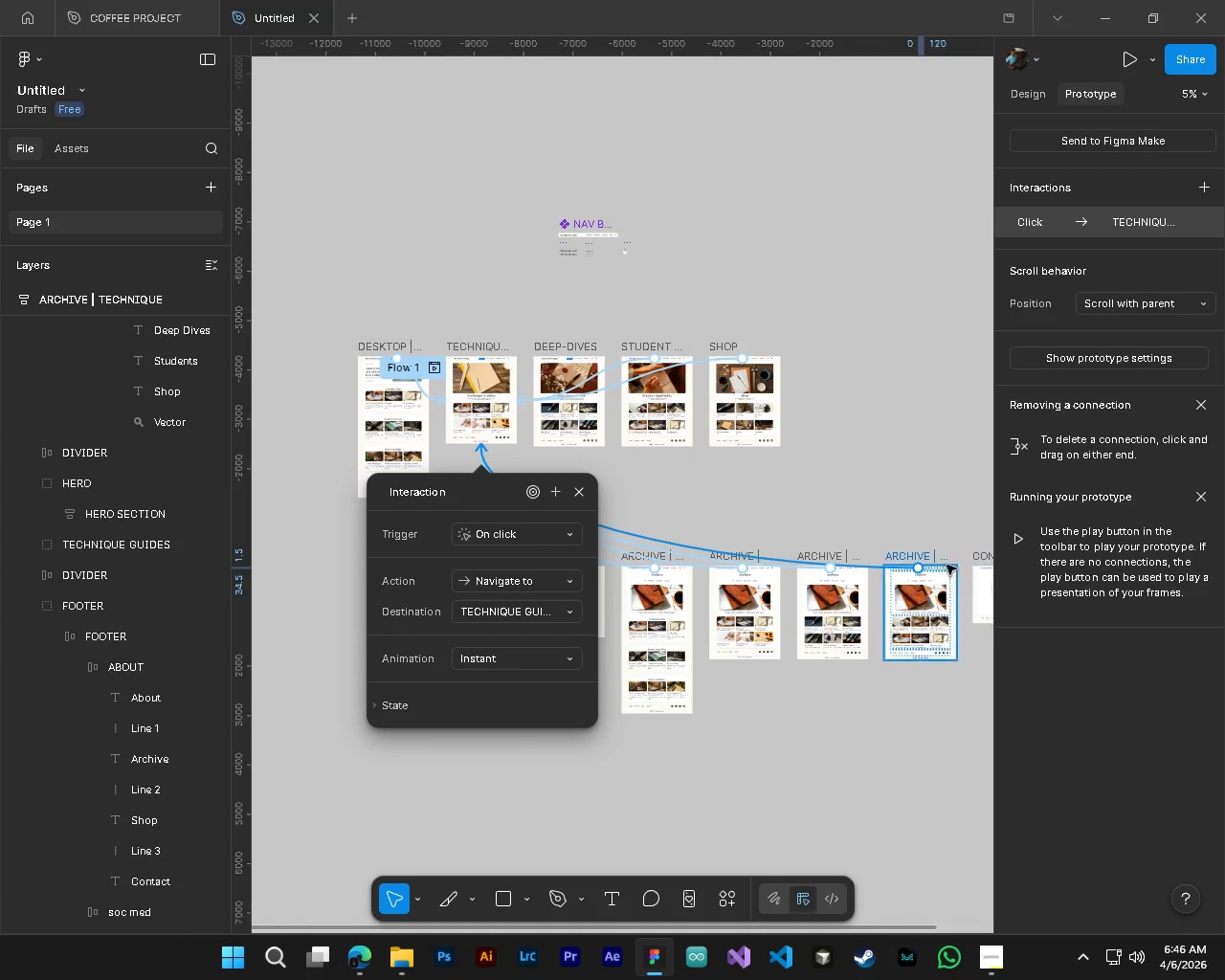 
left_click([921, 491])
 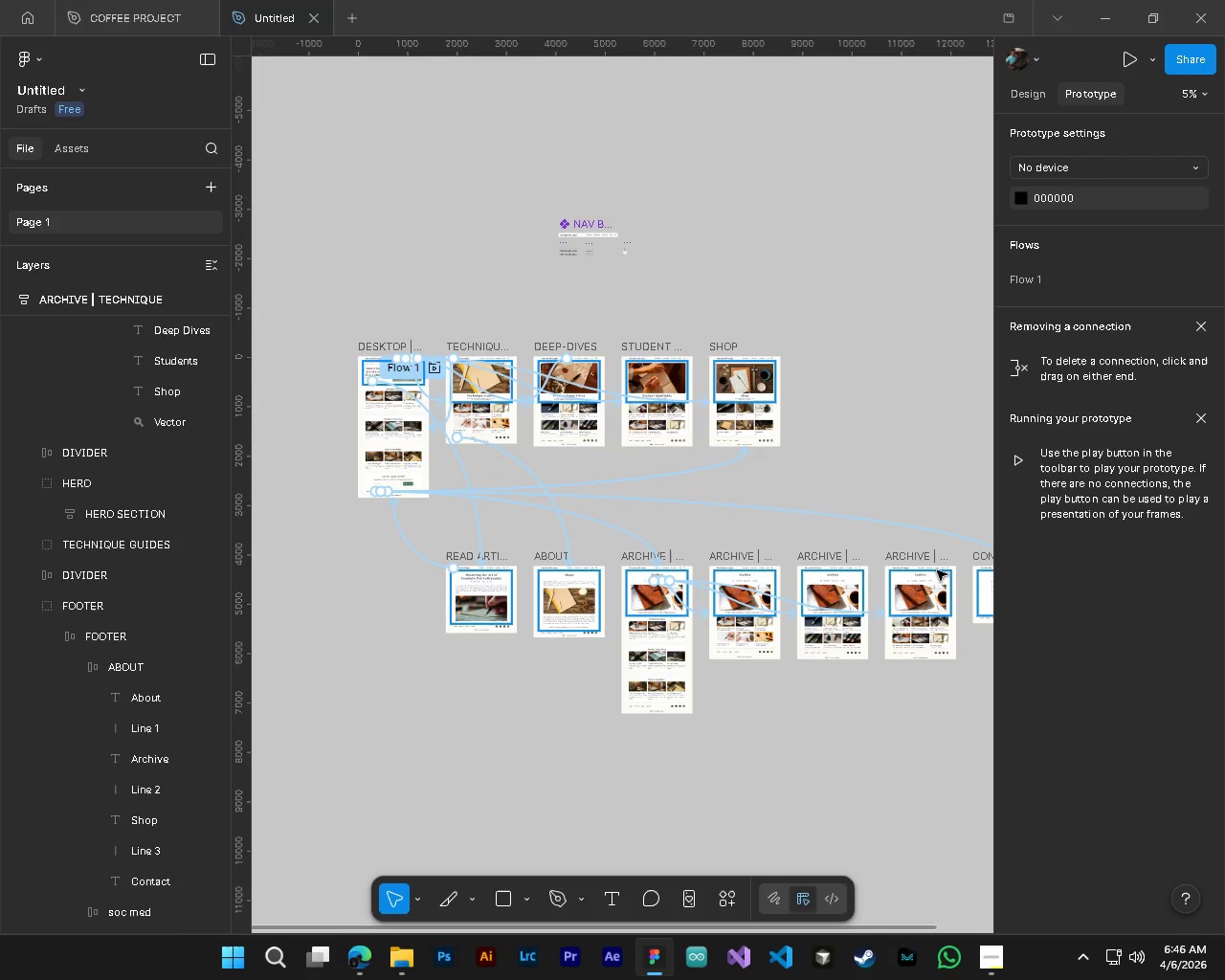 
hold_key(key=ControlLeft, duration=1.69)
hold_key(key=AltLeft, duration=1.45)
scroll: coordinate [928, 562], scroll_direction: up, amount: 18.0
 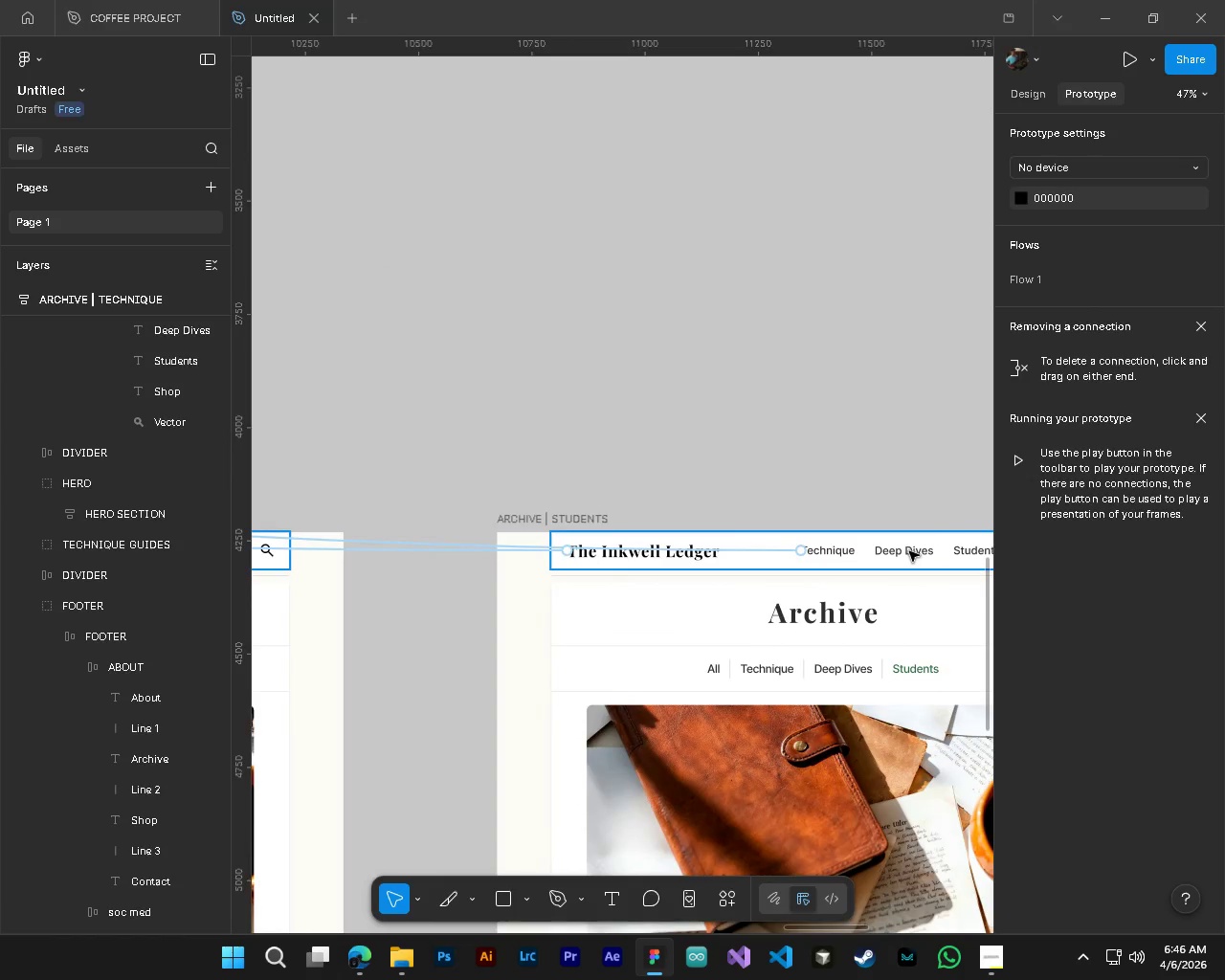 
left_click([909, 551])
 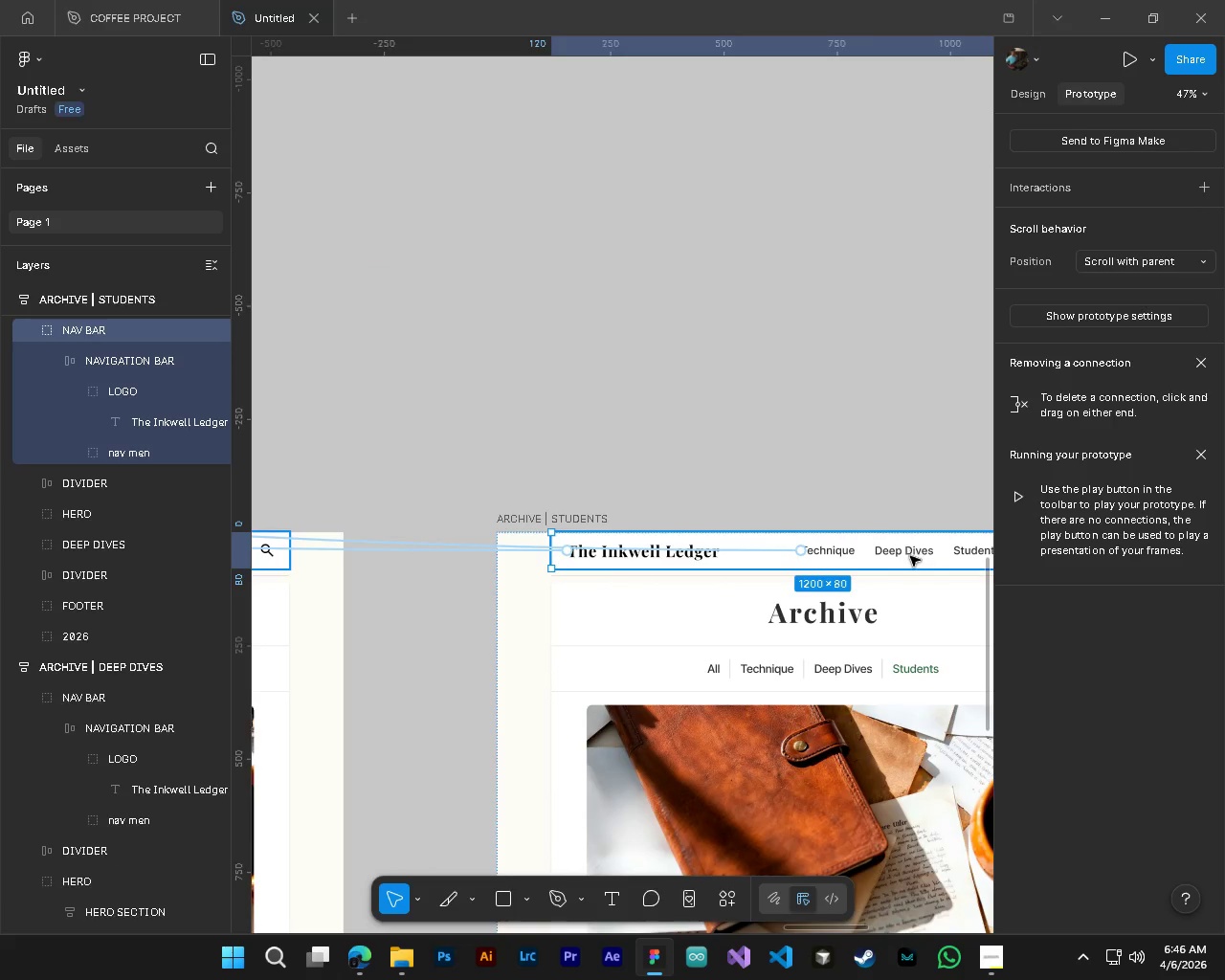 
hold_key(key=ControlLeft, duration=2.0)
left_click([910, 556])
 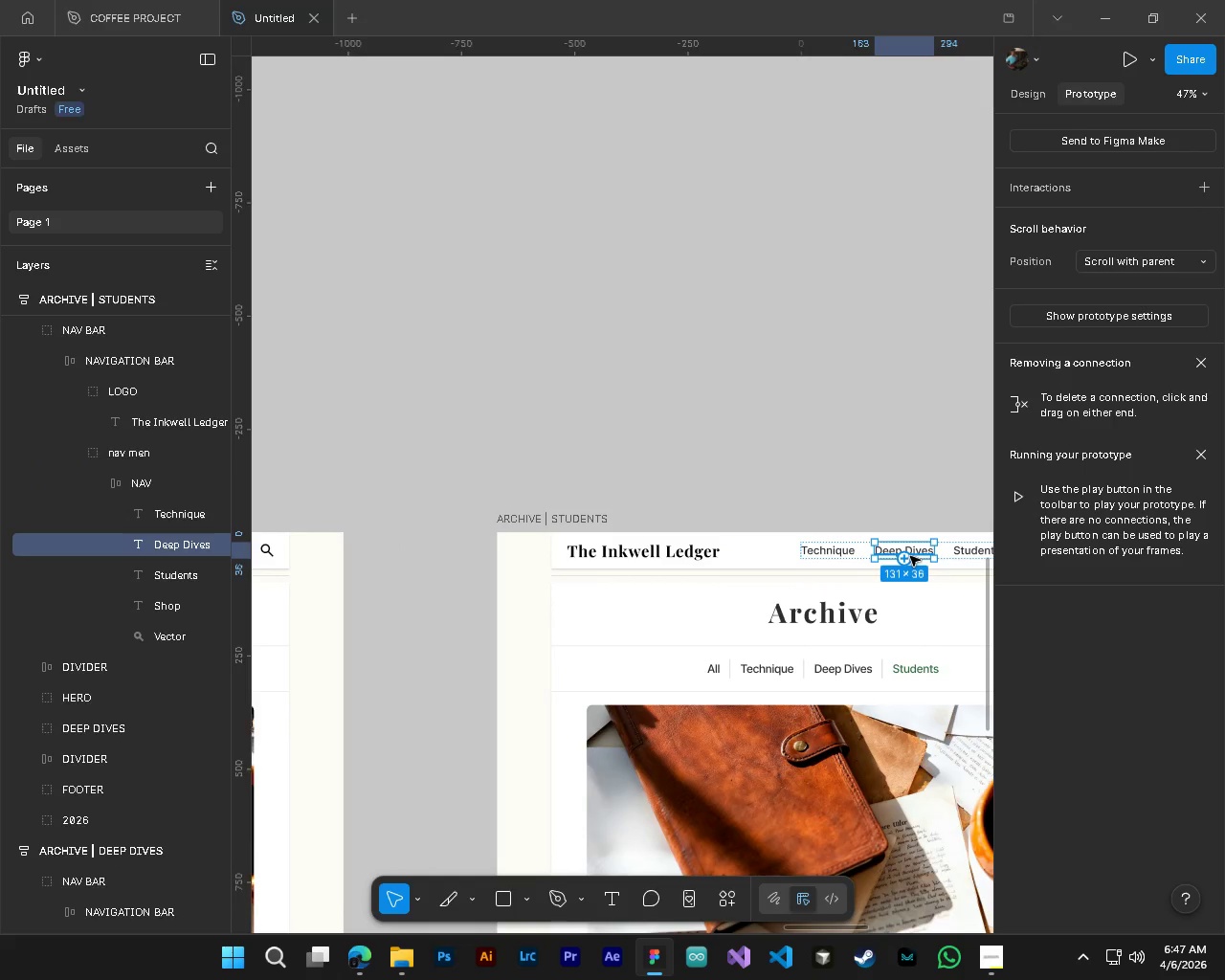 
hold_key(key=AltLeft, duration=1.0)
scroll: coordinate [910, 556], scroll_direction: down, amount: 15.0
 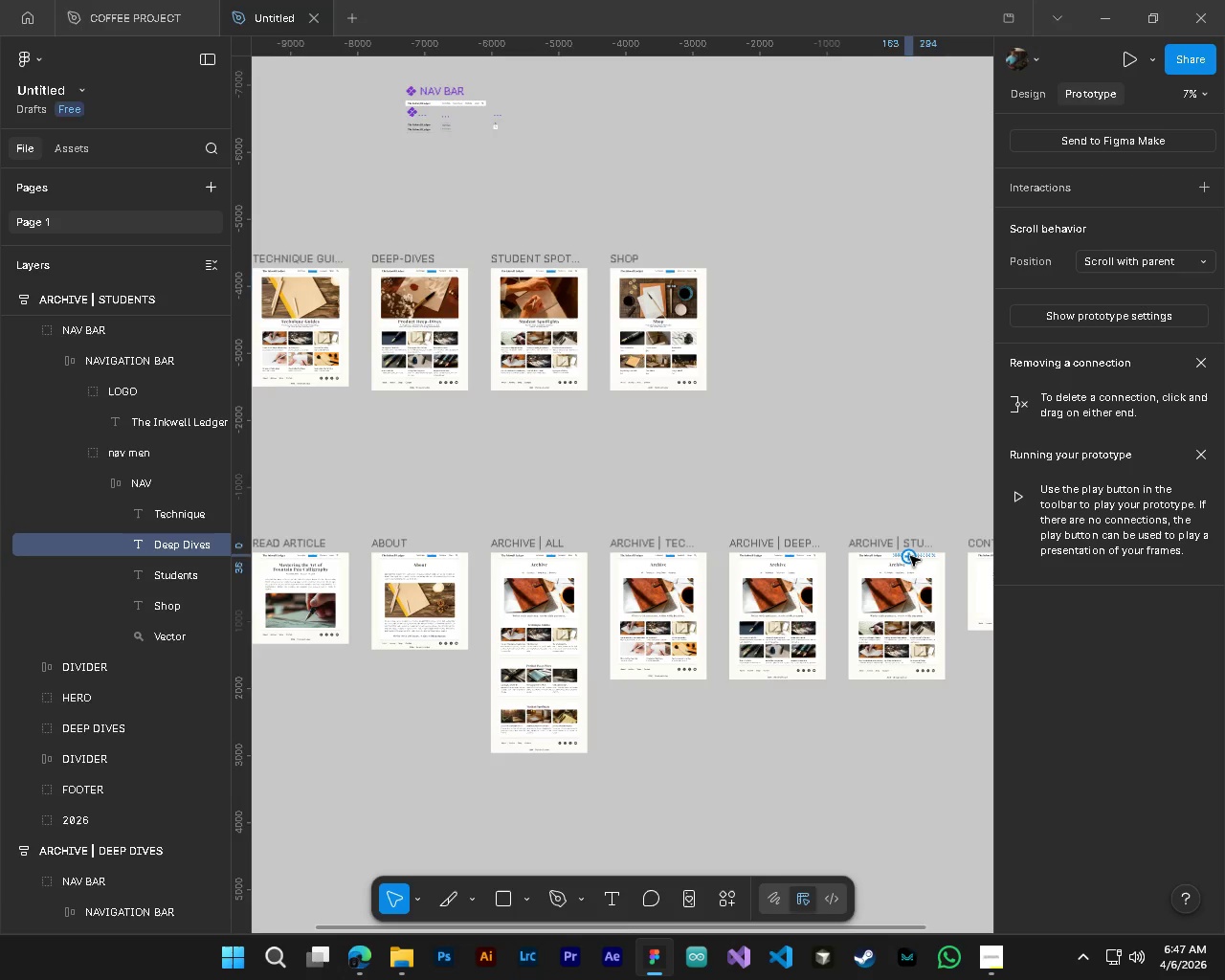 
left_click_drag(start_coordinate=[910, 556], to_coordinate=[376, 341])
 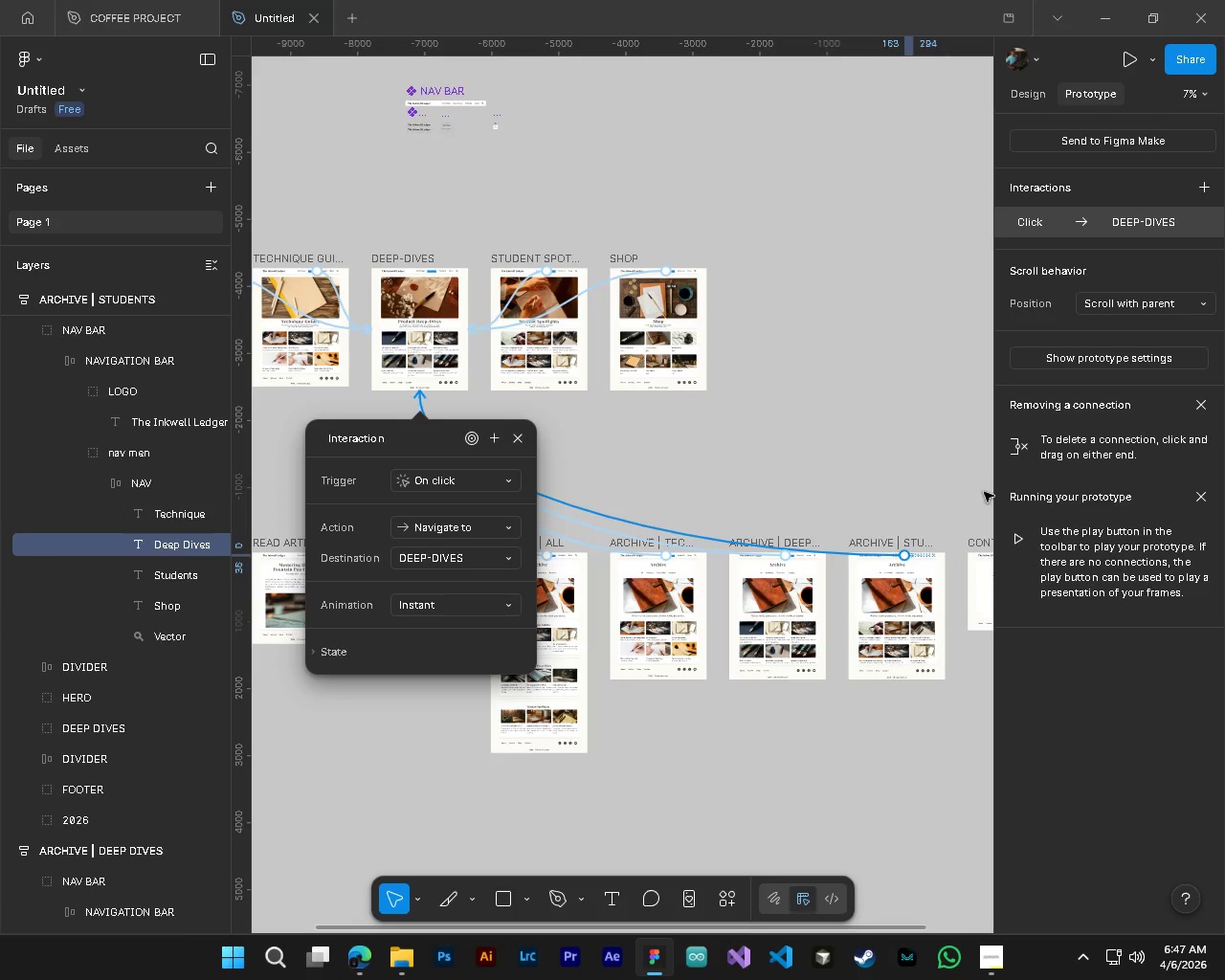 
left_click([984, 492])
 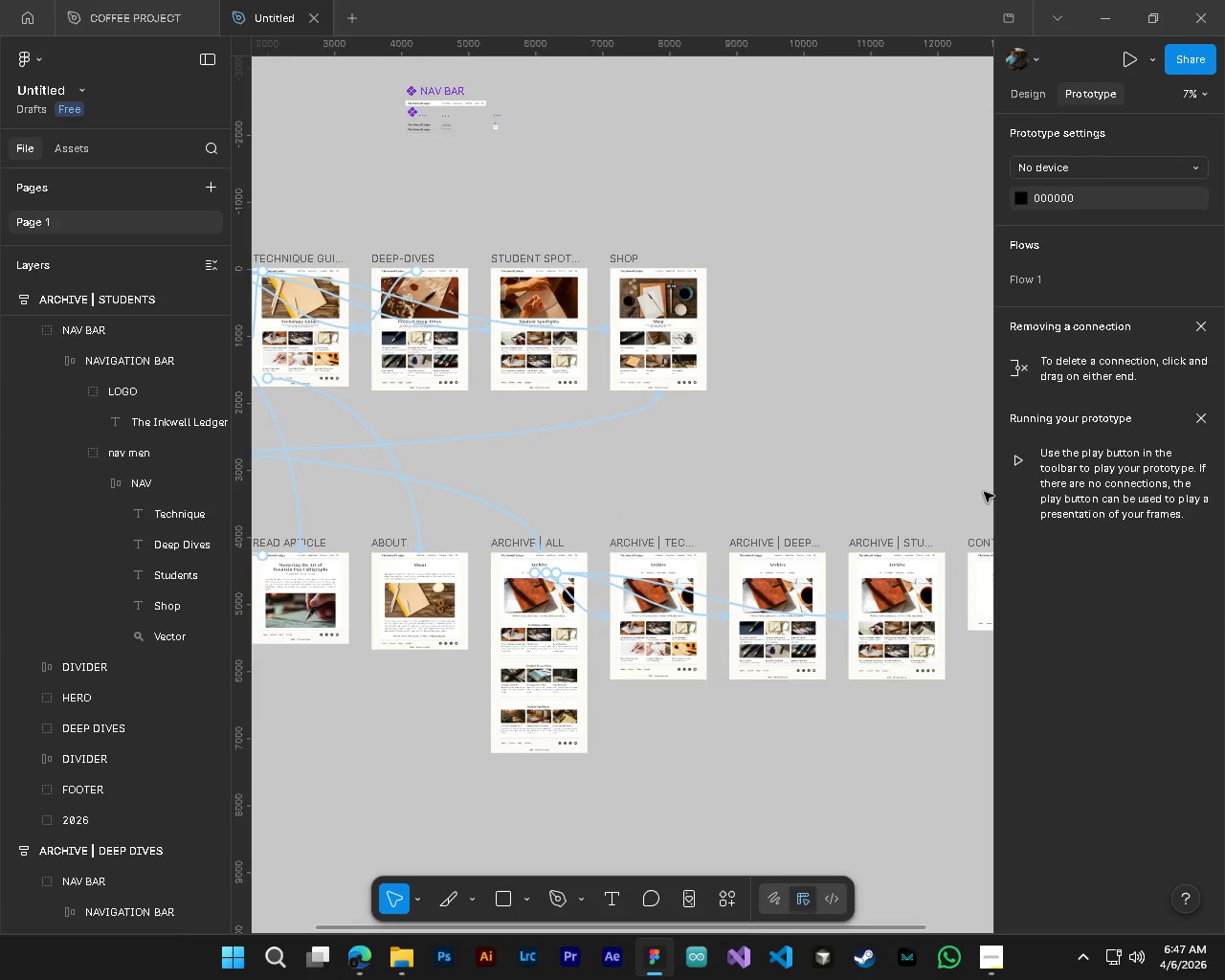 
hold_key(key=ControlLeft, duration=1.83)
 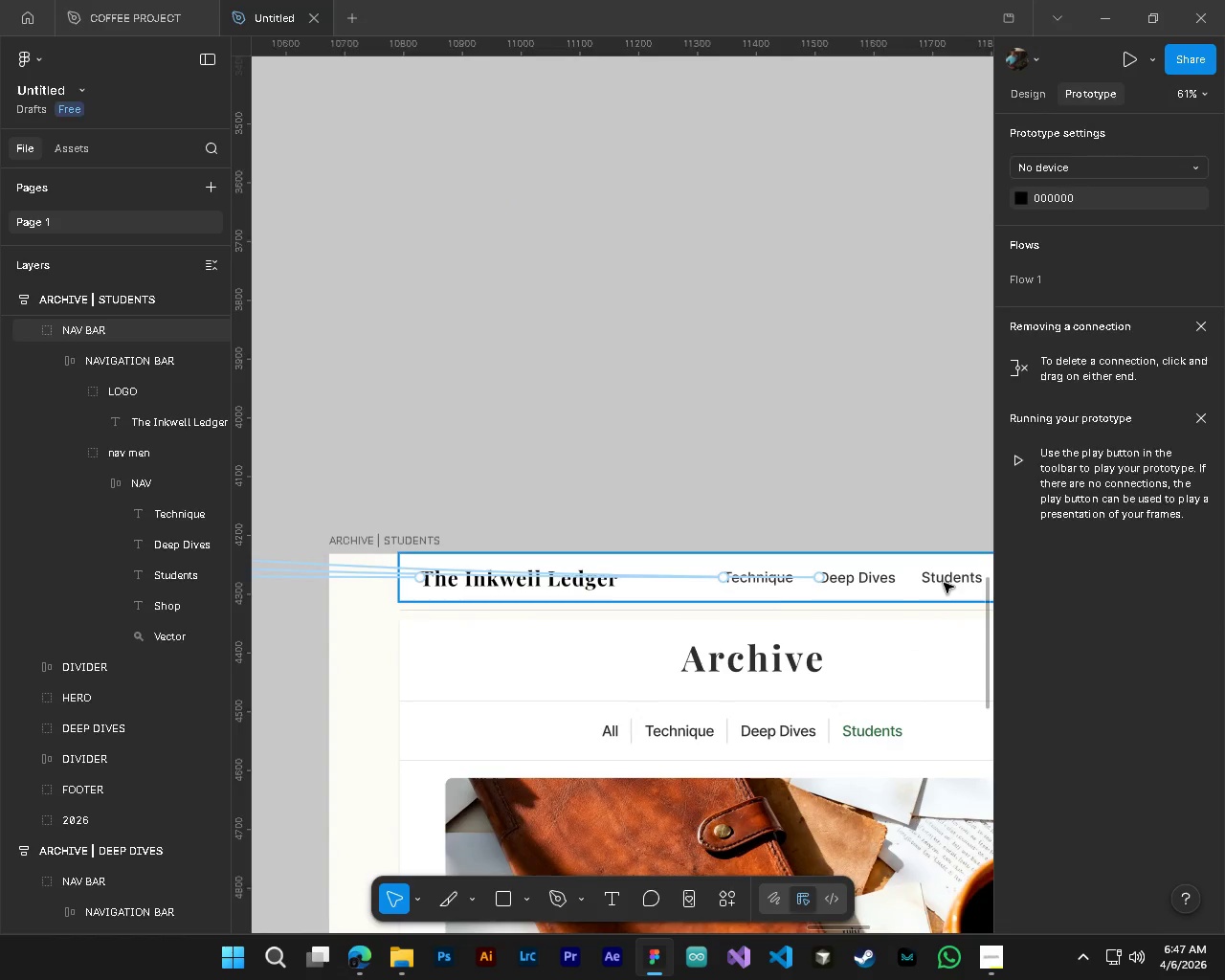 
hold_key(key=AltLeft, duration=1.52)
 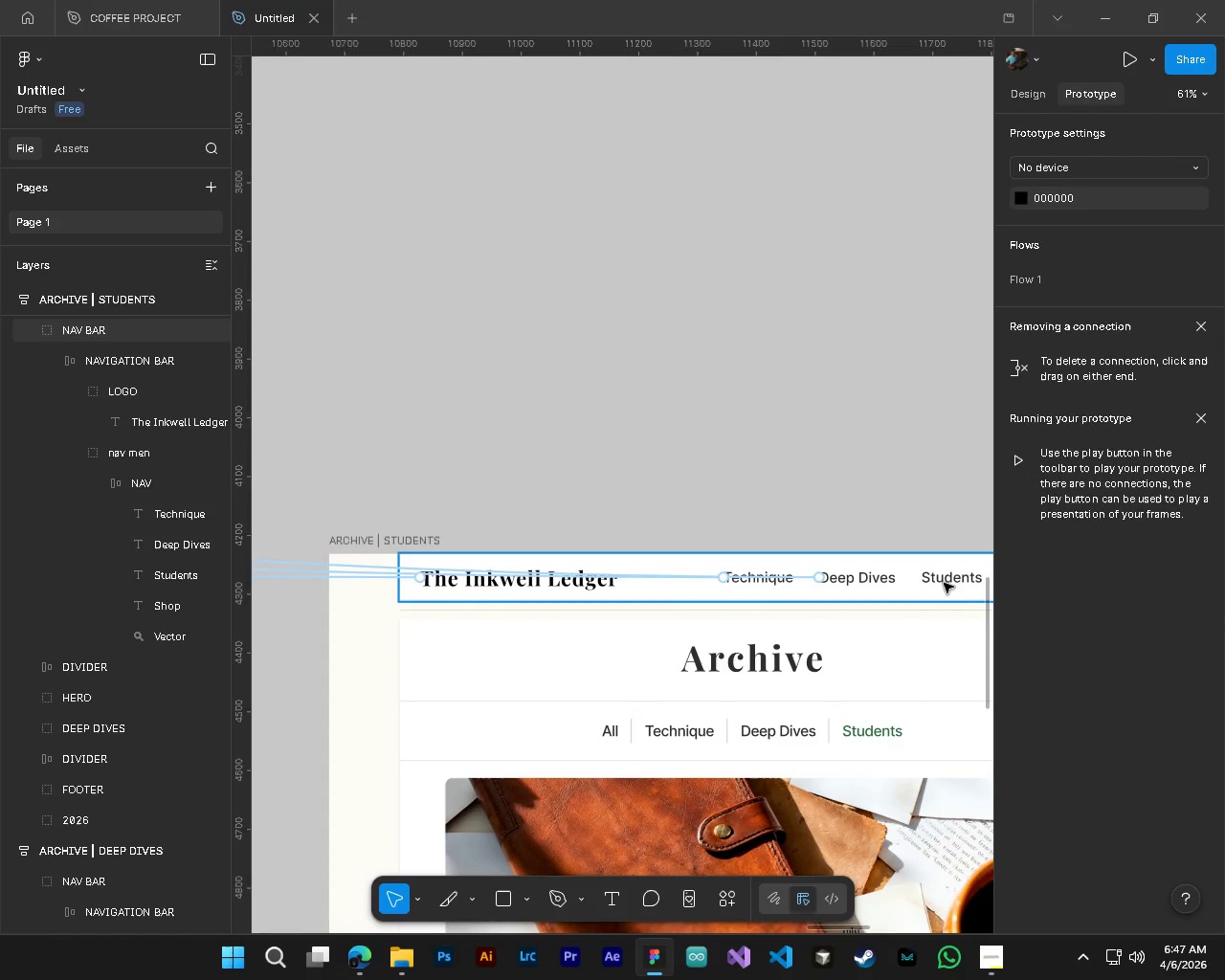 
key(Alt+Control+AltLeft)
 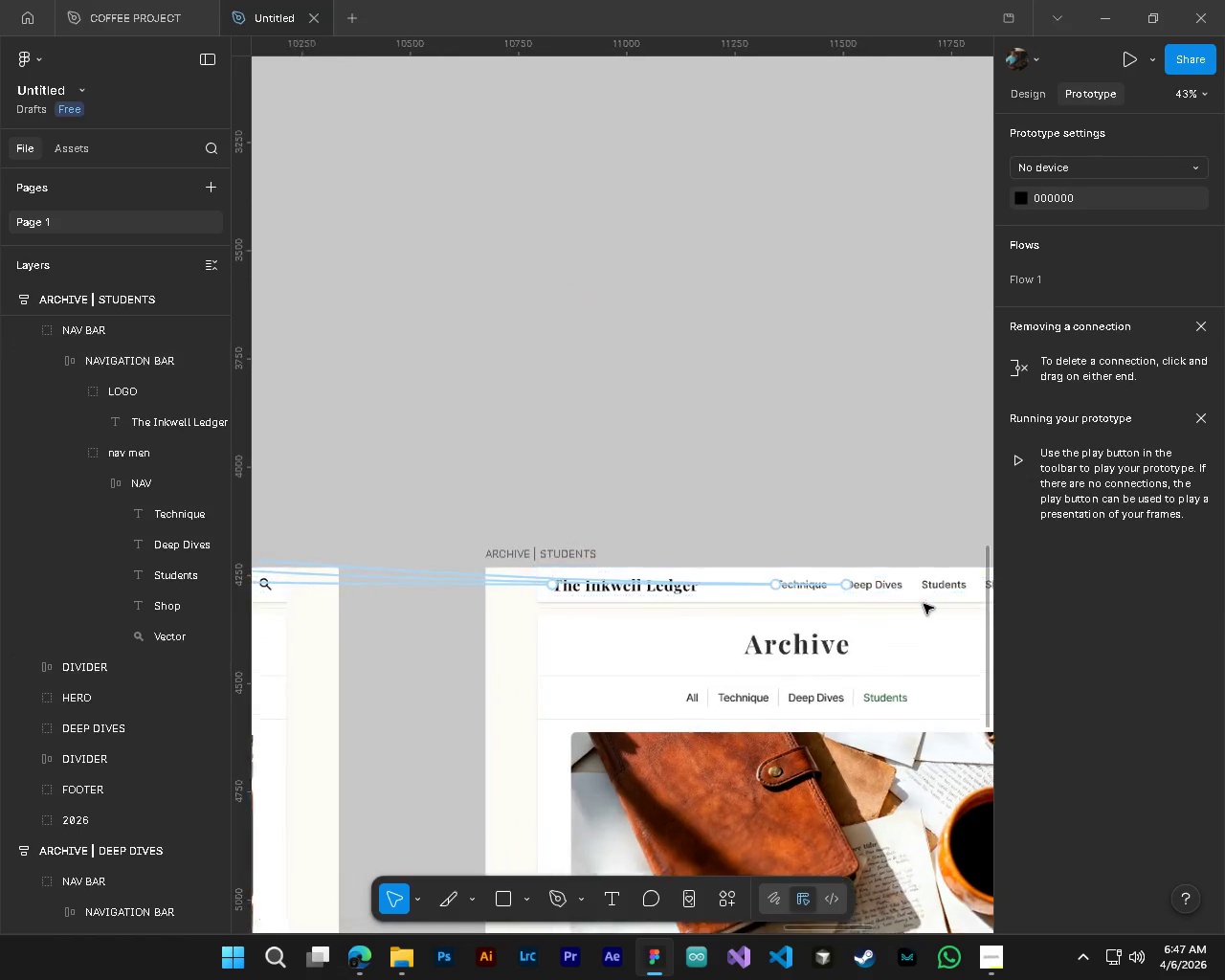 
key(Alt+Control+AltLeft)
 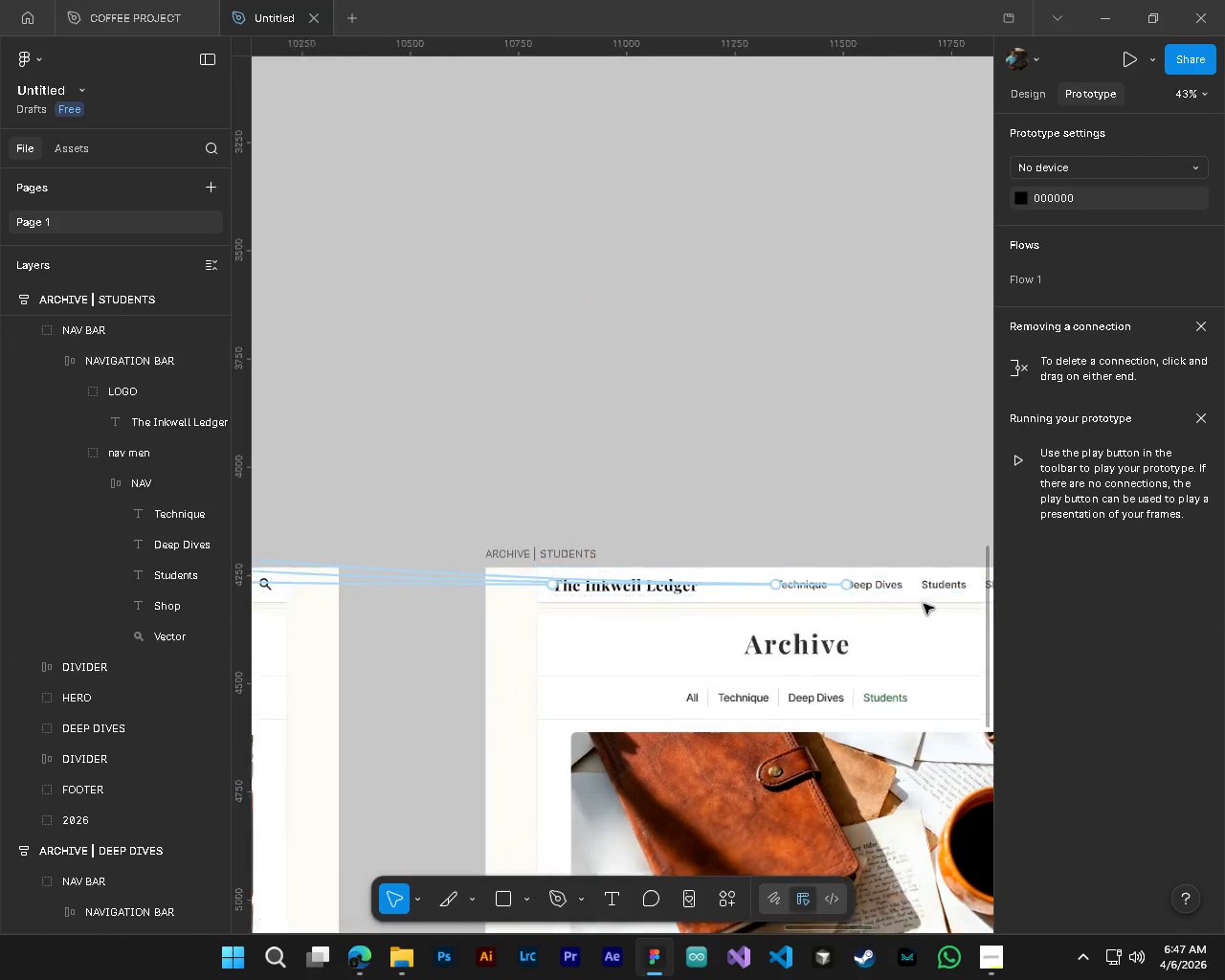 
key(Alt+Control+AltLeft)
 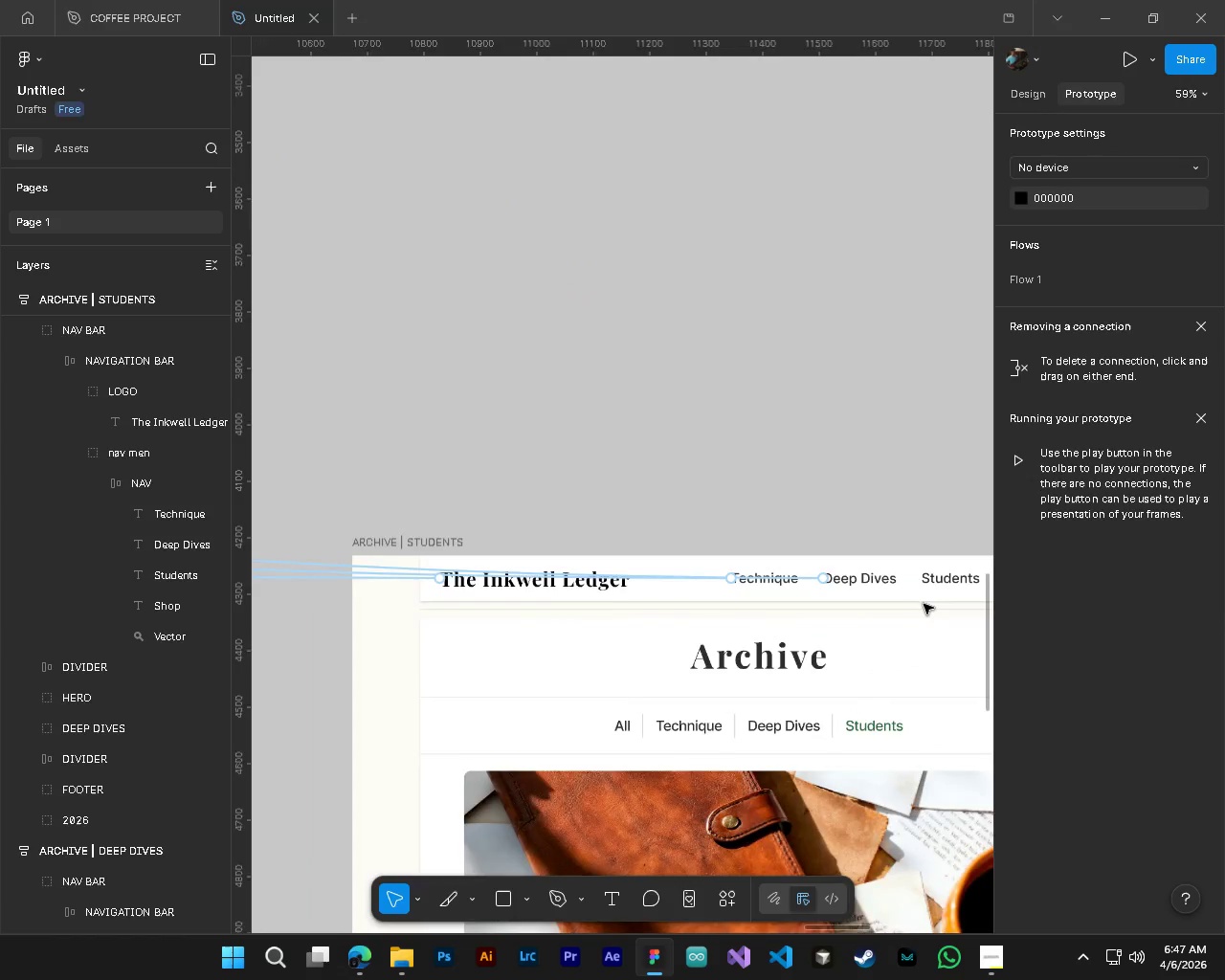 
key(Alt+Control+AltLeft)
 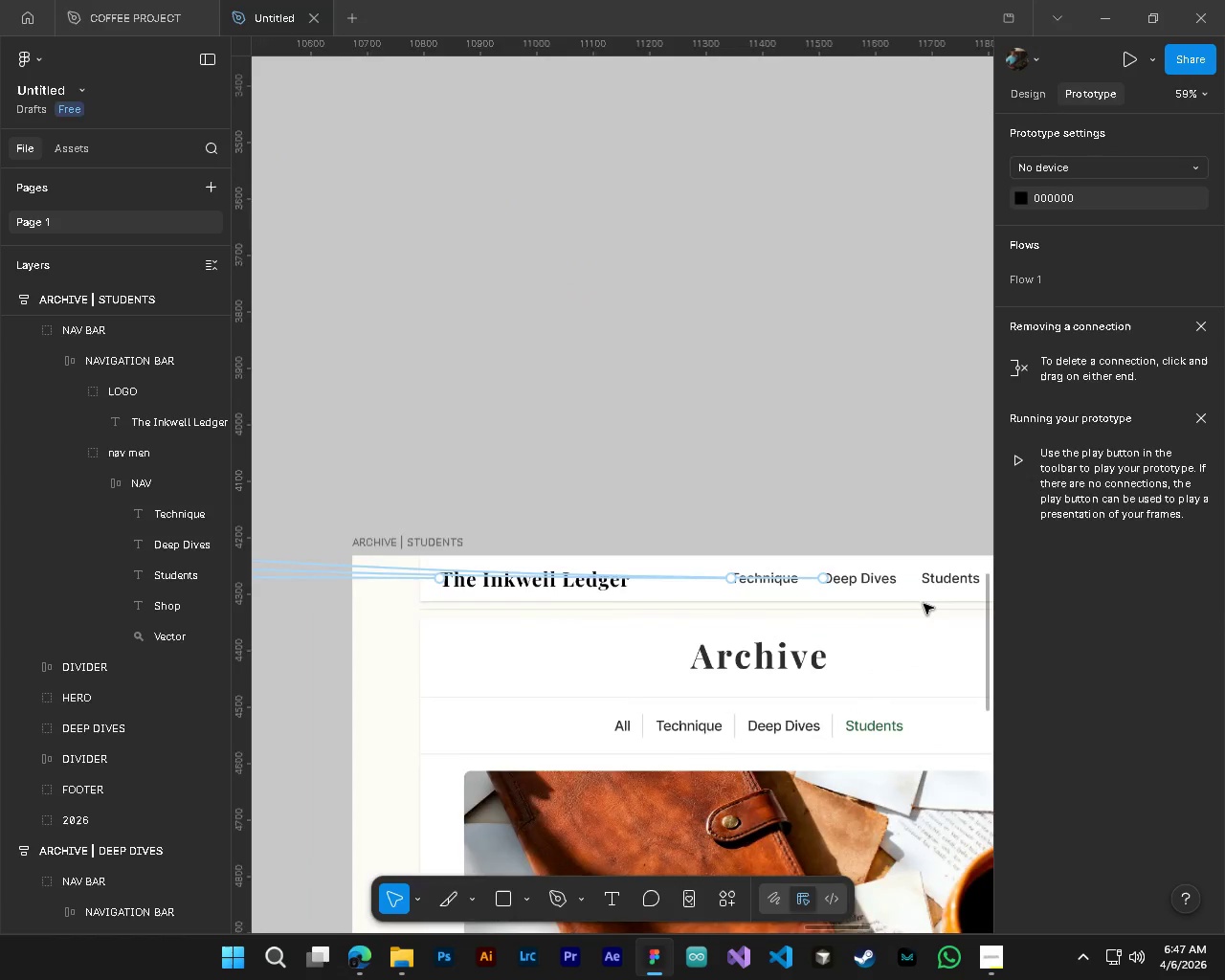 
key(Alt+Control+AltLeft)
 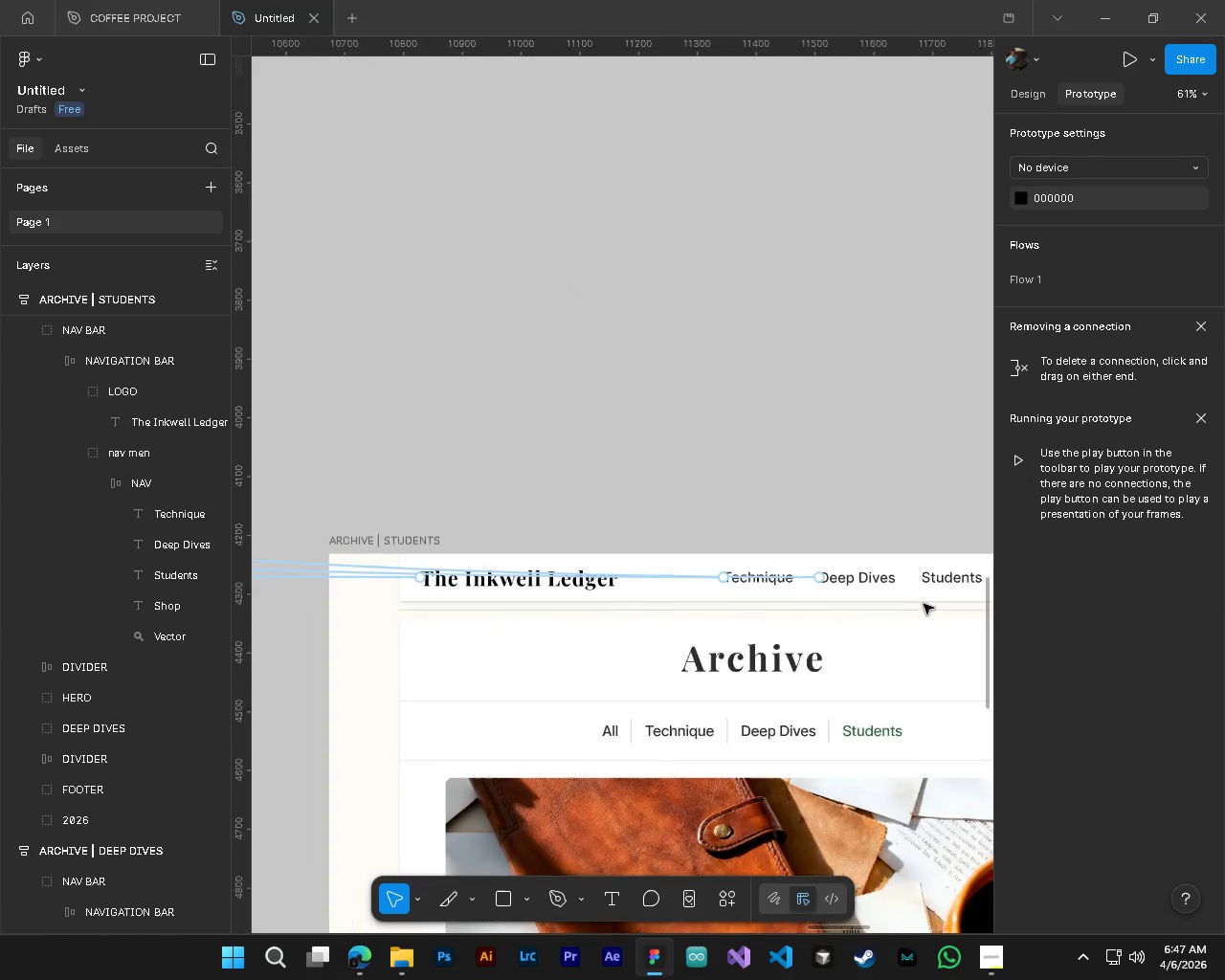 
key(Alt+Control+AltLeft)
 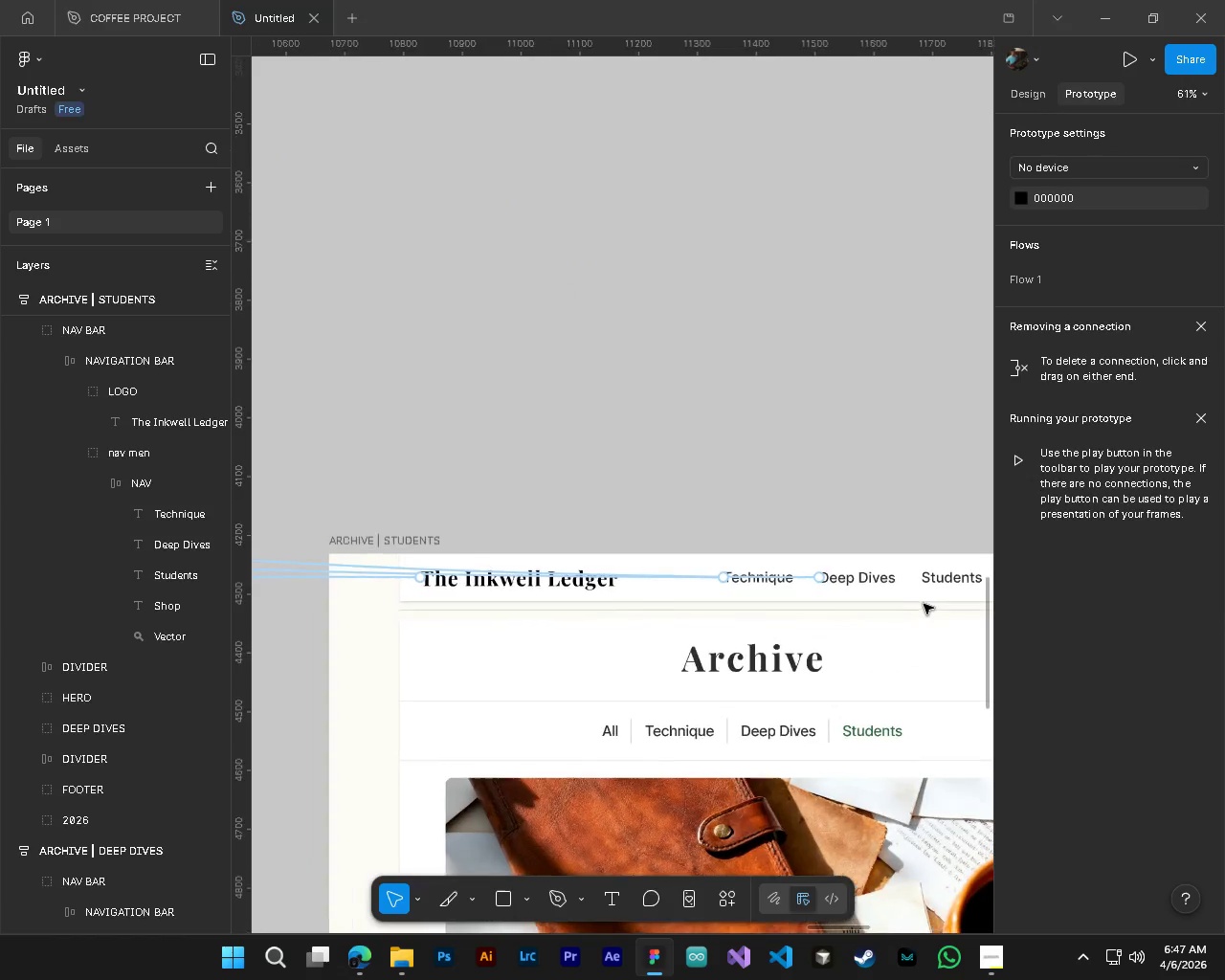 
key(Alt+Control+AltLeft)
 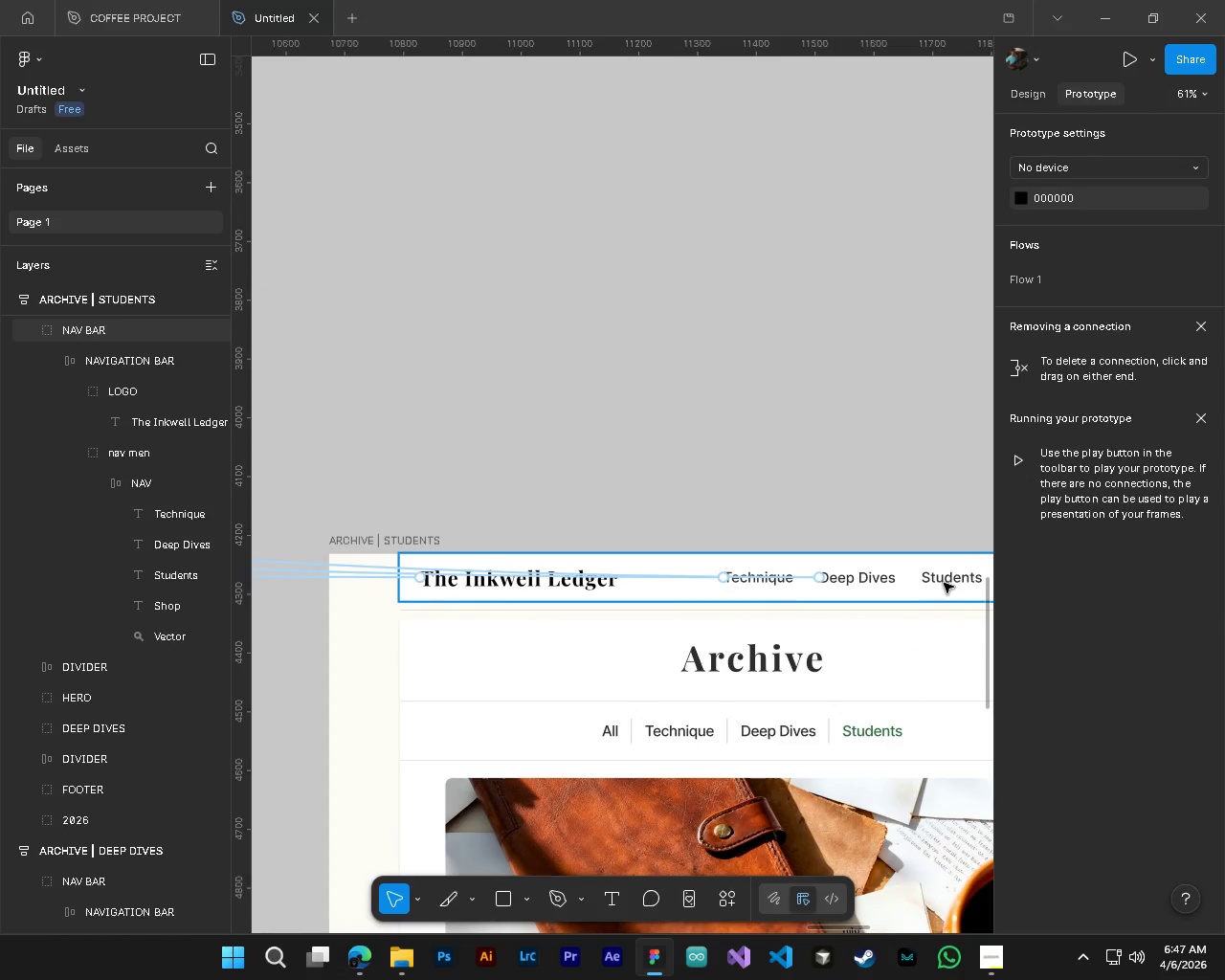 
scroll: coordinate [924, 604], scroll_direction: up, amount: 22.0
 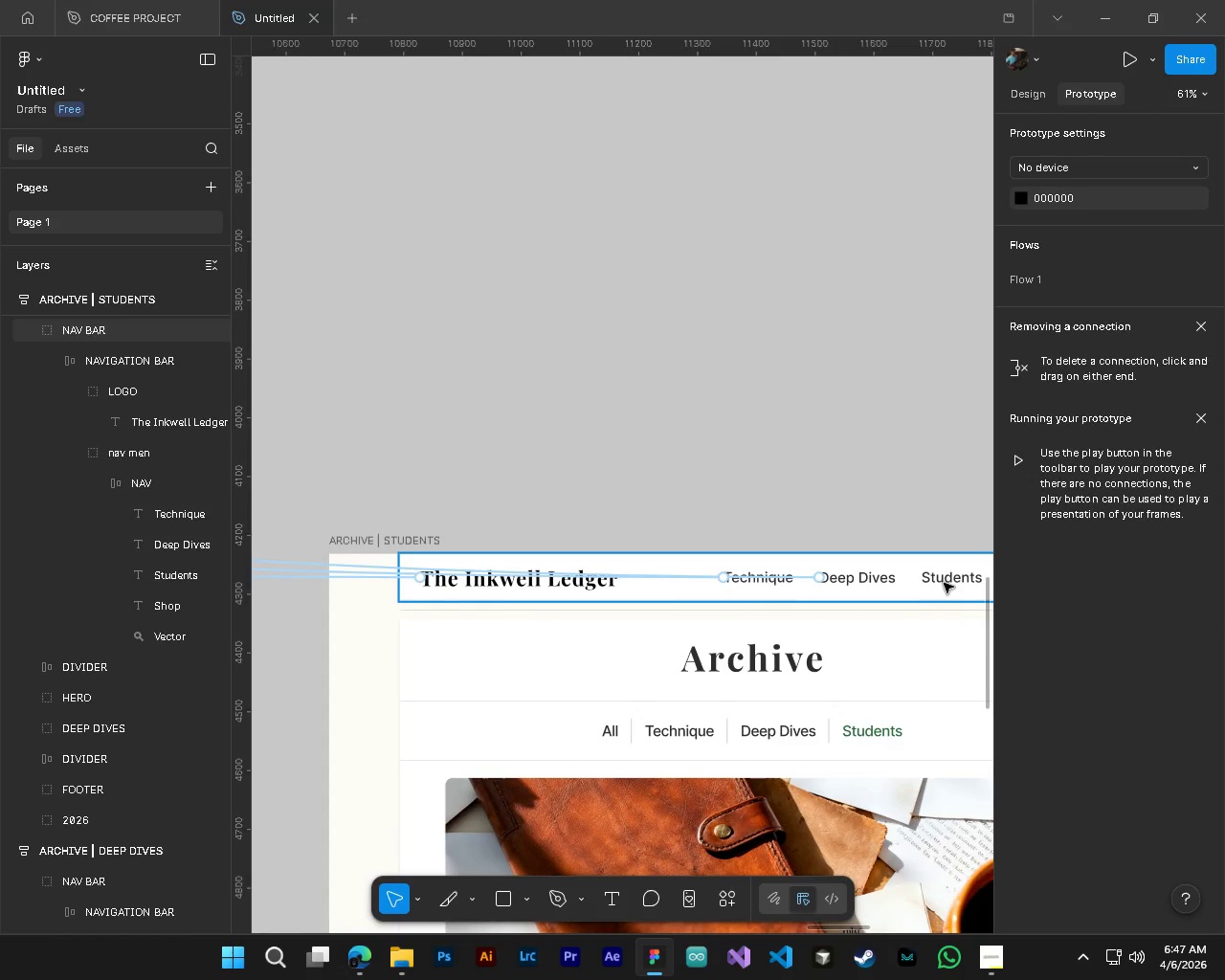 
left_click([944, 583])
 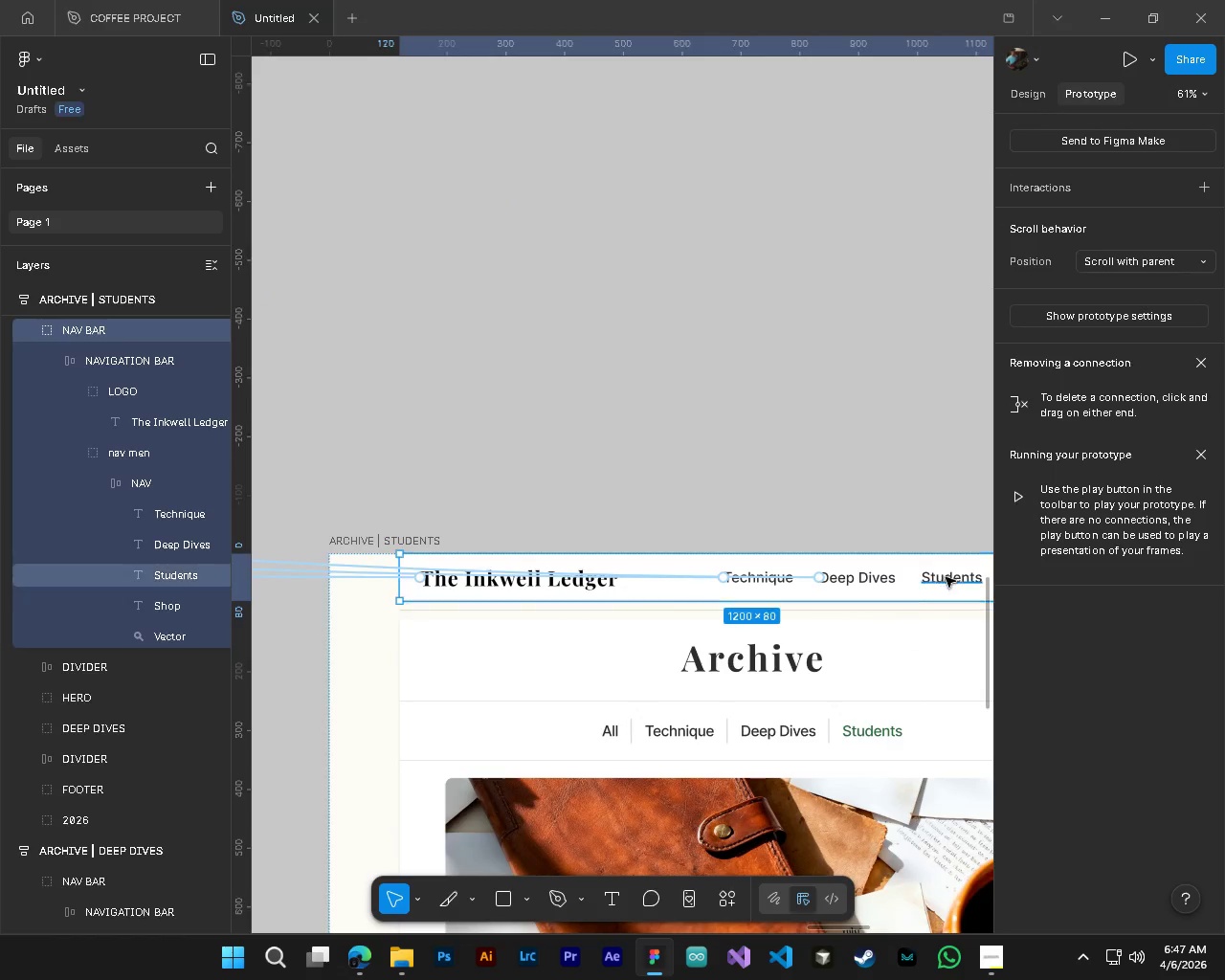 
hold_key(key=ControlLeft, duration=1.61)
left_click([946, 577])
 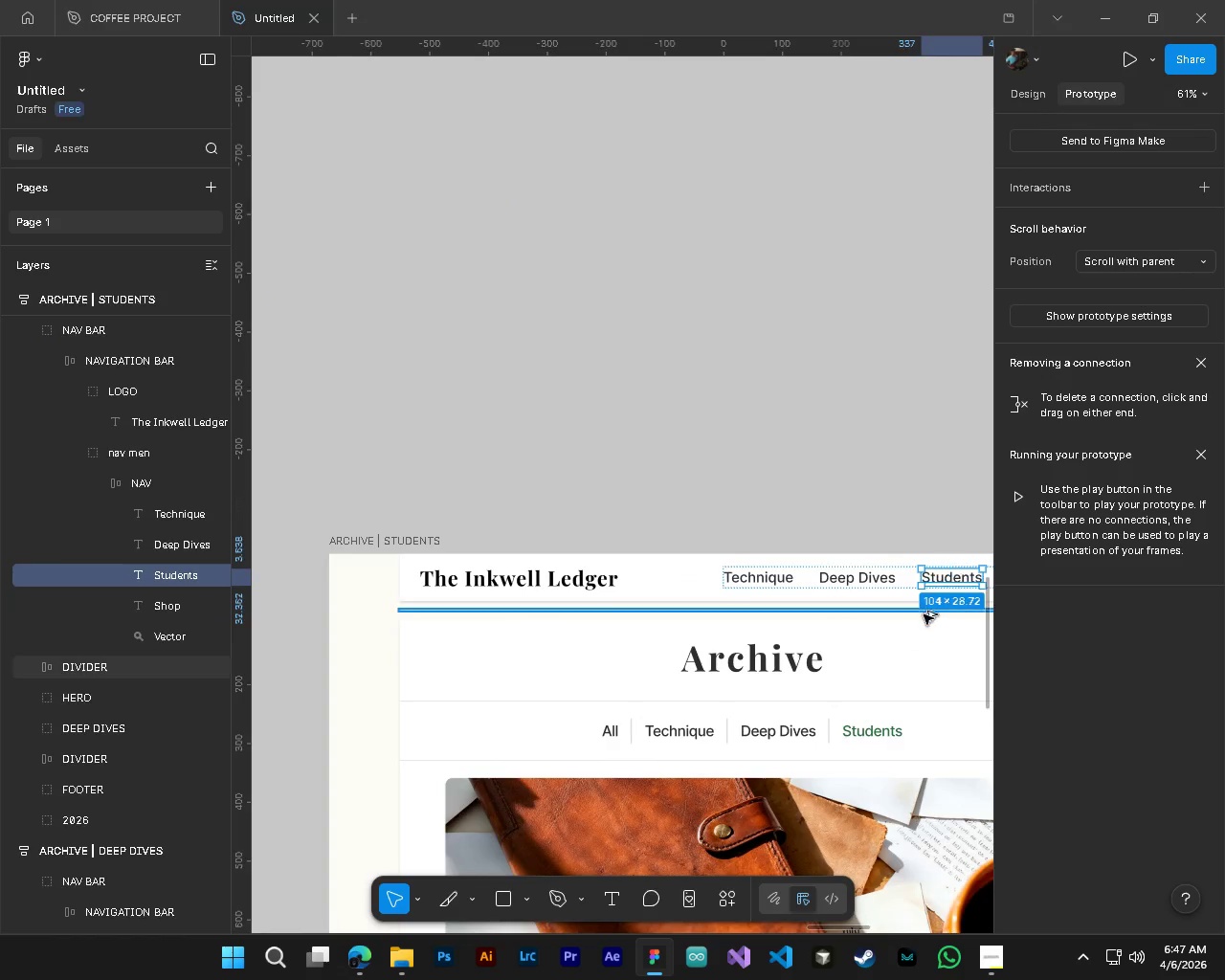 
hold_key(key=AltLeft, duration=0.94)
scroll: coordinate [924, 614], scroll_direction: down, amount: 12.0
 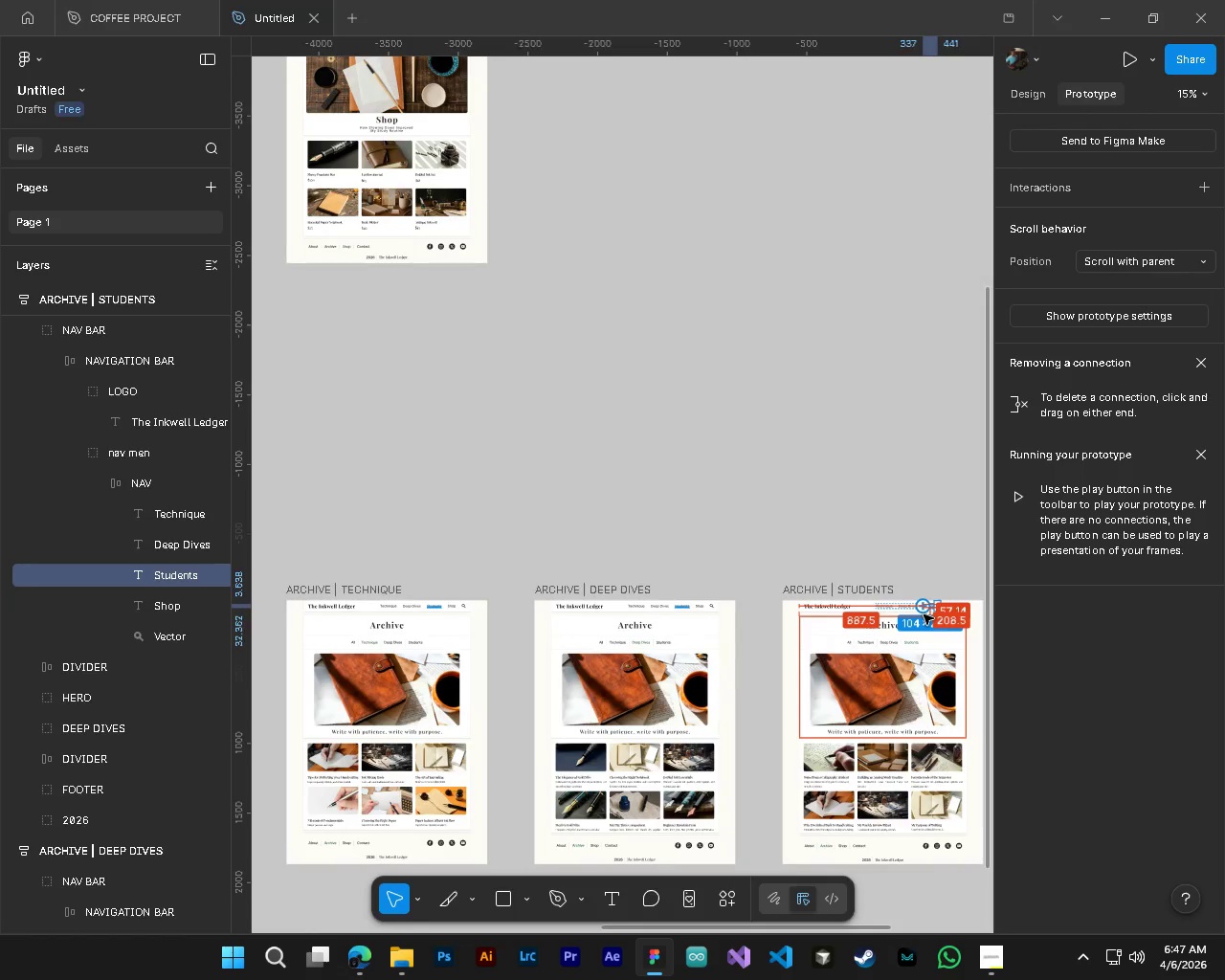 
key(Alt+Control+AltLeft)
 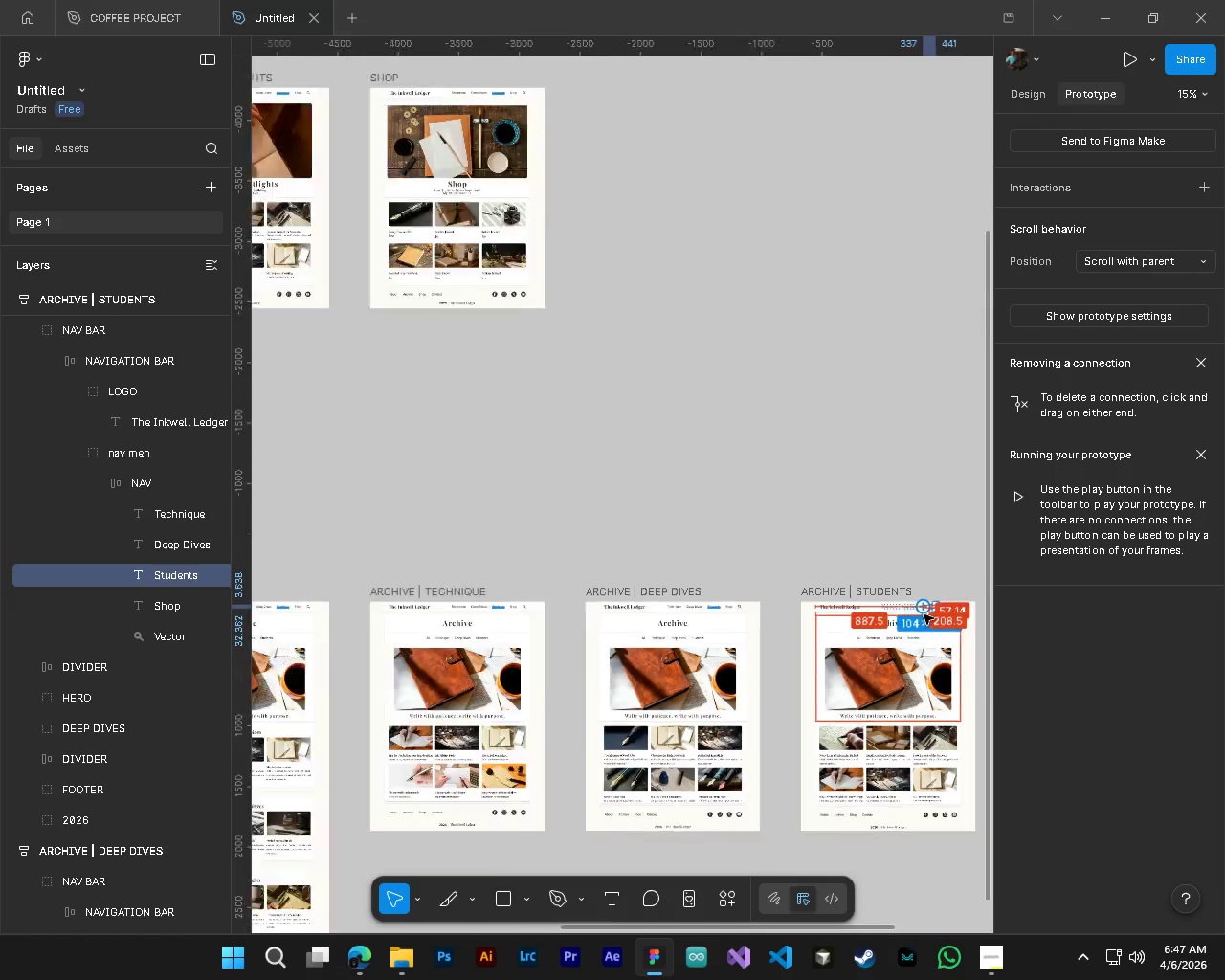 
hold_key(key=ControlLeft, duration=0.36)
 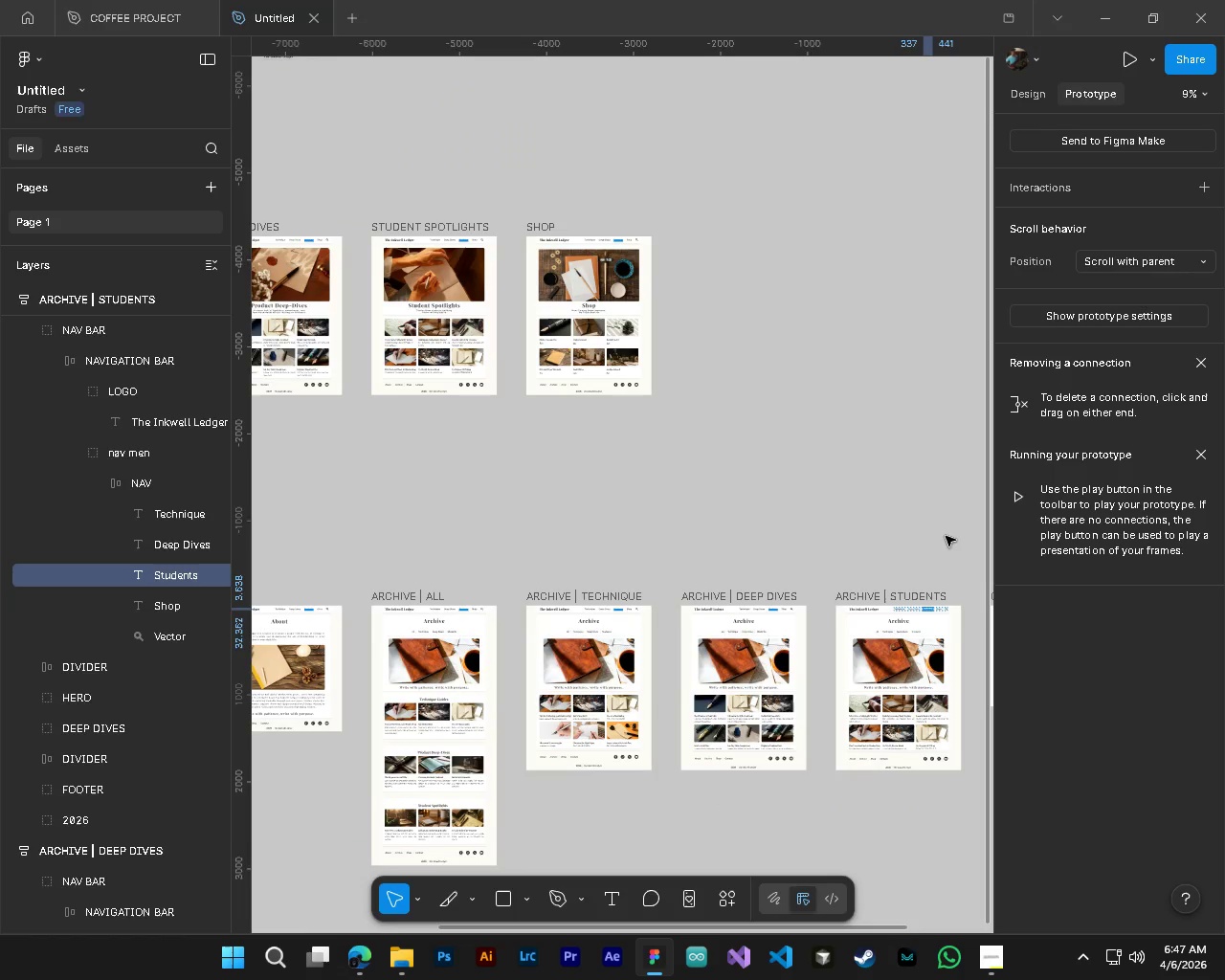 
key(Alt+Control+AltLeft)
 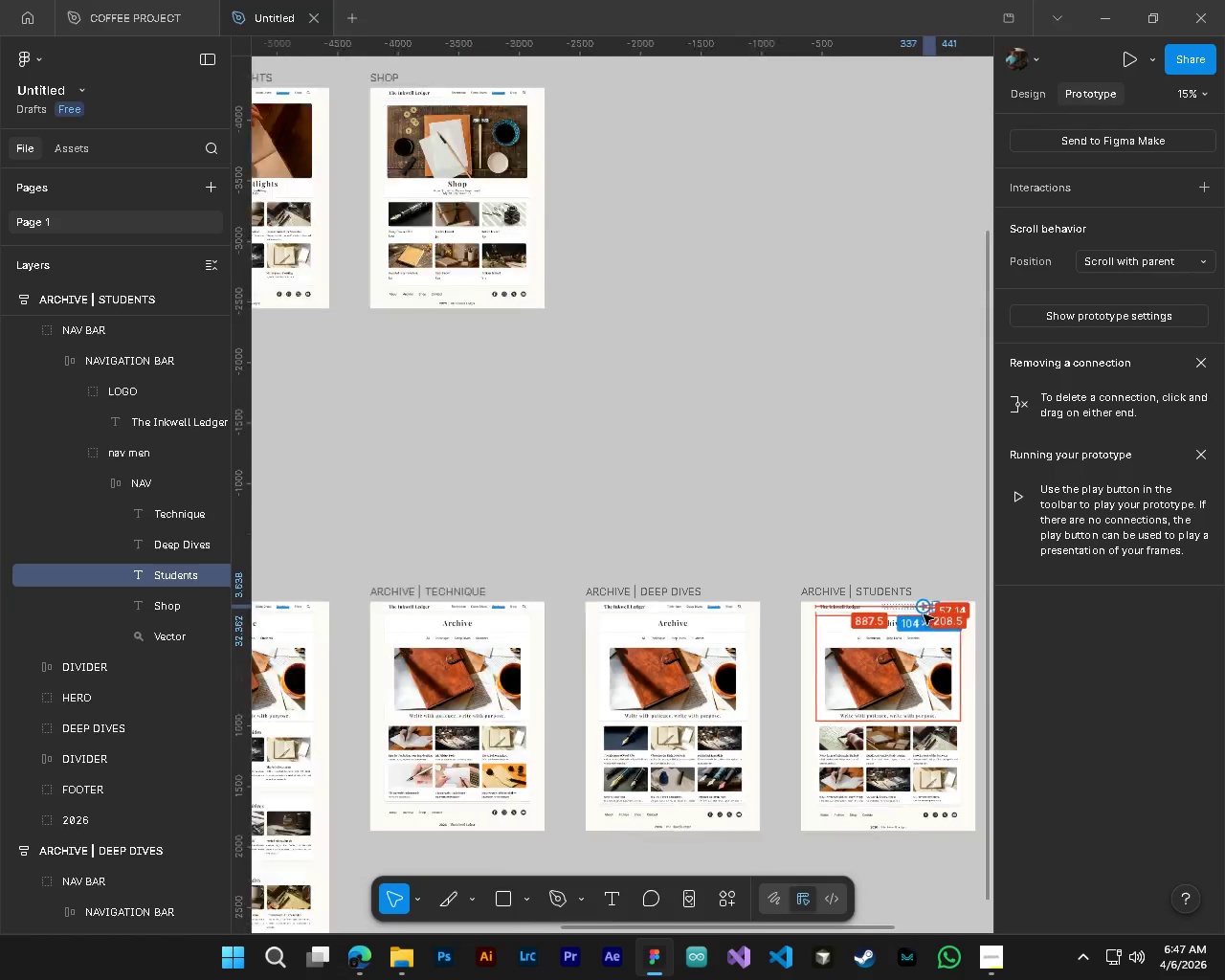 
key(Alt+Control+AltLeft)
 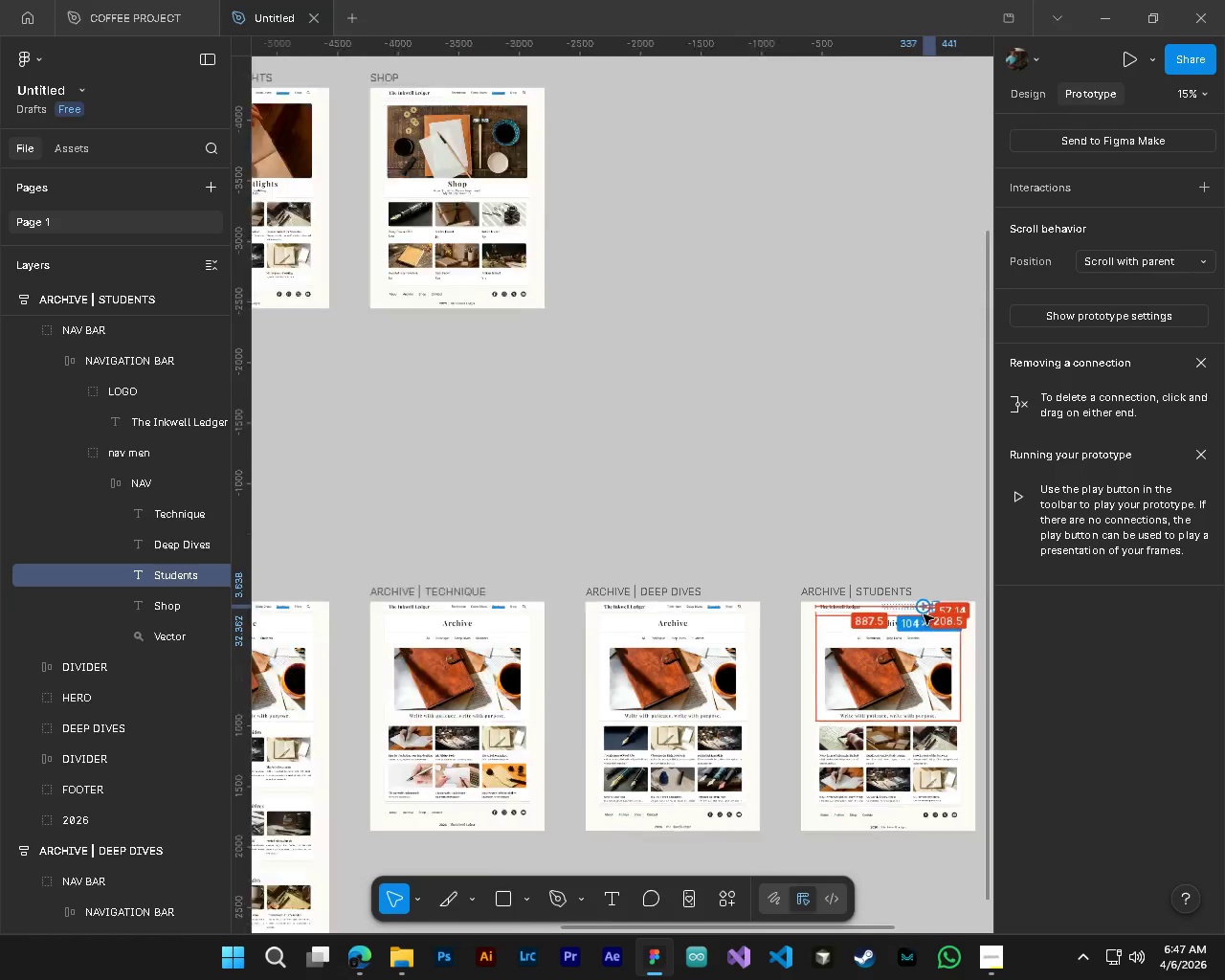 
key(Alt+Control+AltLeft)
 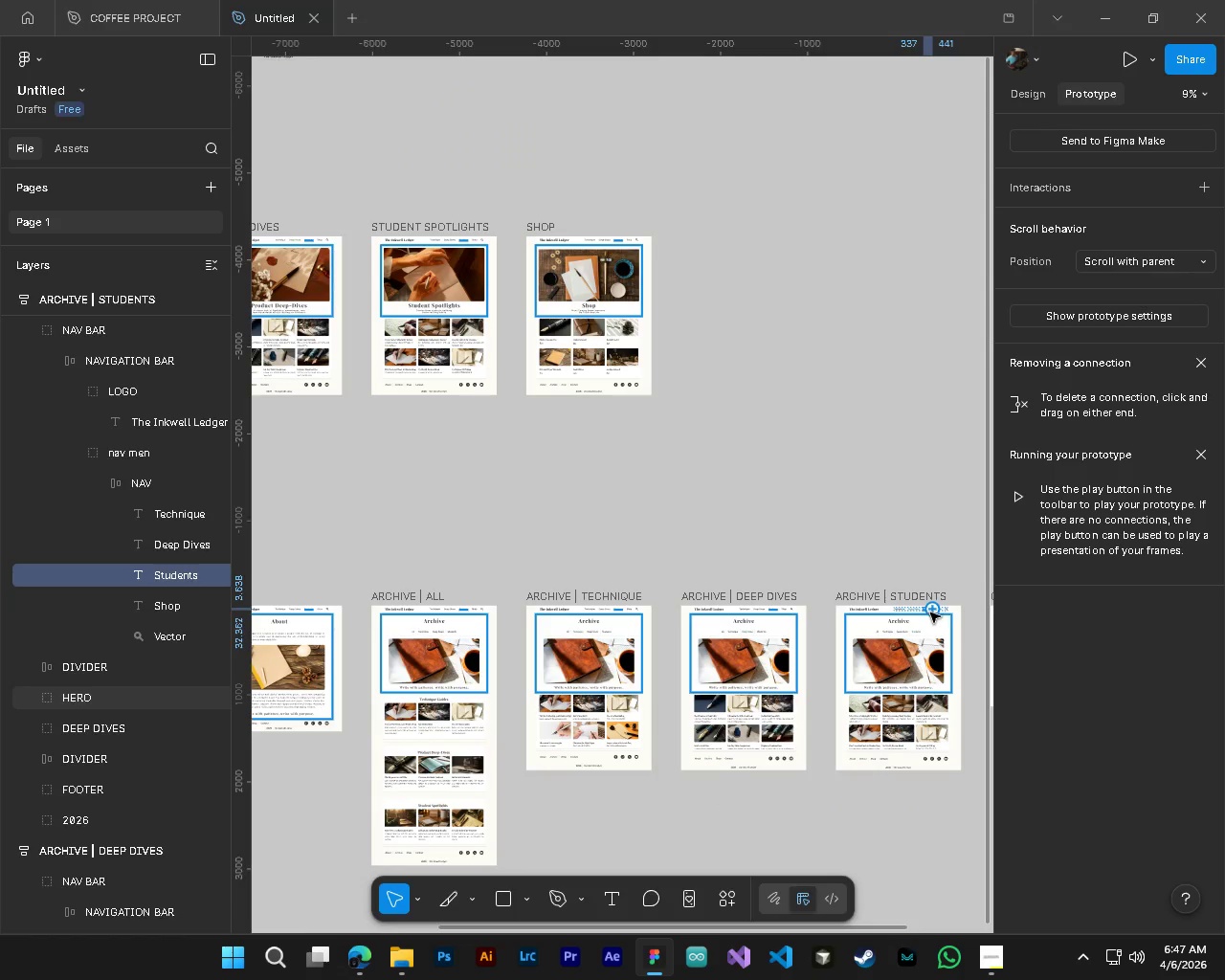 
left_click_drag(start_coordinate=[929, 612], to_coordinate=[441, 377])
 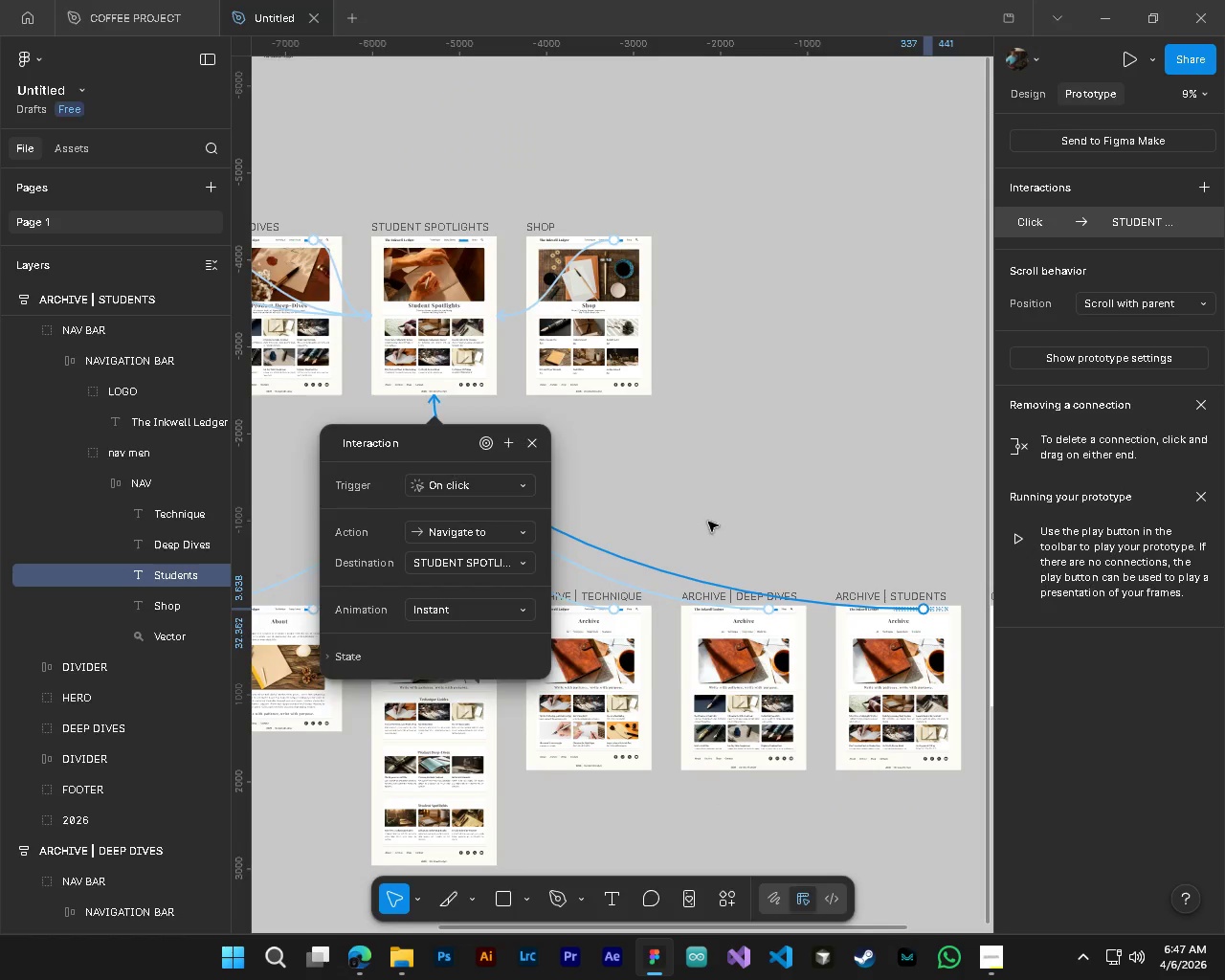 
hold_key(key=ShiftLeft, duration=0.34)
hold_key(key=ControlLeft, duration=0.86)
hold_key(key=AltLeft, duration=0.86)
scroll: coordinate [753, 587], scroll_direction: up, amount: 5.0
 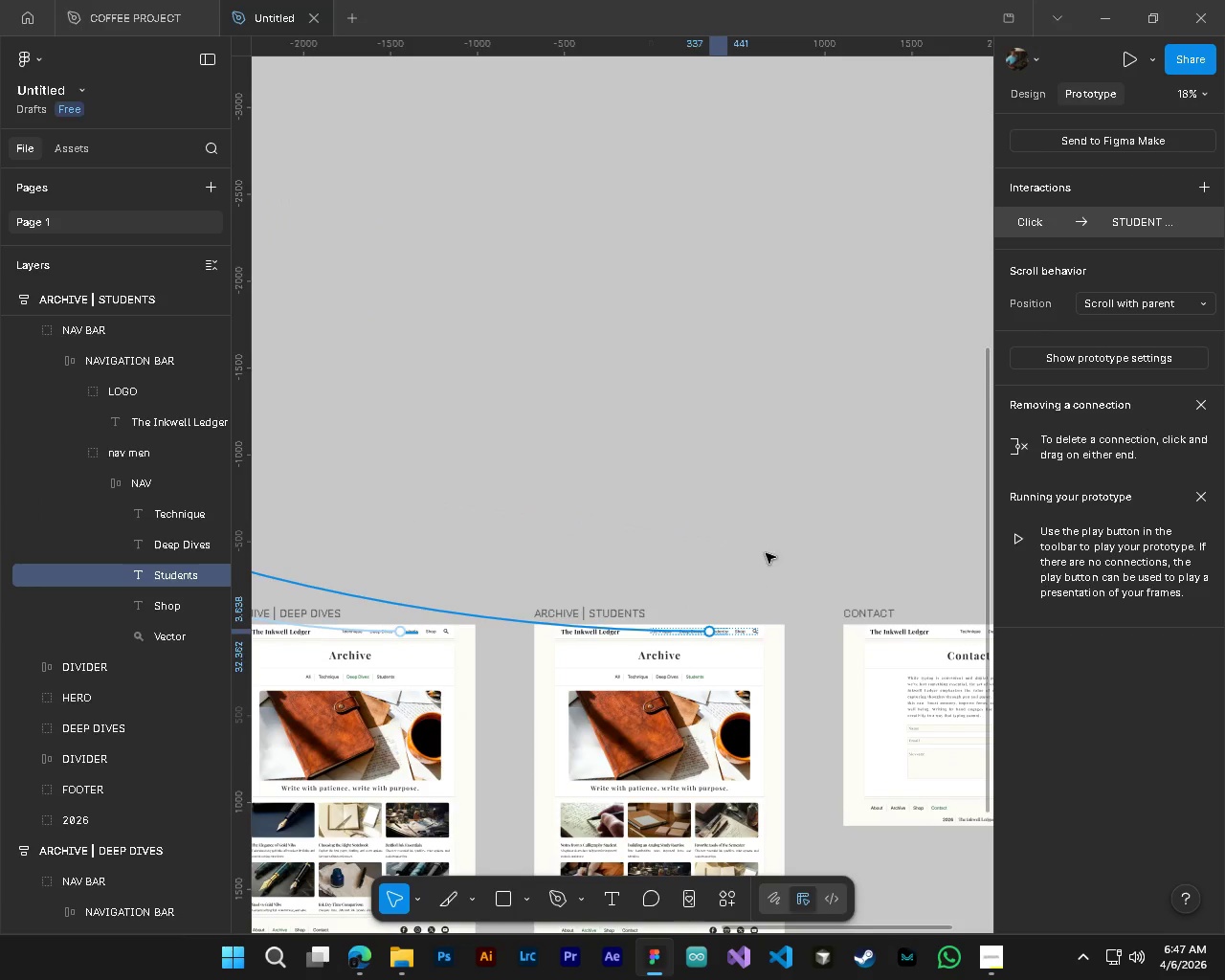 
left_click([768, 546])
 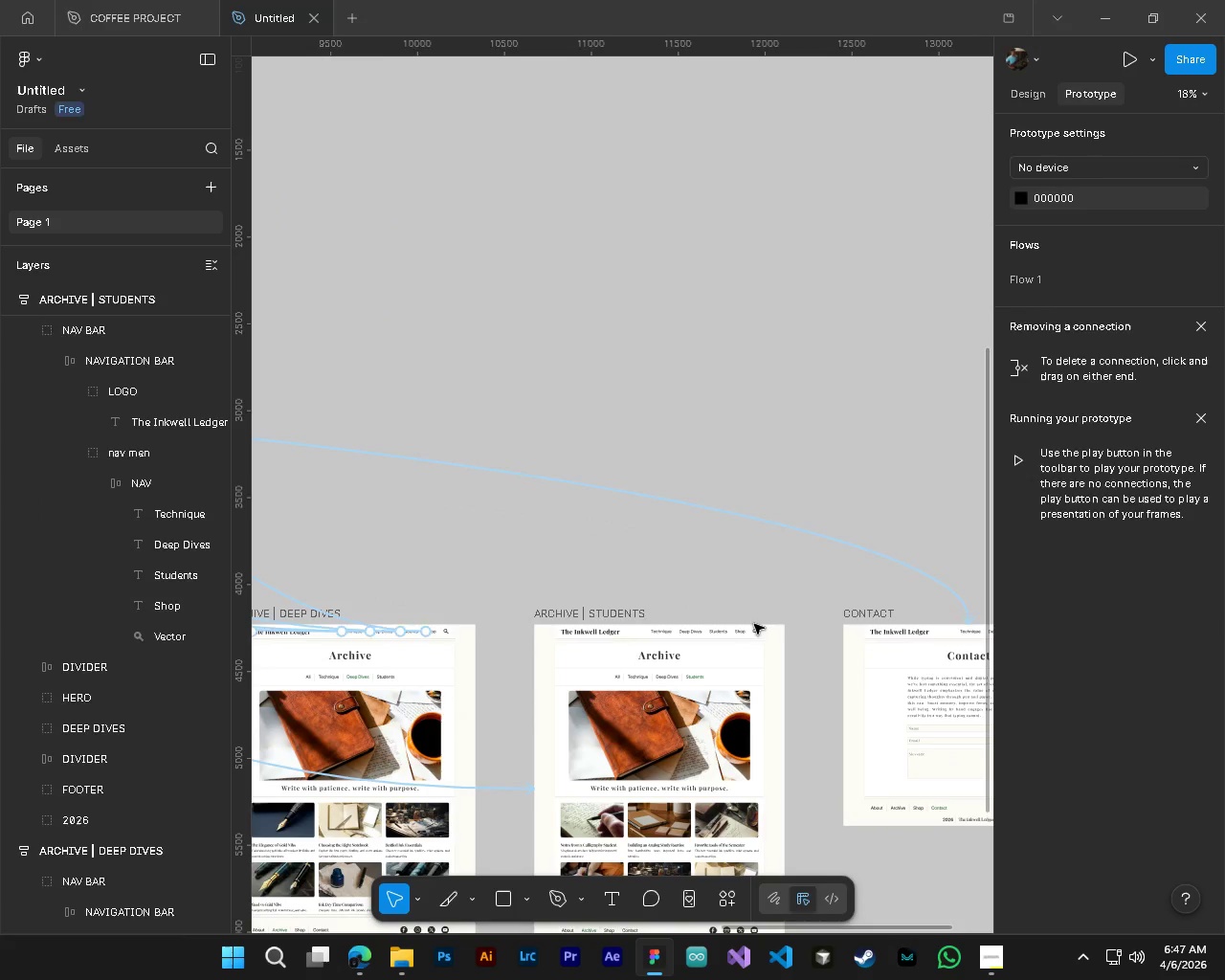 
hold_key(key=ControlLeft, duration=1.27)
hold_key(key=AltLeft, duration=1.12)
scroll: coordinate [741, 636], scroll_direction: up, amount: 10.0
 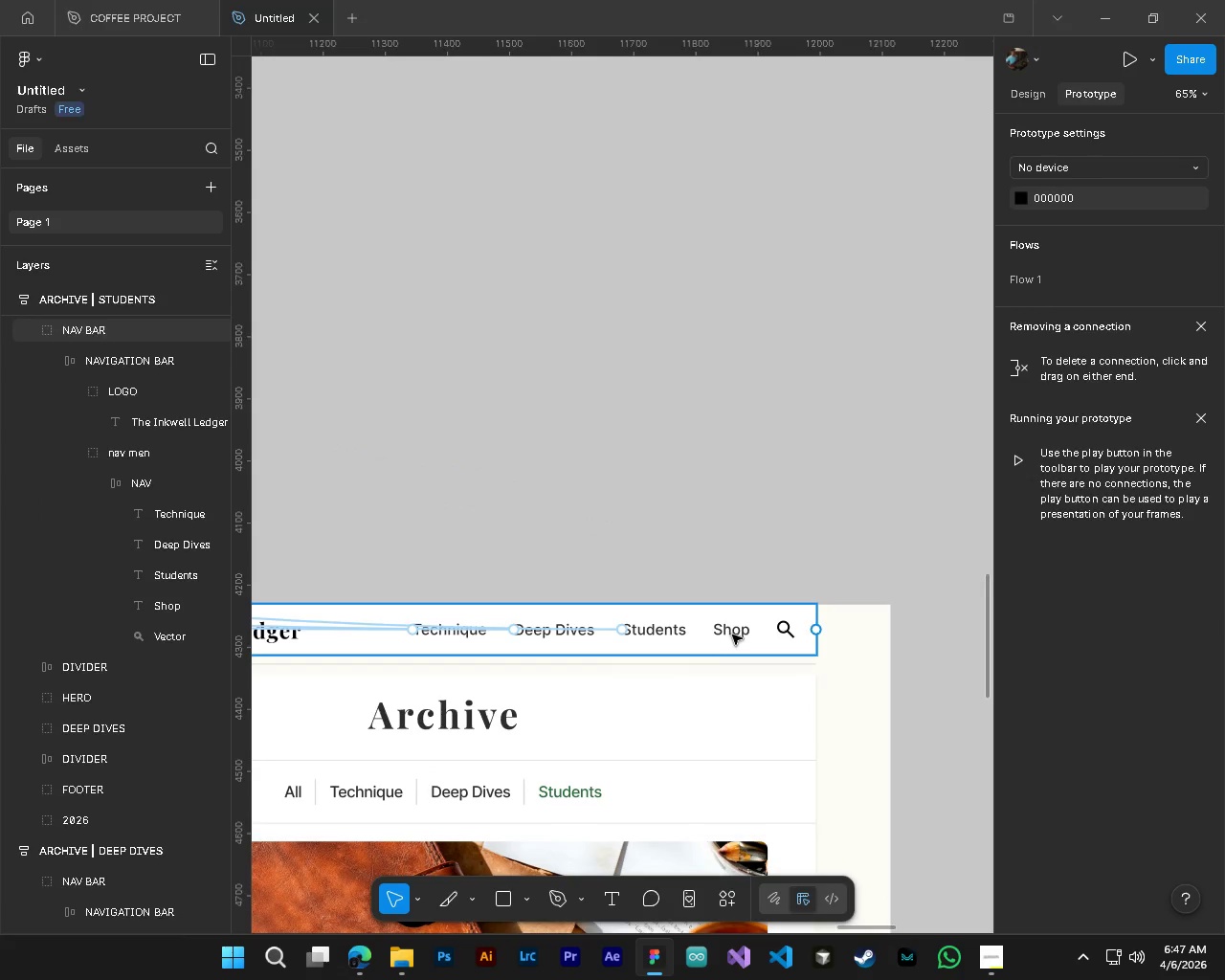 
left_click([732, 635])
 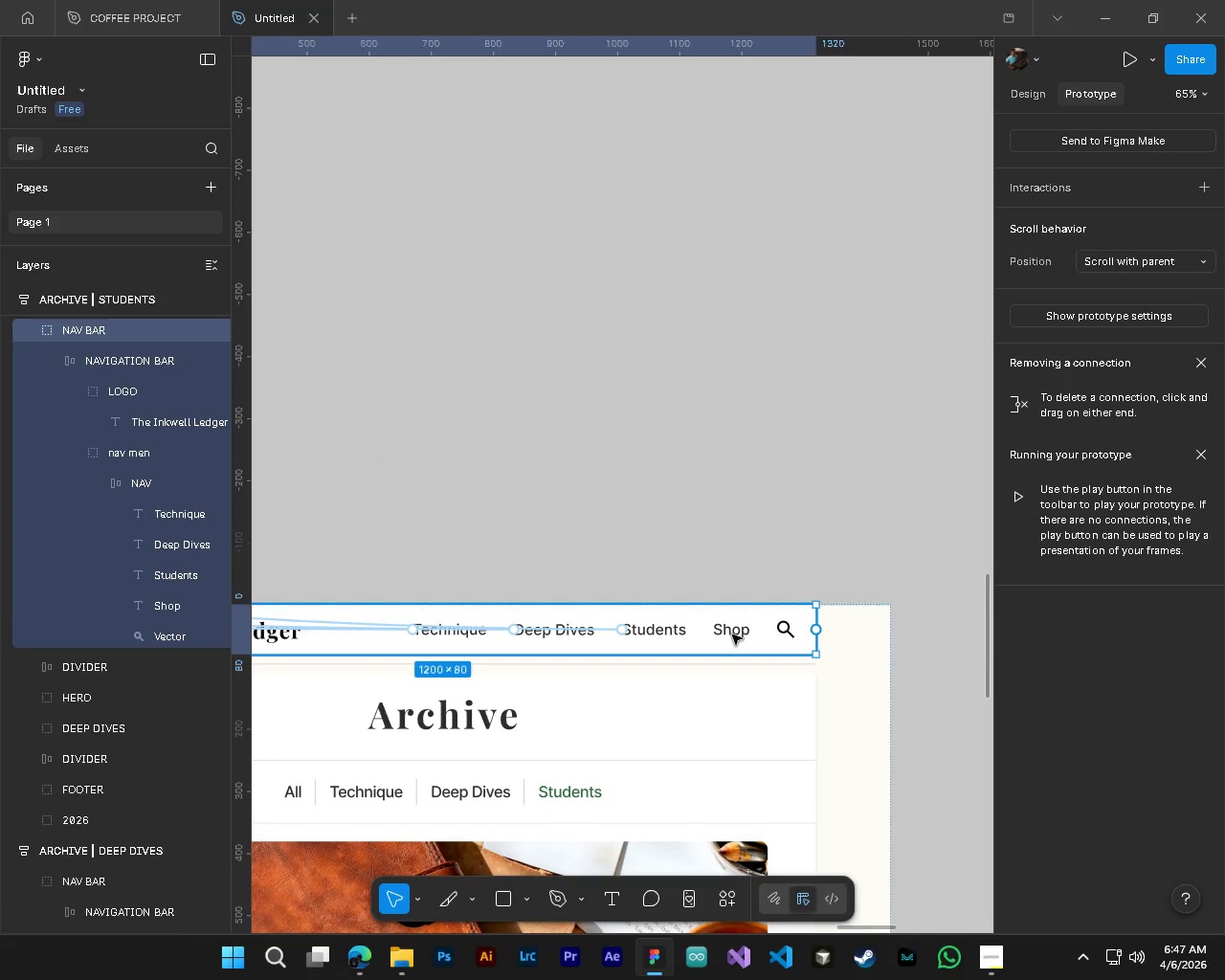 
hold_key(key=ControlLeft, duration=2.03)
left_click([731, 633])
 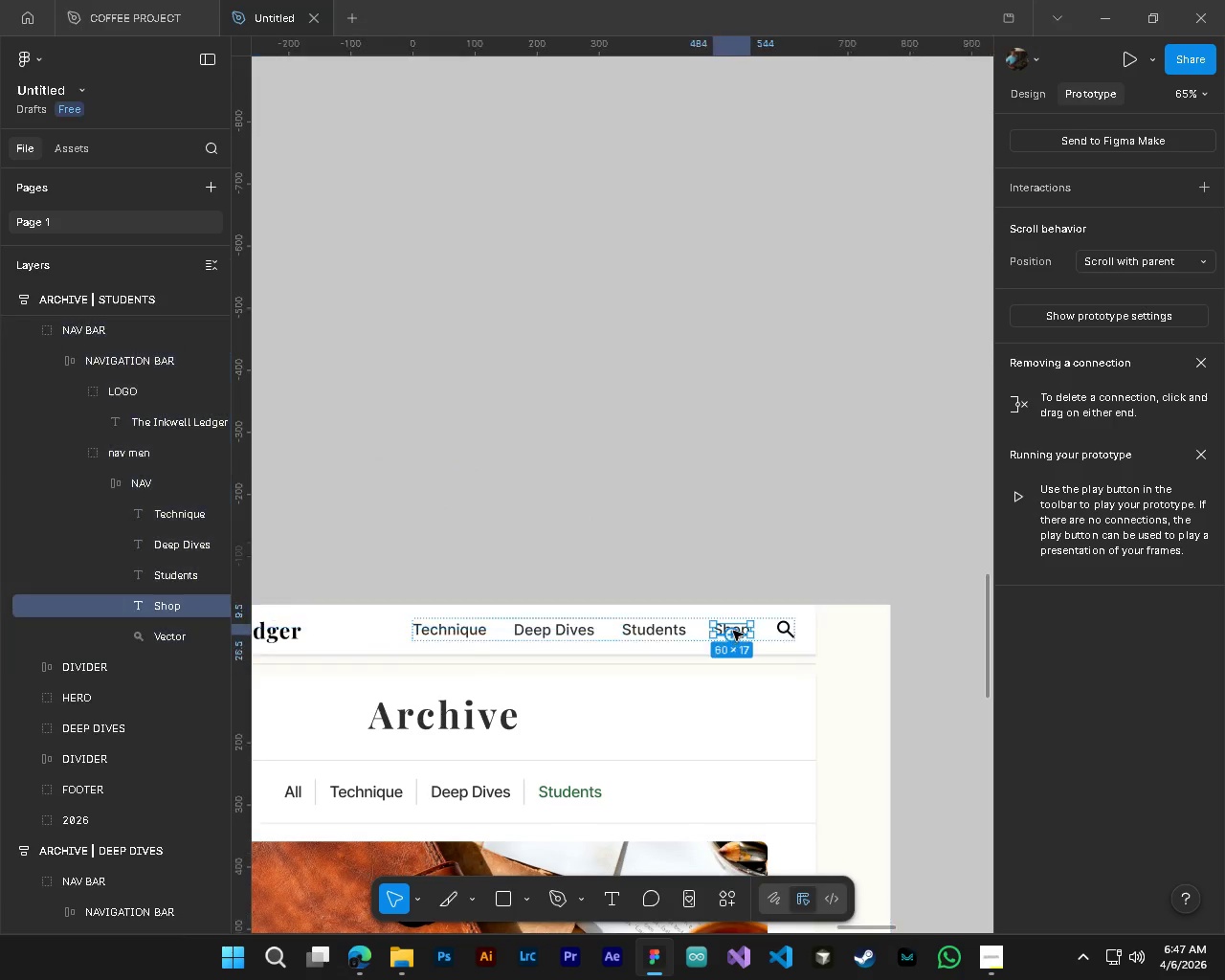 
hold_key(key=AltLeft, duration=1.28)
scroll: coordinate [736, 629], scroll_direction: down, amount: 12.0
 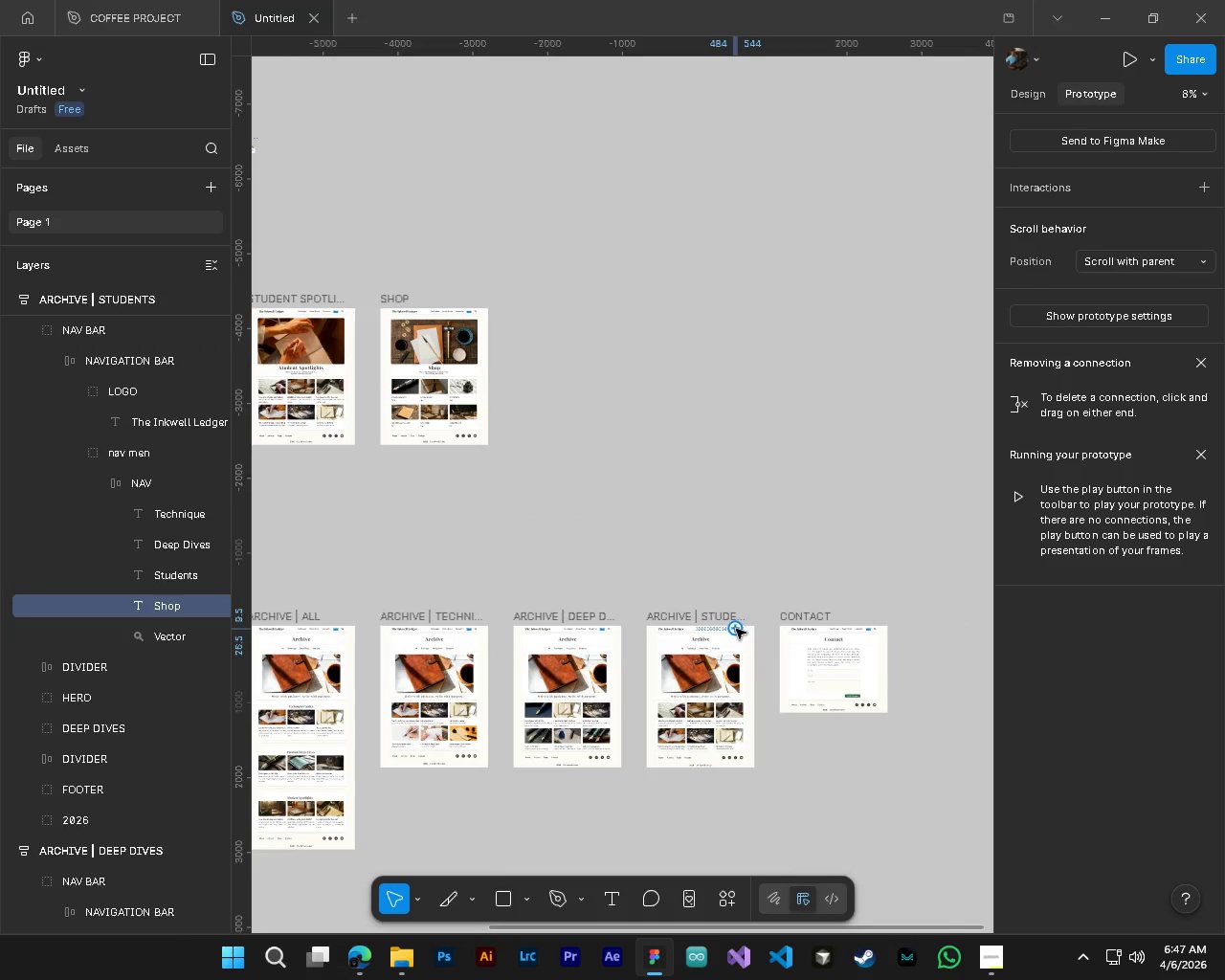 
left_click_drag(start_coordinate=[736, 629], to_coordinate=[435, 440])
 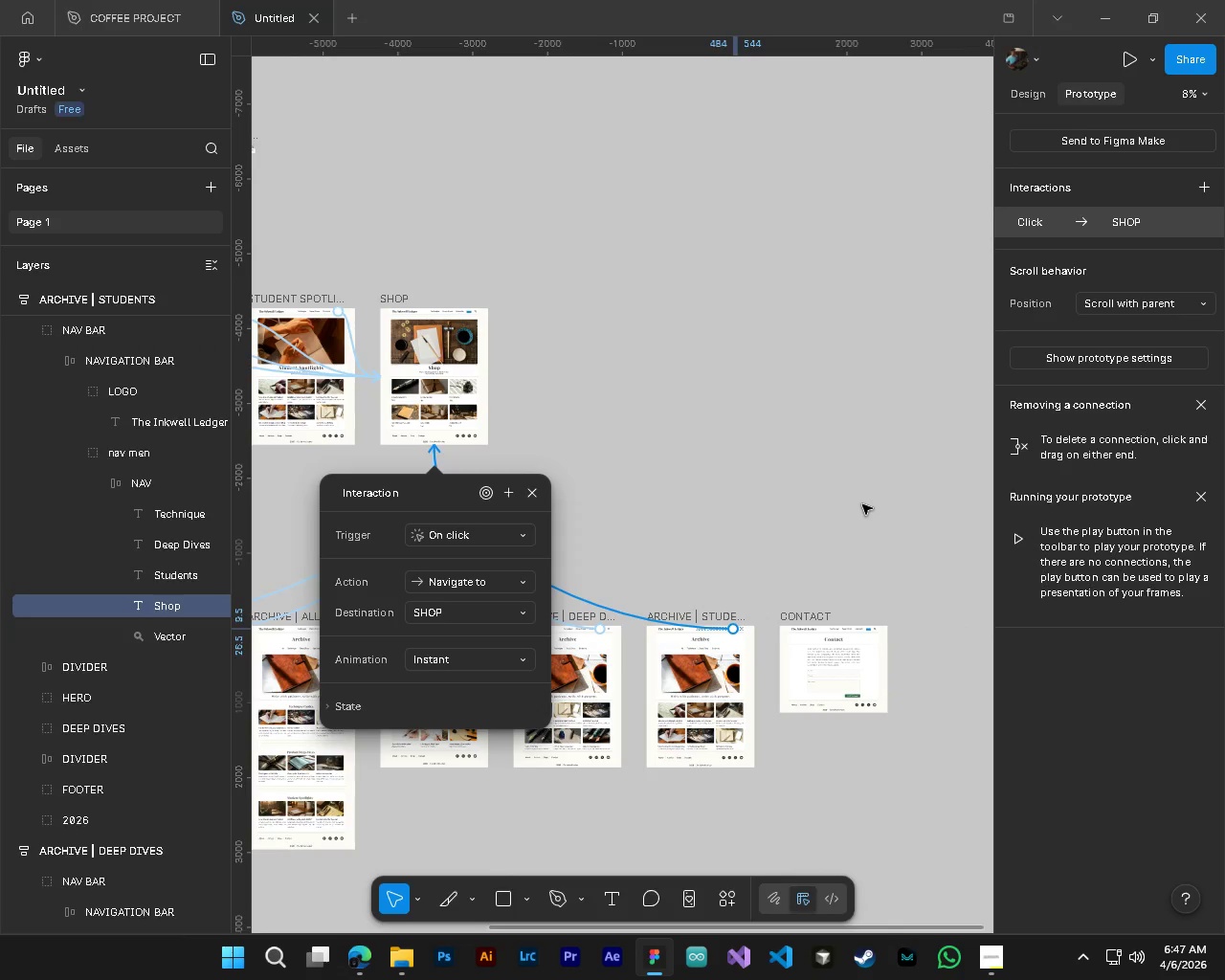 
left_click([862, 504])
 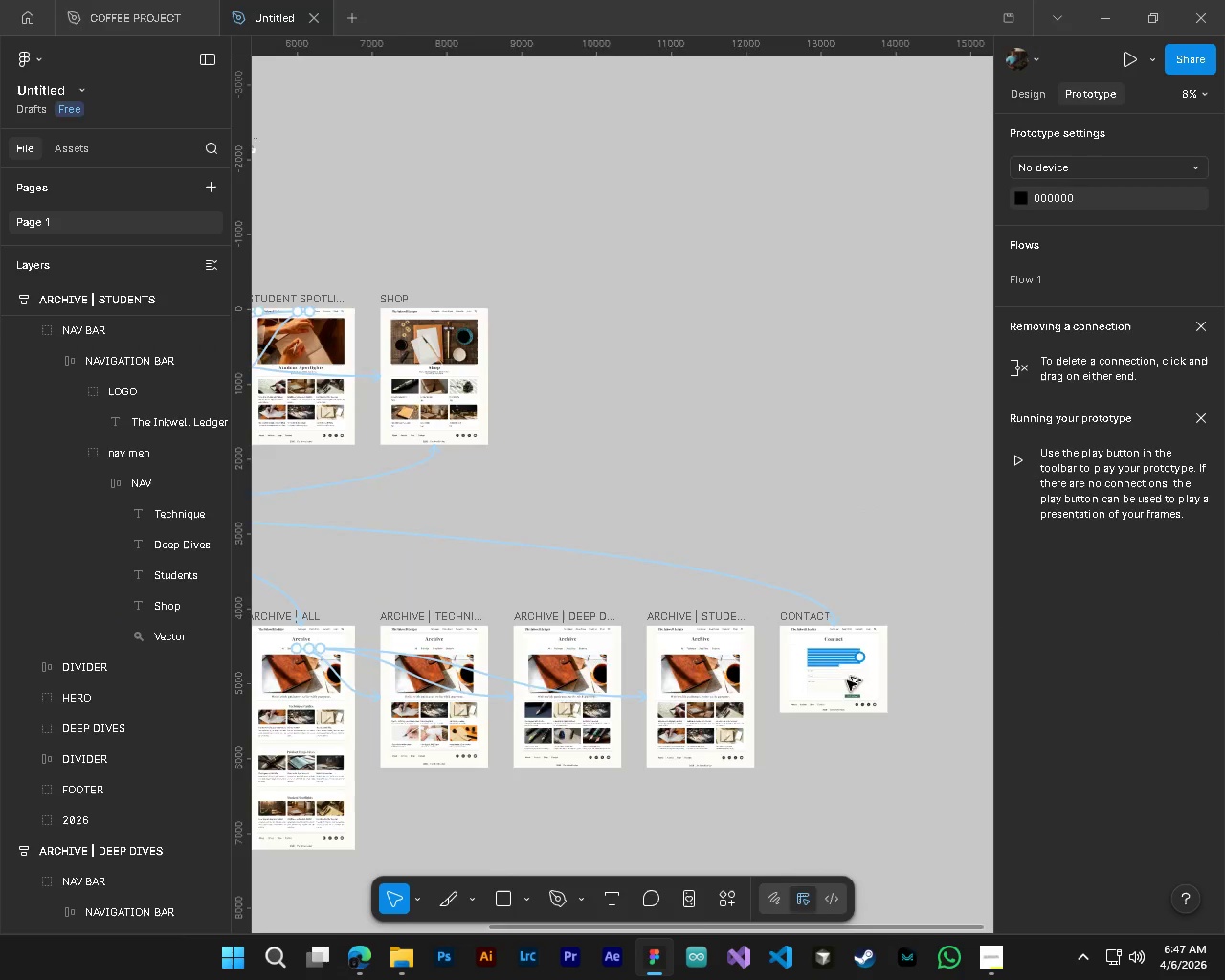 
hold_key(key=AltLeft, duration=0.67)
hold_key(key=ControlLeft, duration=0.75)
scroll: coordinate [863, 589], scroll_direction: up, amount: 10.0
 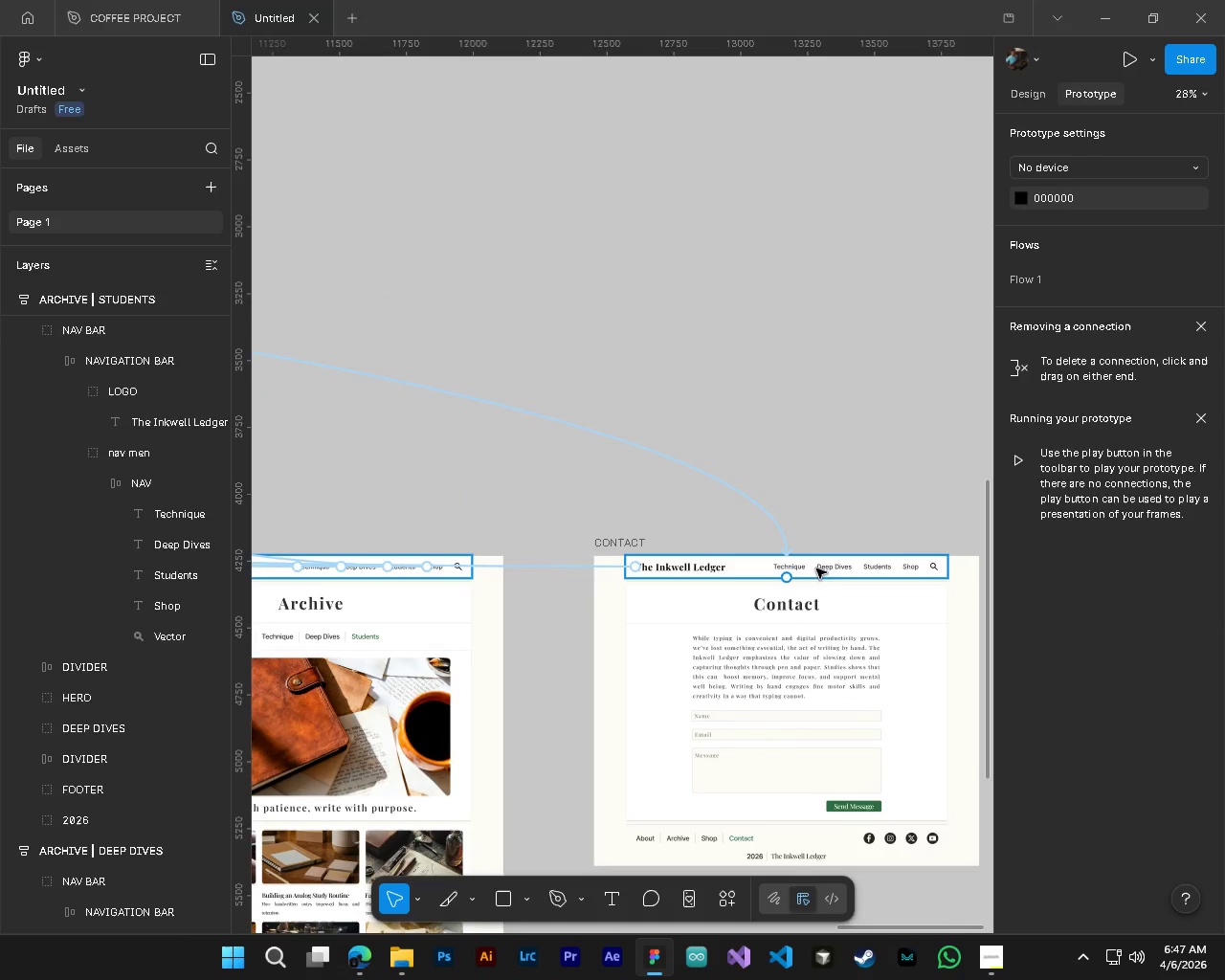 
key(Control+ControlLeft)
 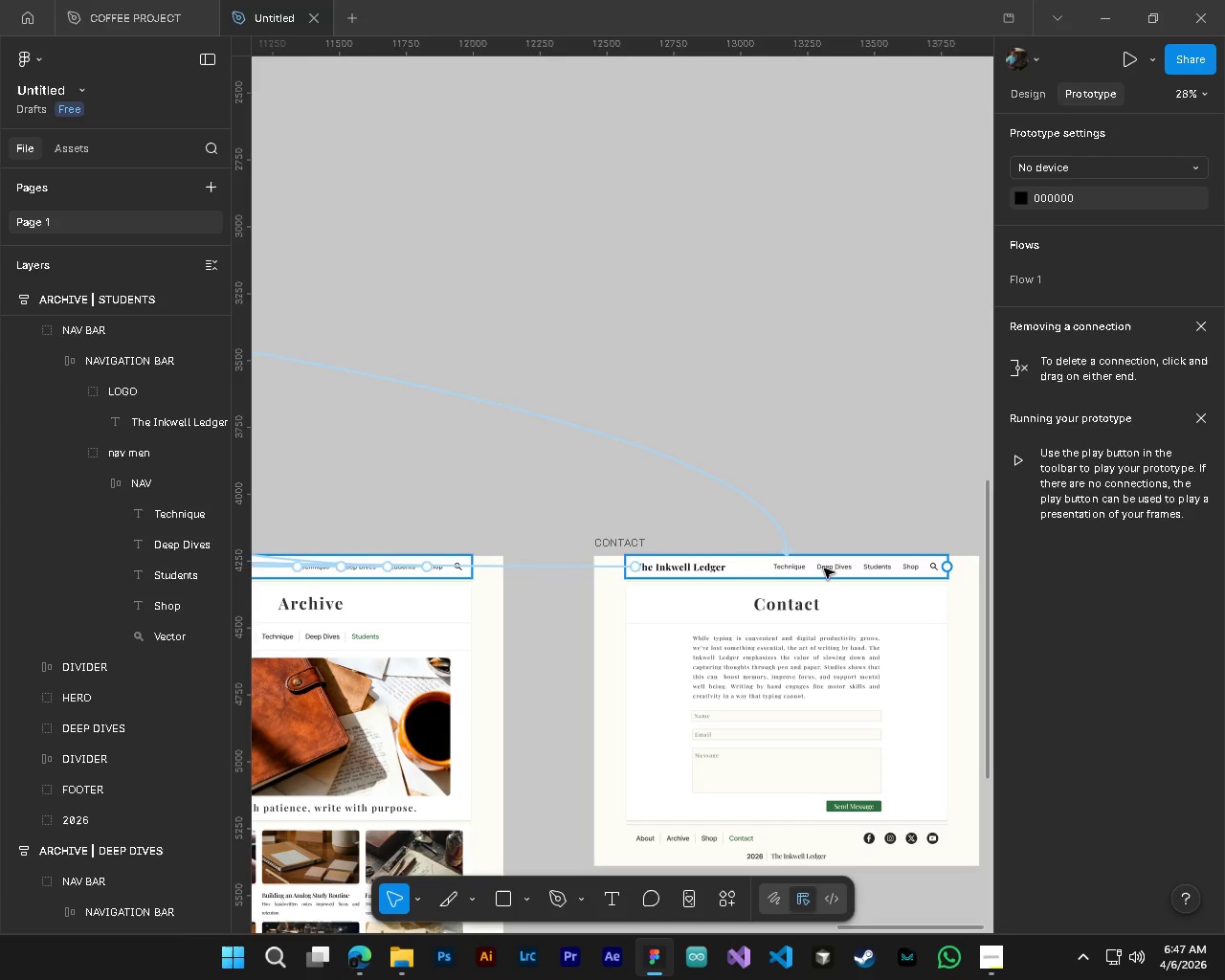 
hold_key(key=ControlLeft, duration=0.55)
hold_key(key=AltLeft, duration=0.44)
scroll: coordinate [805, 568], scroll_direction: up, amount: 3.0
 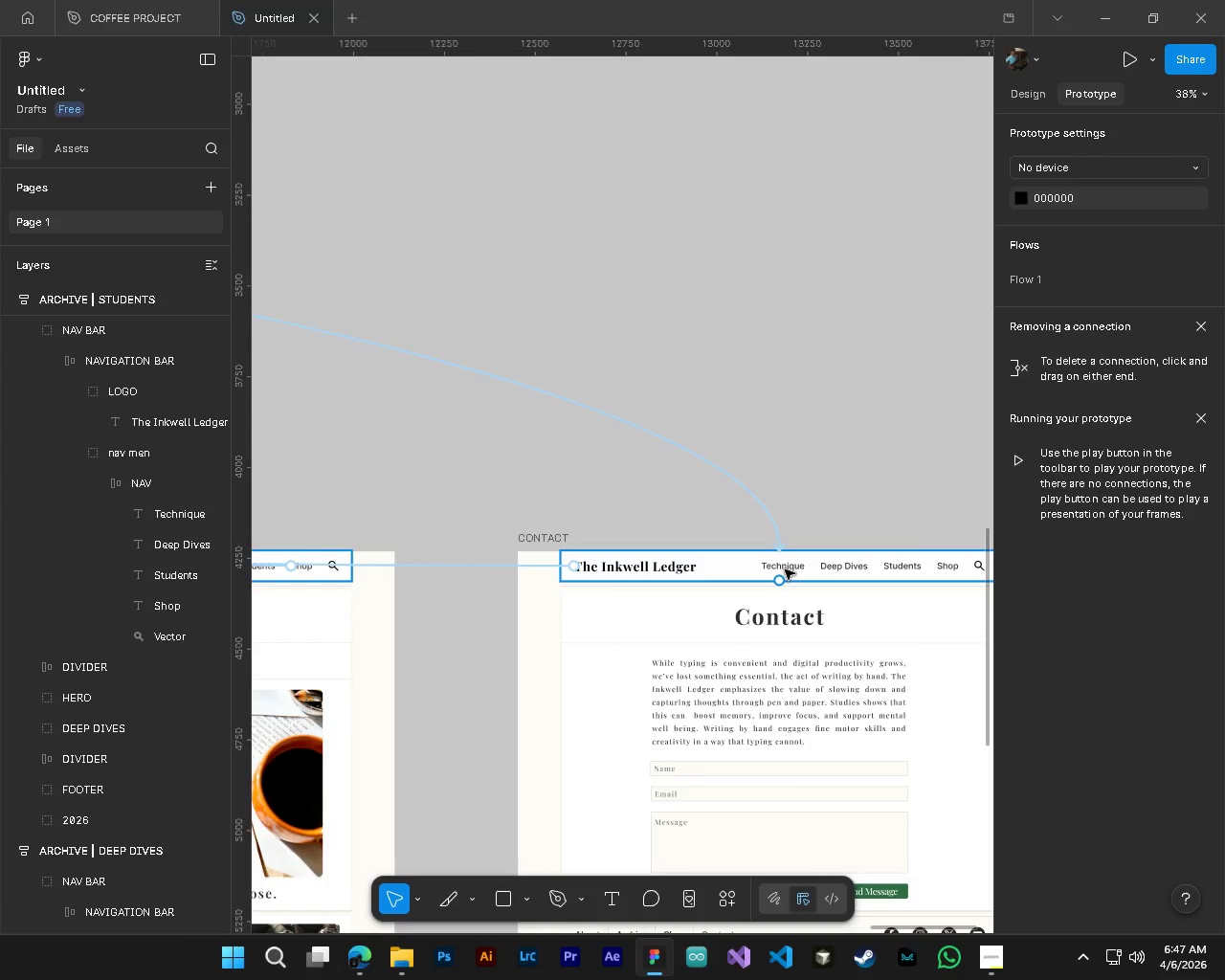 
left_click([785, 569])
 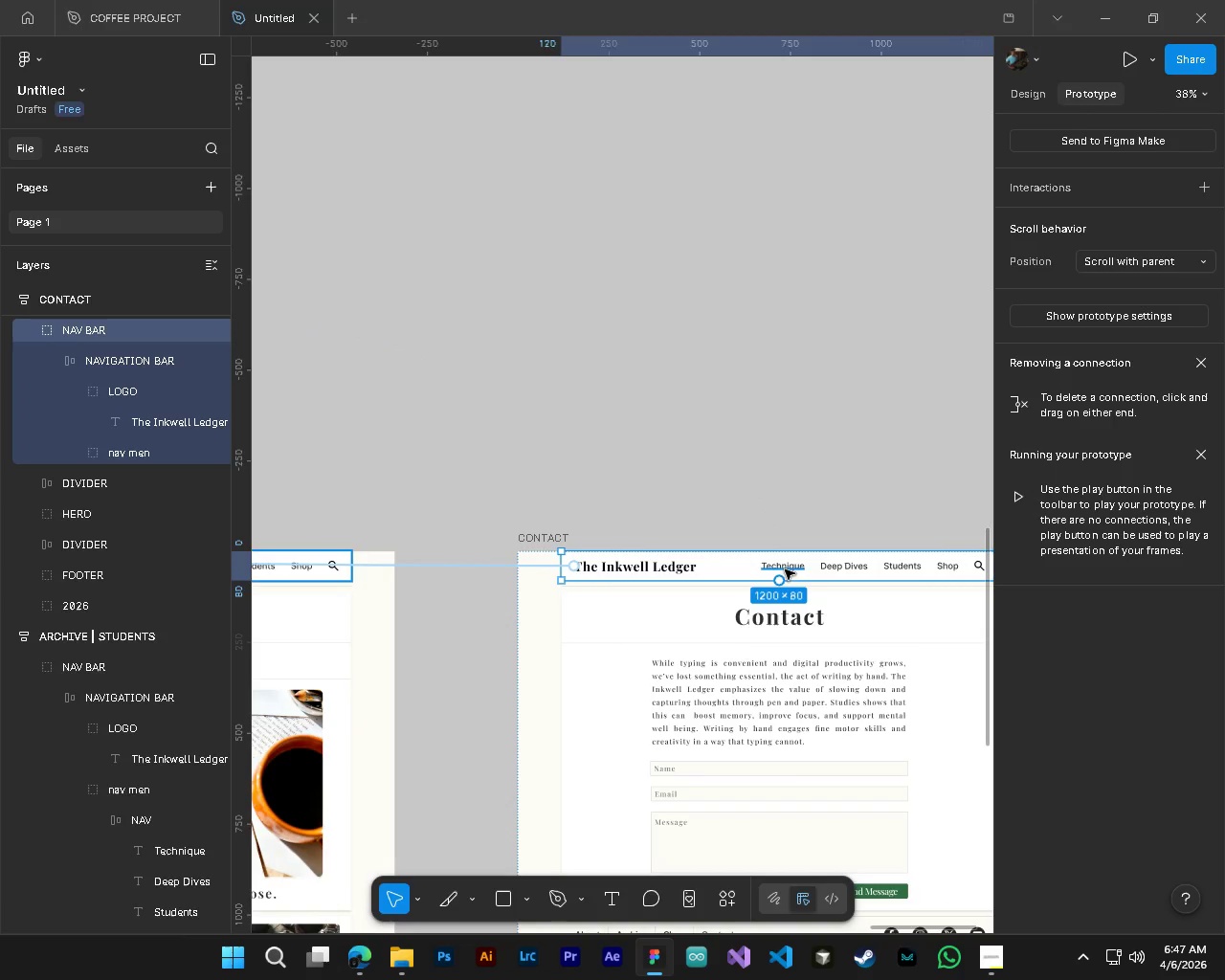 
hold_key(key=ControlLeft, duration=2.11)
left_click([784, 567])
 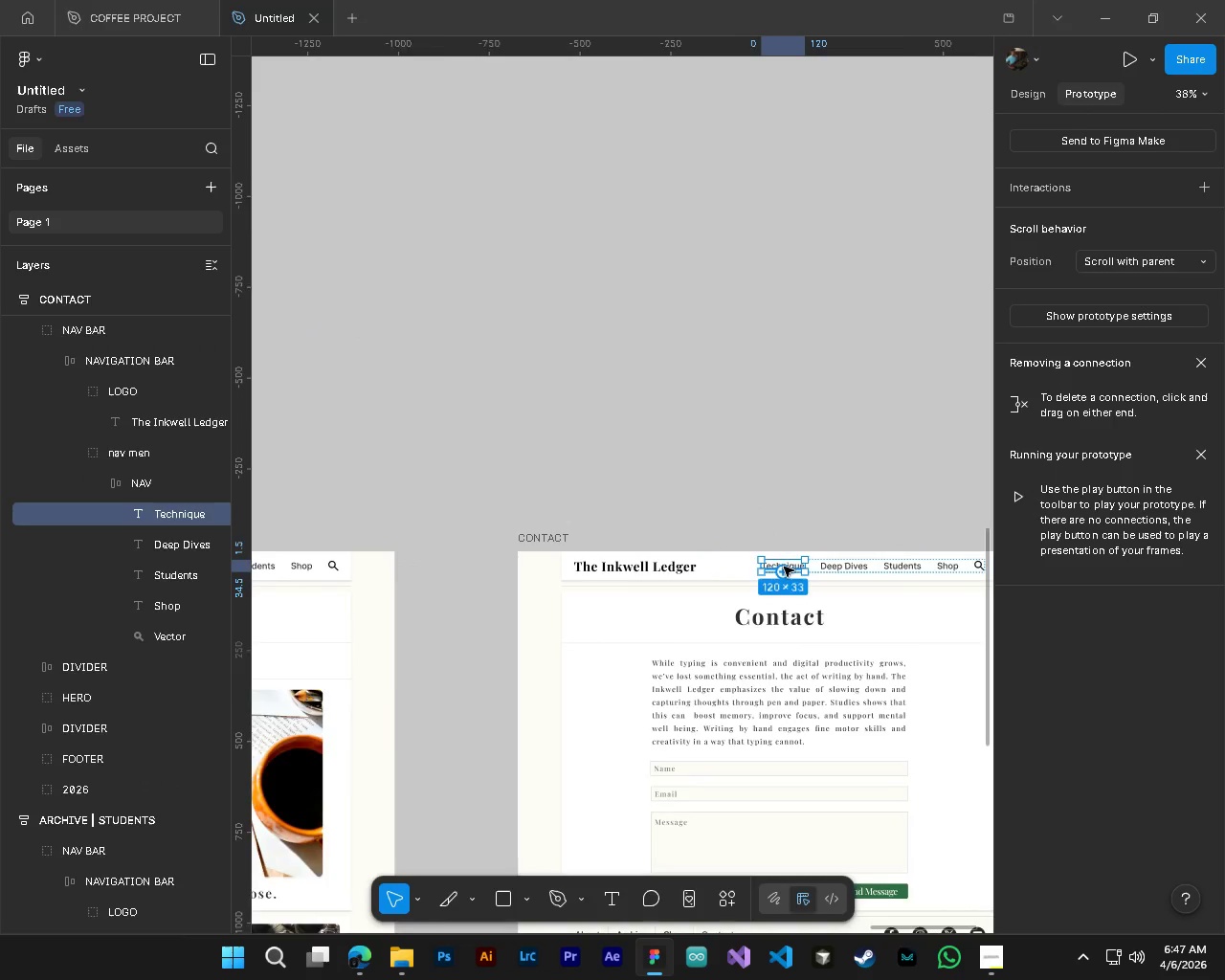 
key(Alt+Control+AltLeft)
 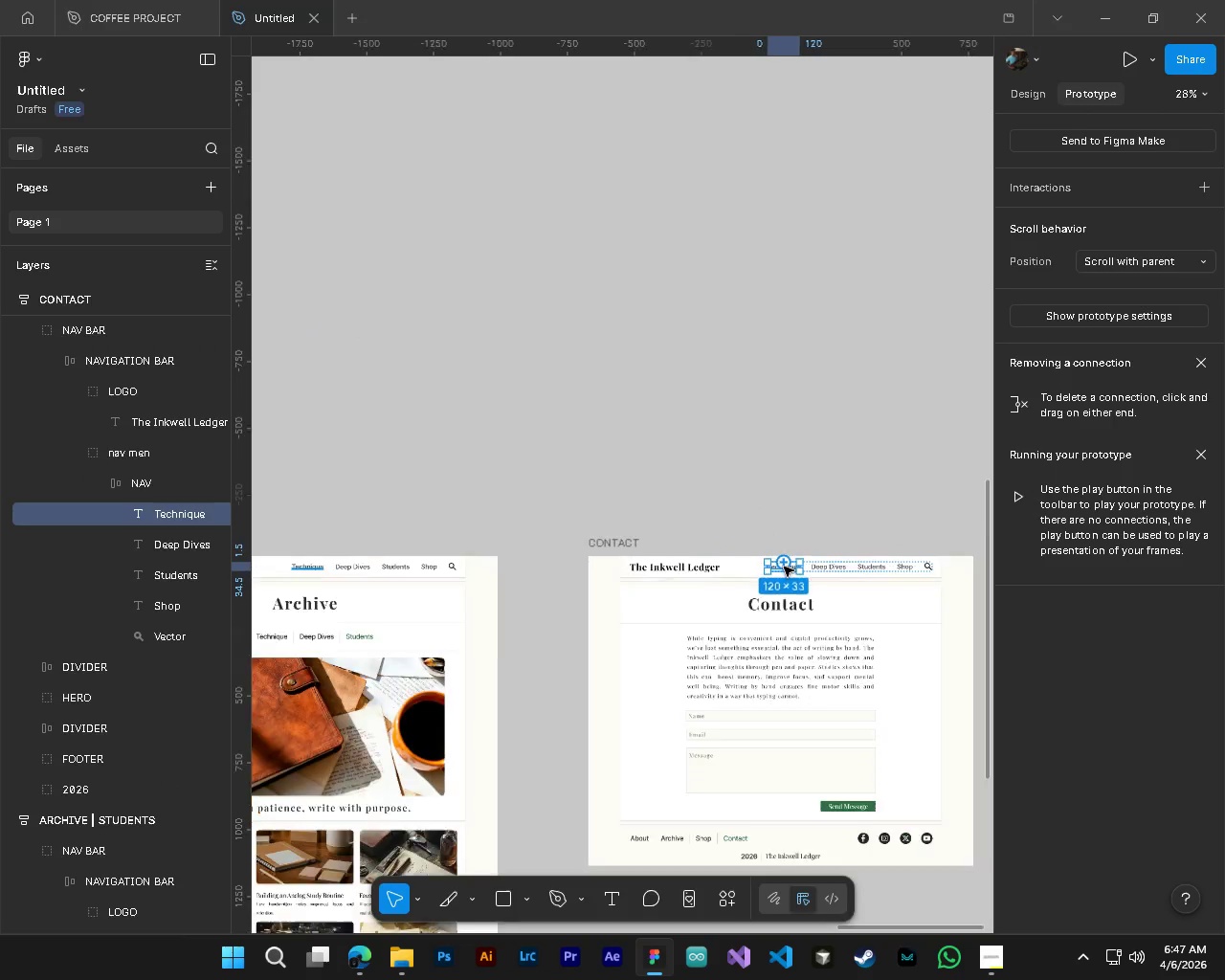 
key(Alt+Control+AltLeft)
 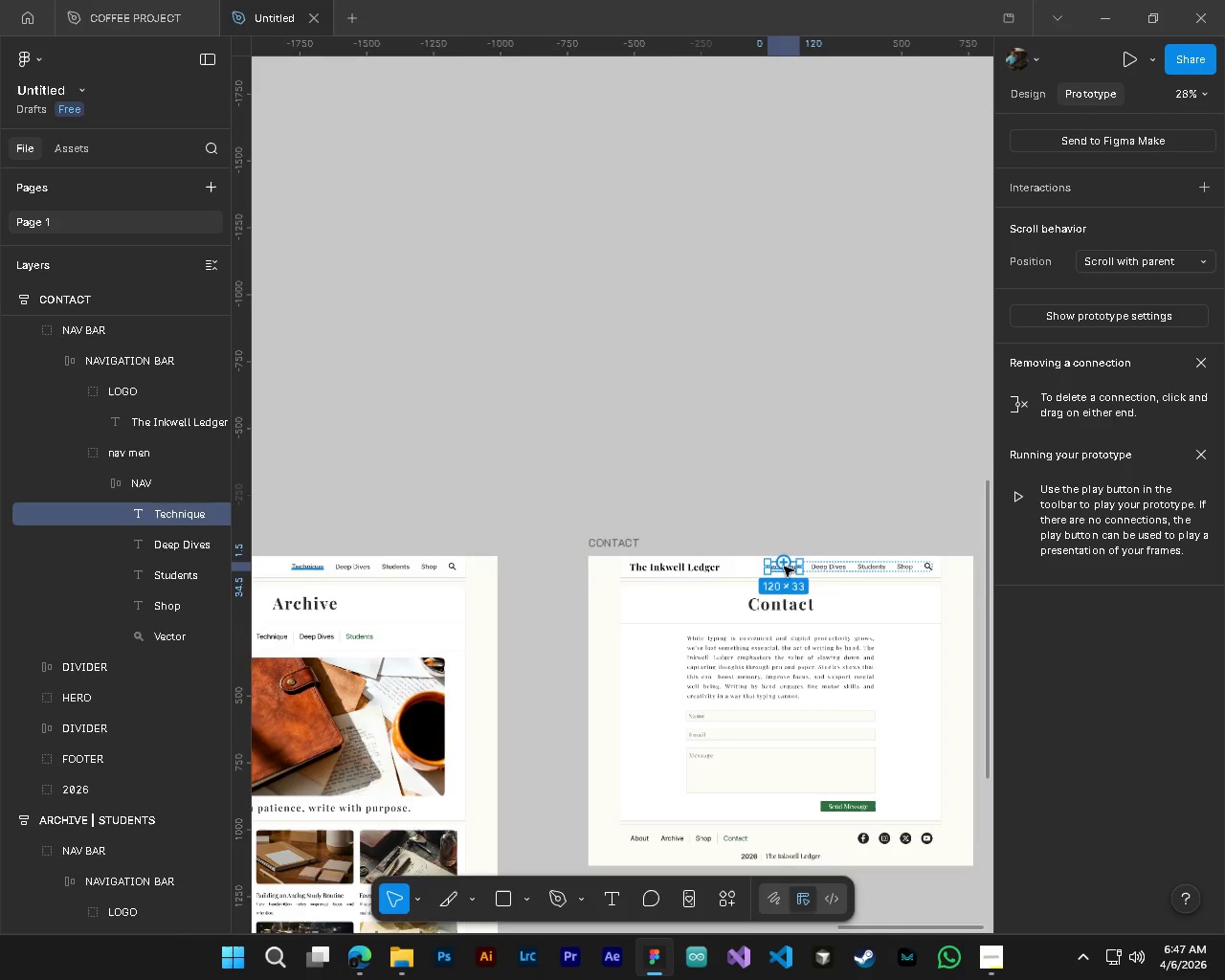 
key(Alt+Control+AltLeft)
 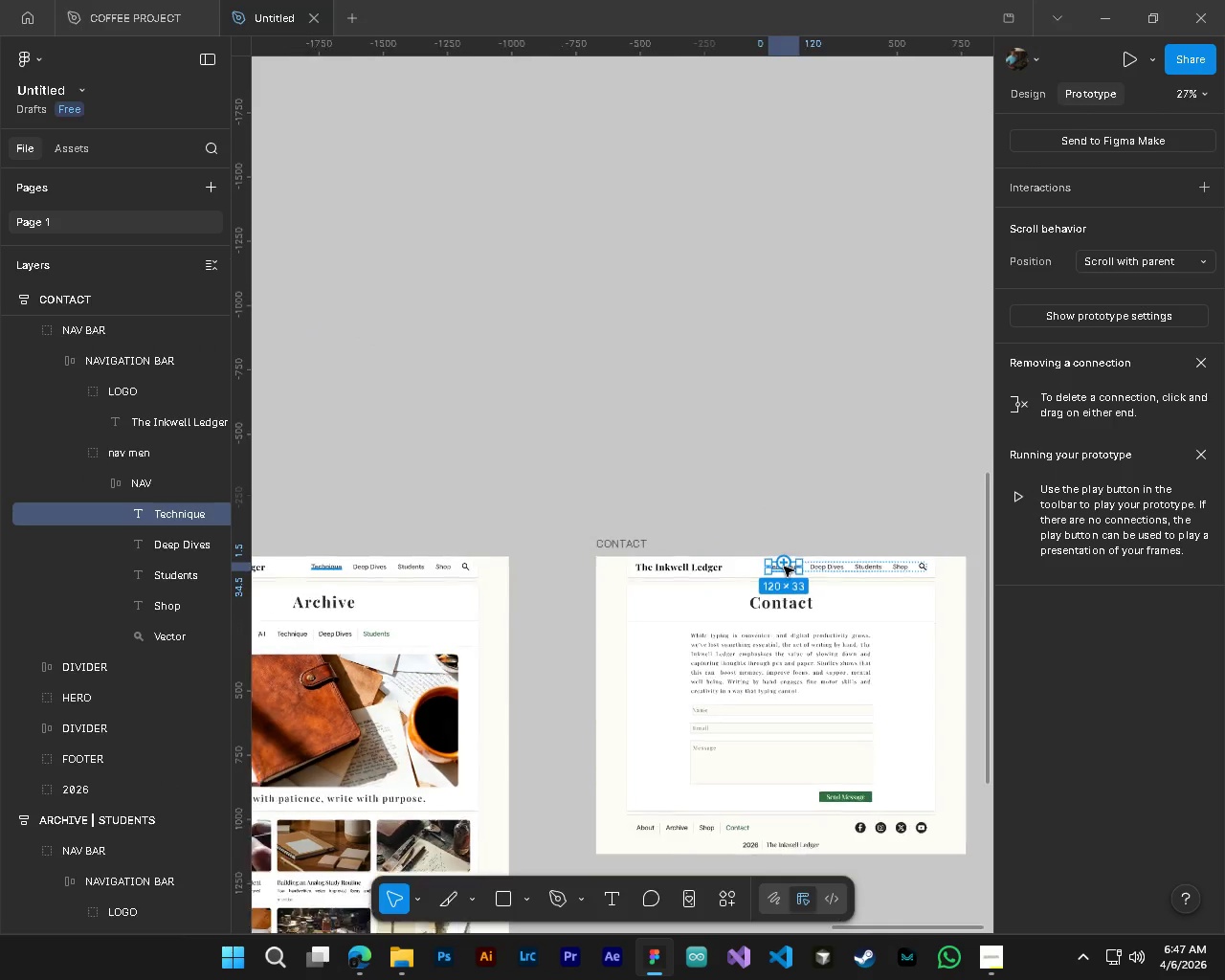 
hold_key(key=AltLeft, duration=0.73)
scroll: coordinate [784, 567], scroll_direction: down, amount: 15.0
 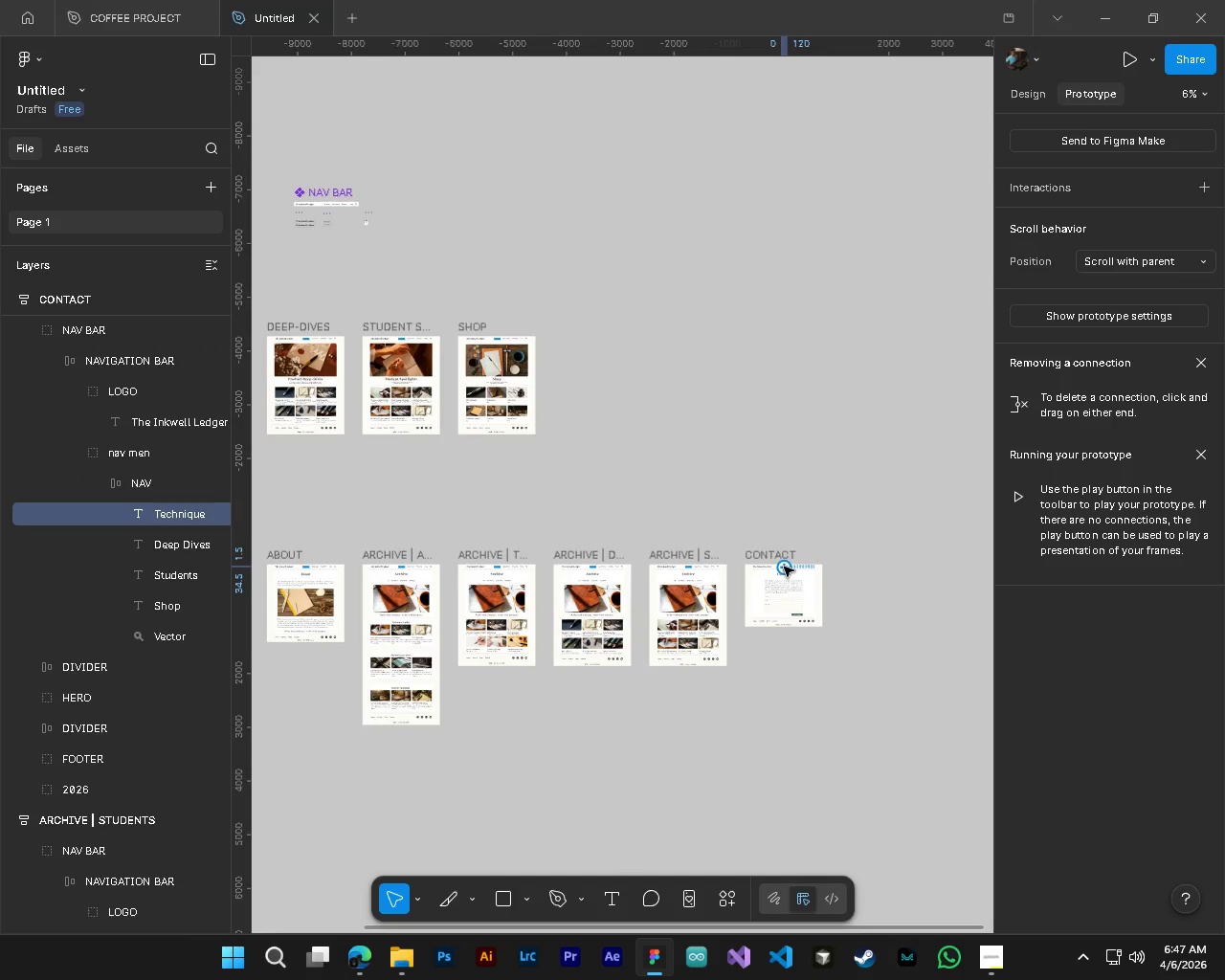 
left_click_drag(start_coordinate=[784, 567], to_coordinate=[408, 428])
 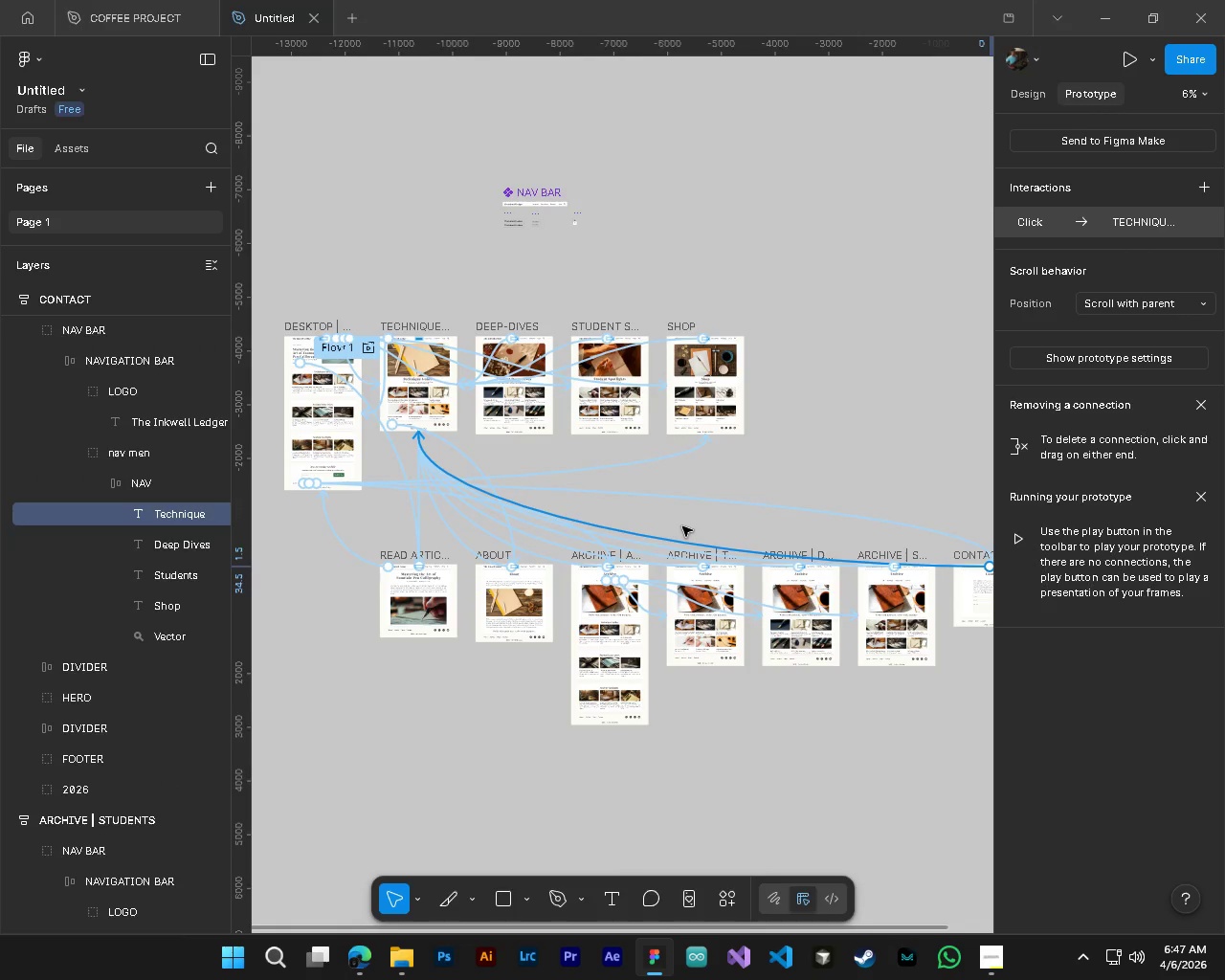 
hold_key(key=ShiftLeft, duration=1.16)
scroll: coordinate [289, 465], scroll_direction: up, amount: 6.0
 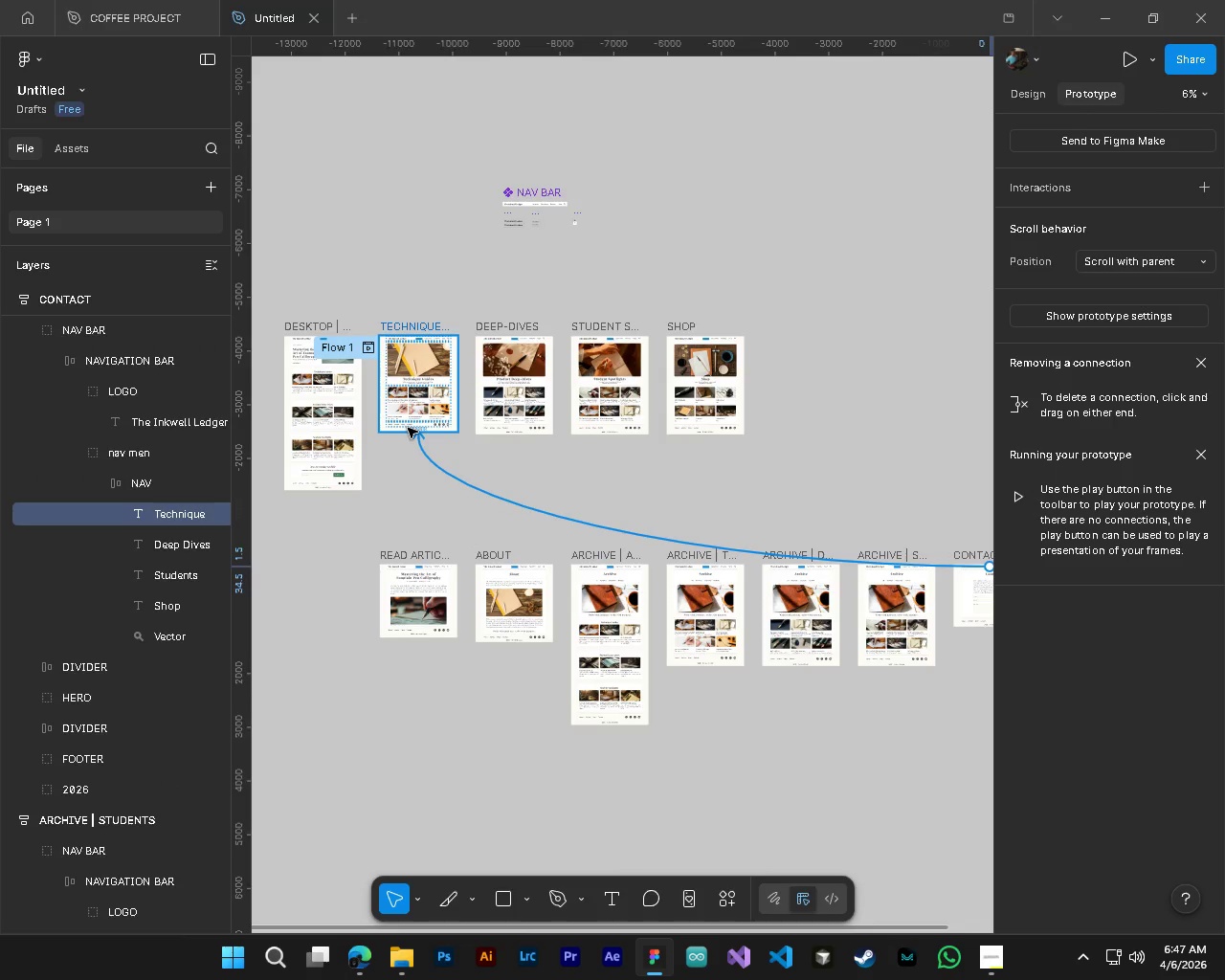 
hold_key(key=ShiftLeft, duration=0.78)
scroll: coordinate [682, 526], scroll_direction: down, amount: 5.0
 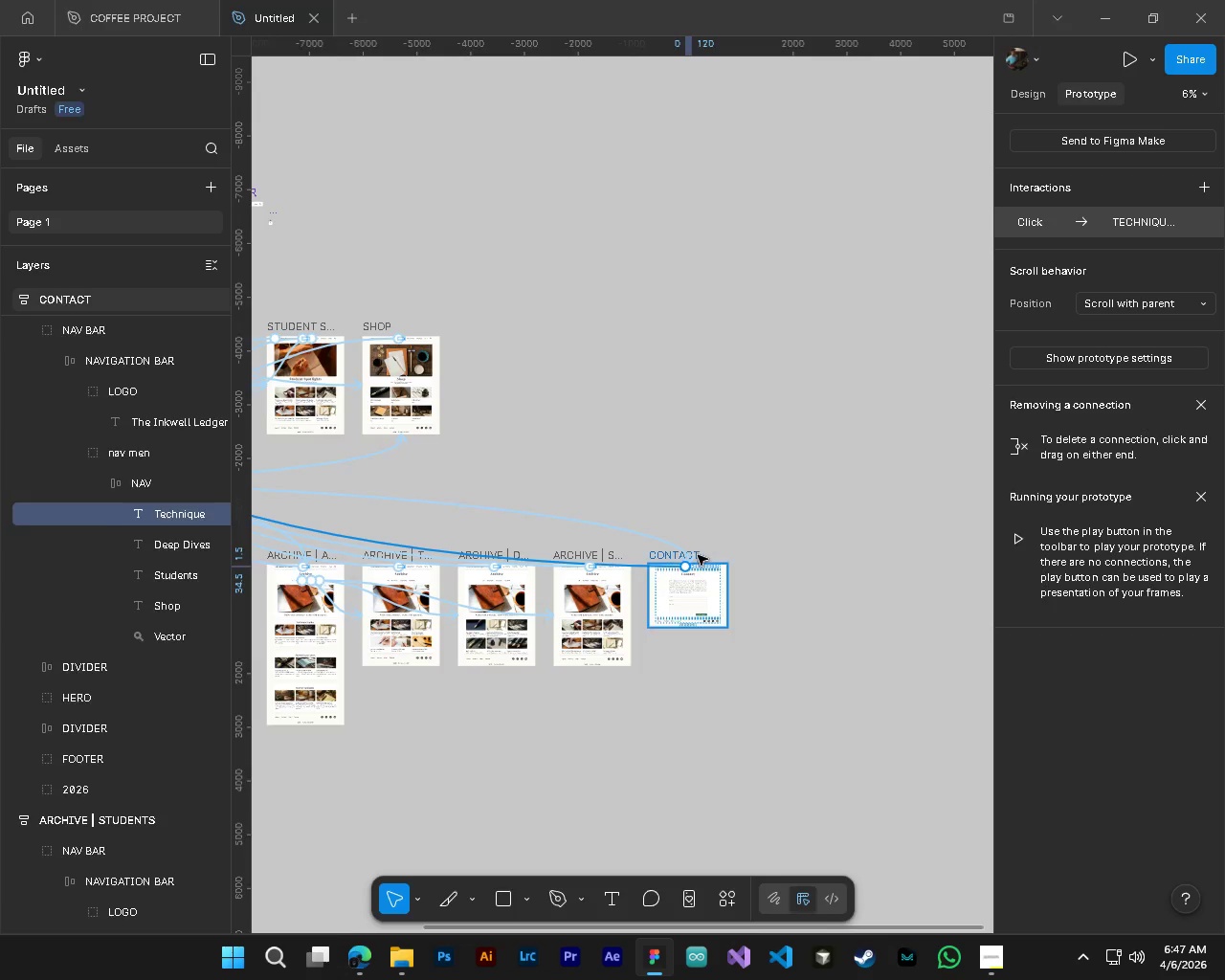 
key(Alt+AltLeft)
 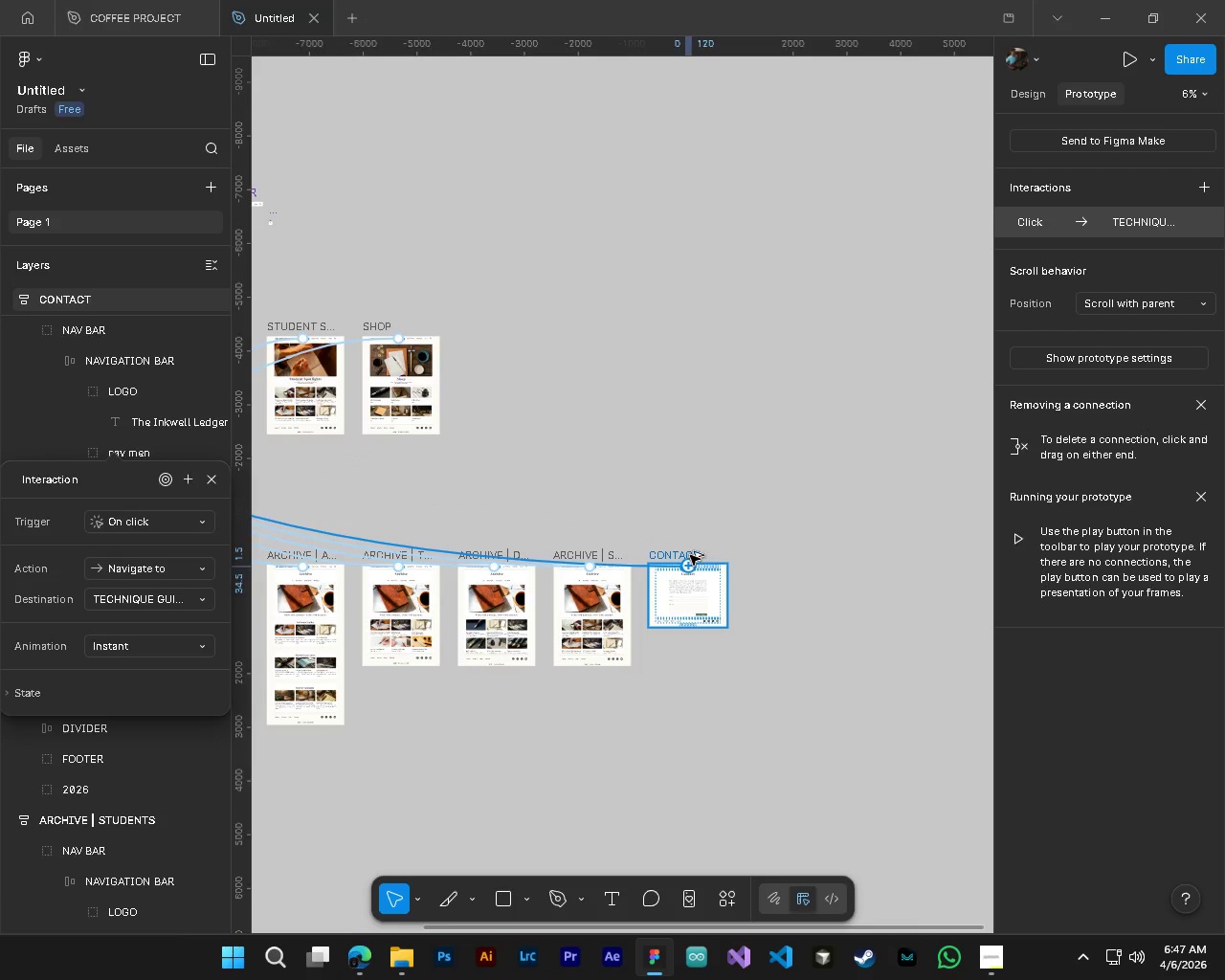 
hold_key(key=ControlLeft, duration=1.92)
 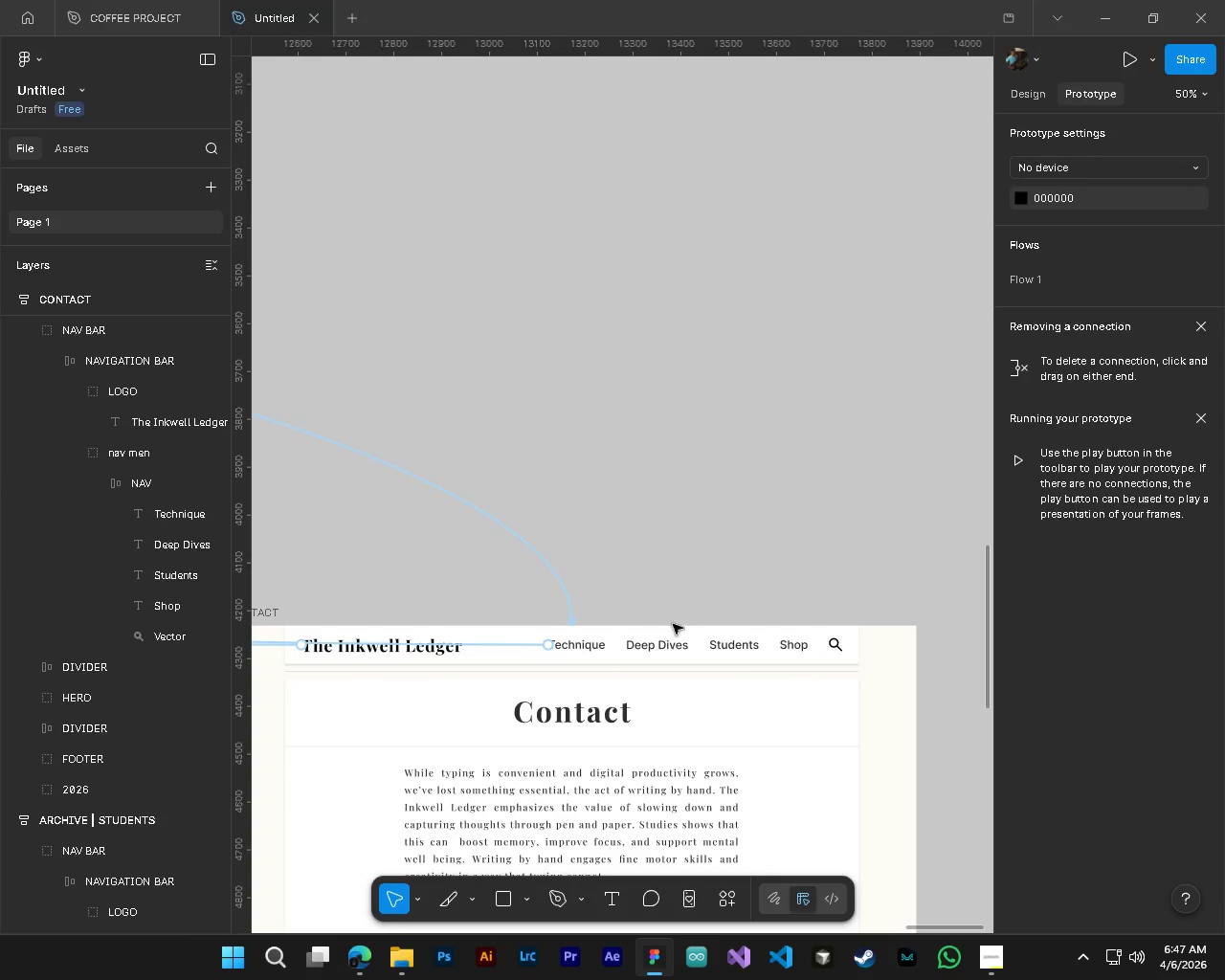 
key(Alt+Control+AltLeft)
 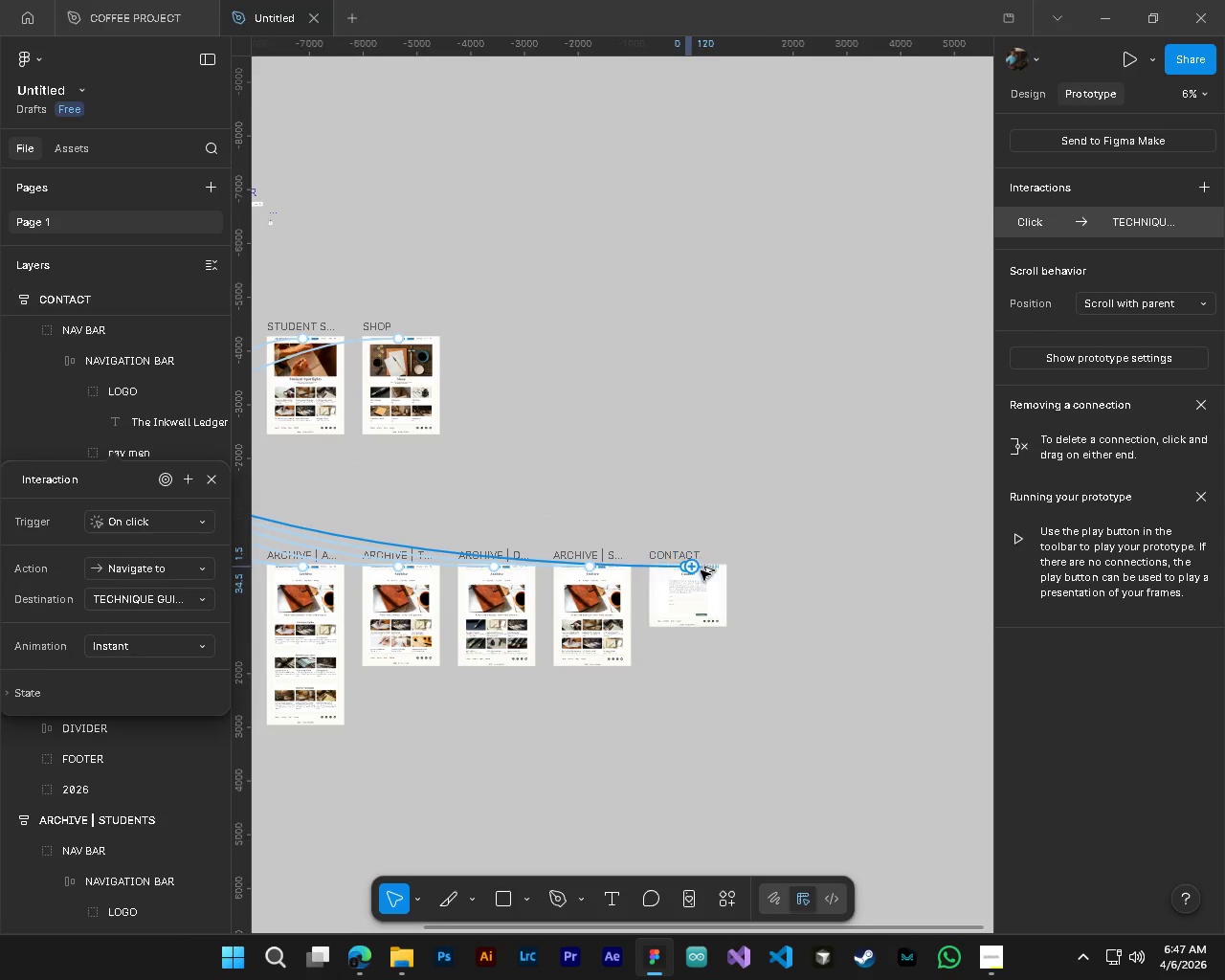 
key(Alt+Control+AltLeft)
 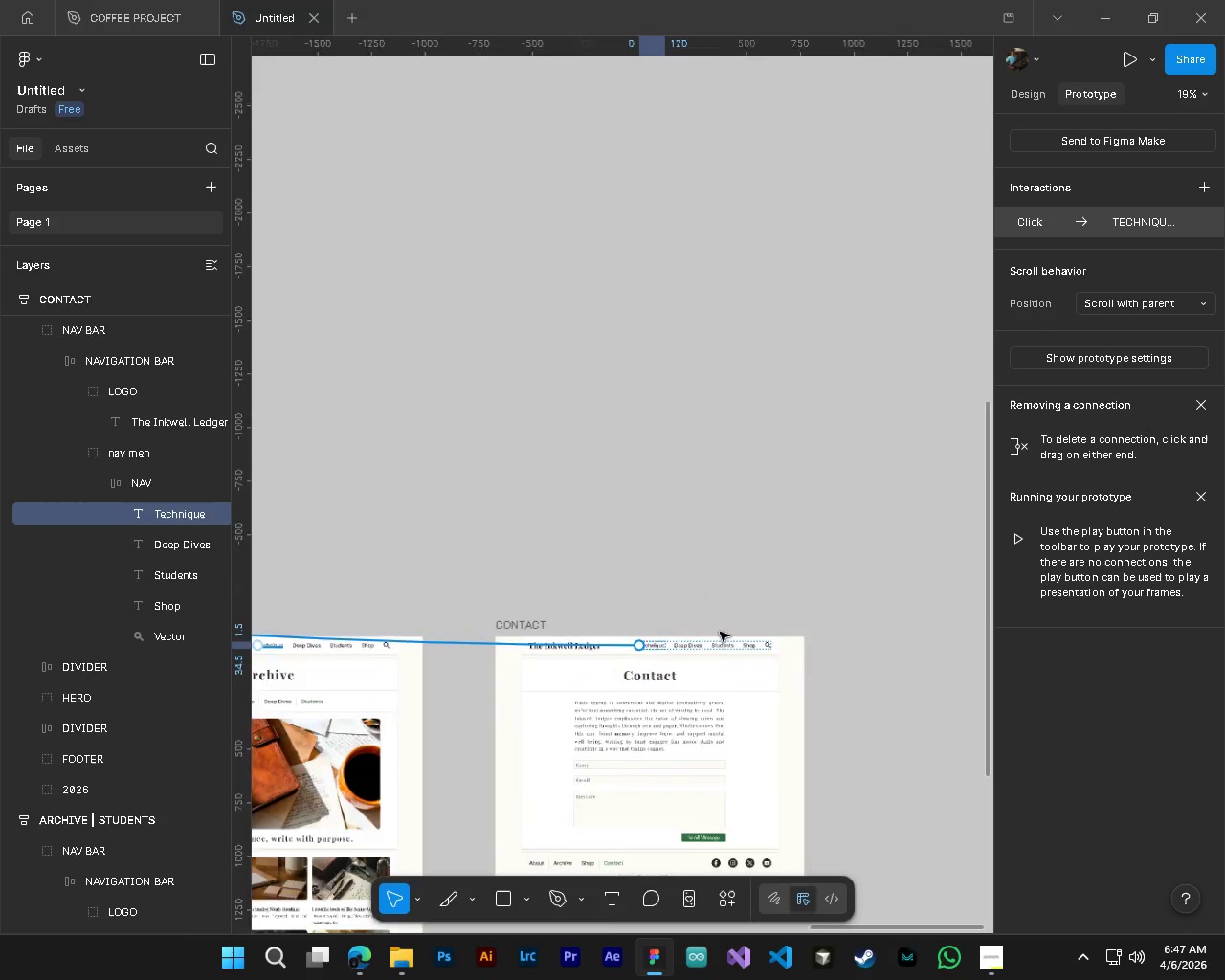 
key(Alt+Control+AltLeft)
 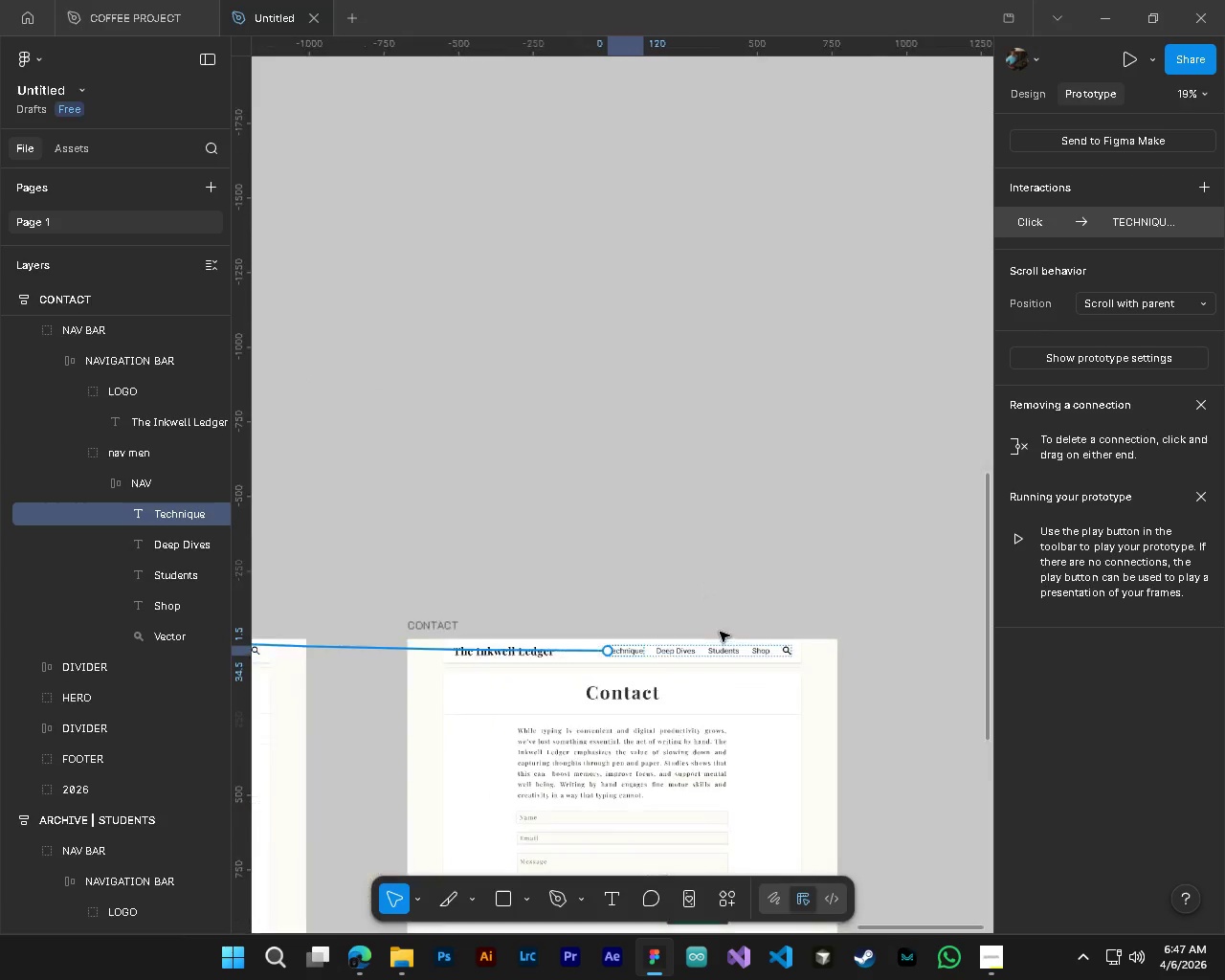 
key(Alt+Control+AltLeft)
 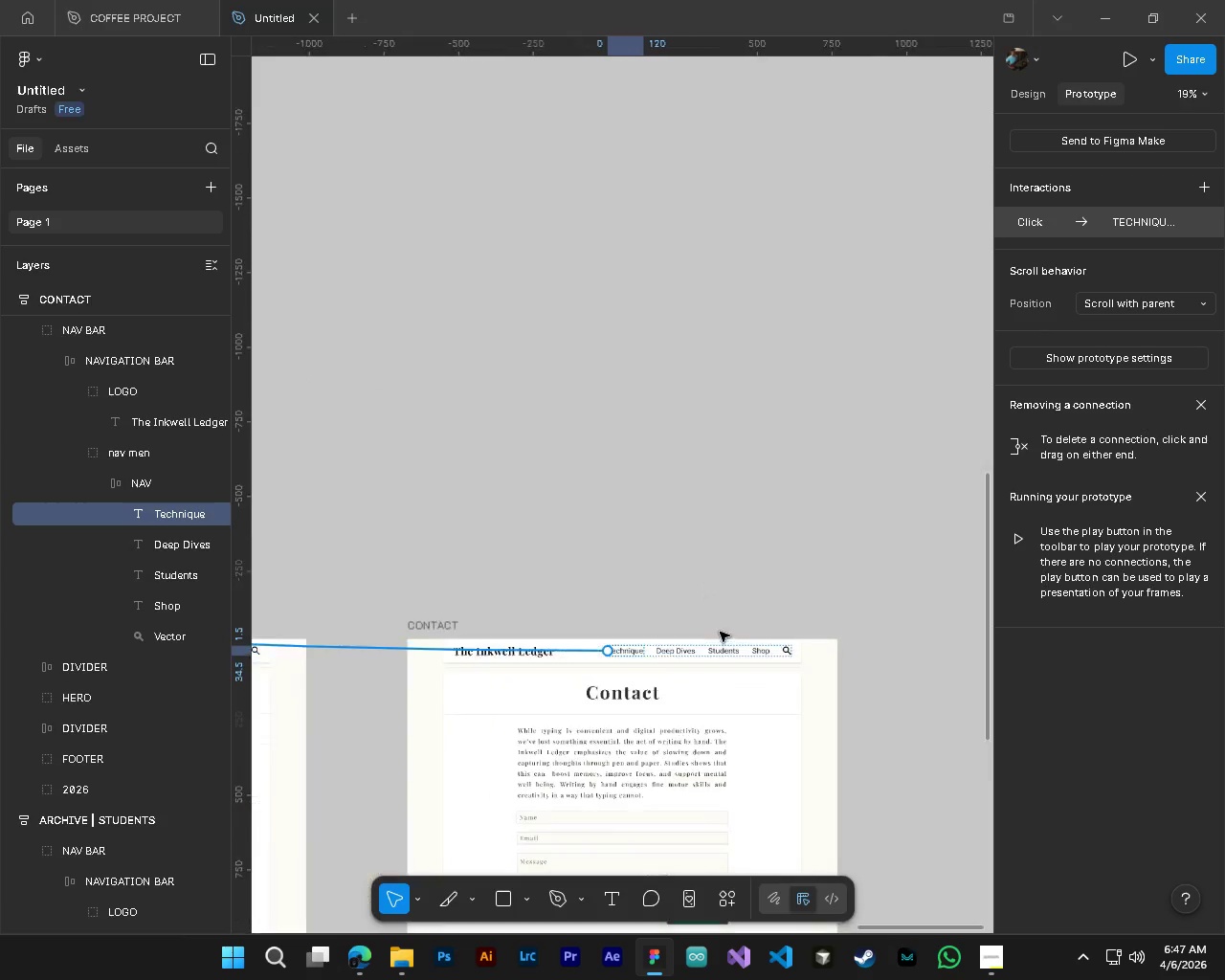 
key(Alt+Control+AltLeft)
 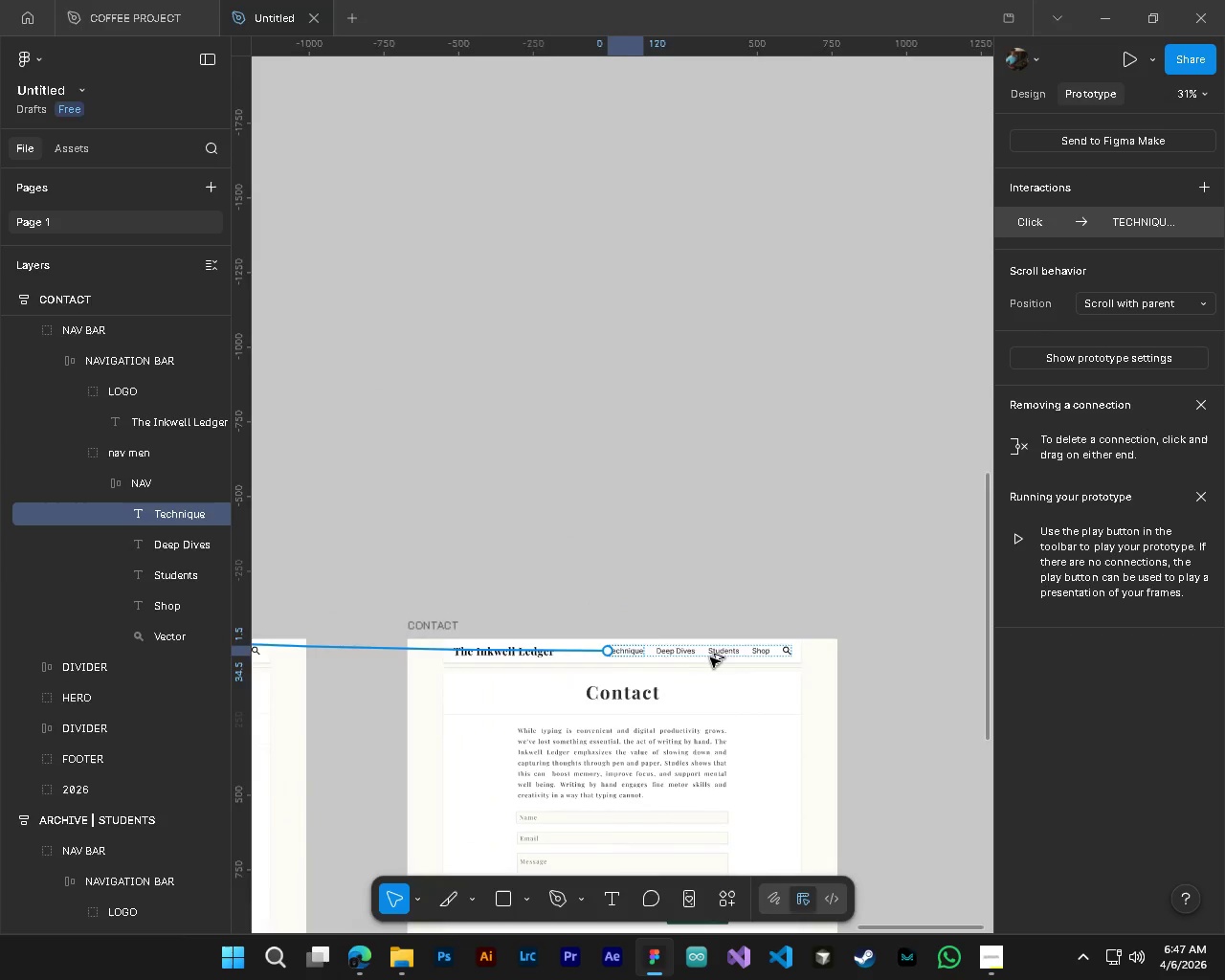 
key(Alt+Control+AltLeft)
 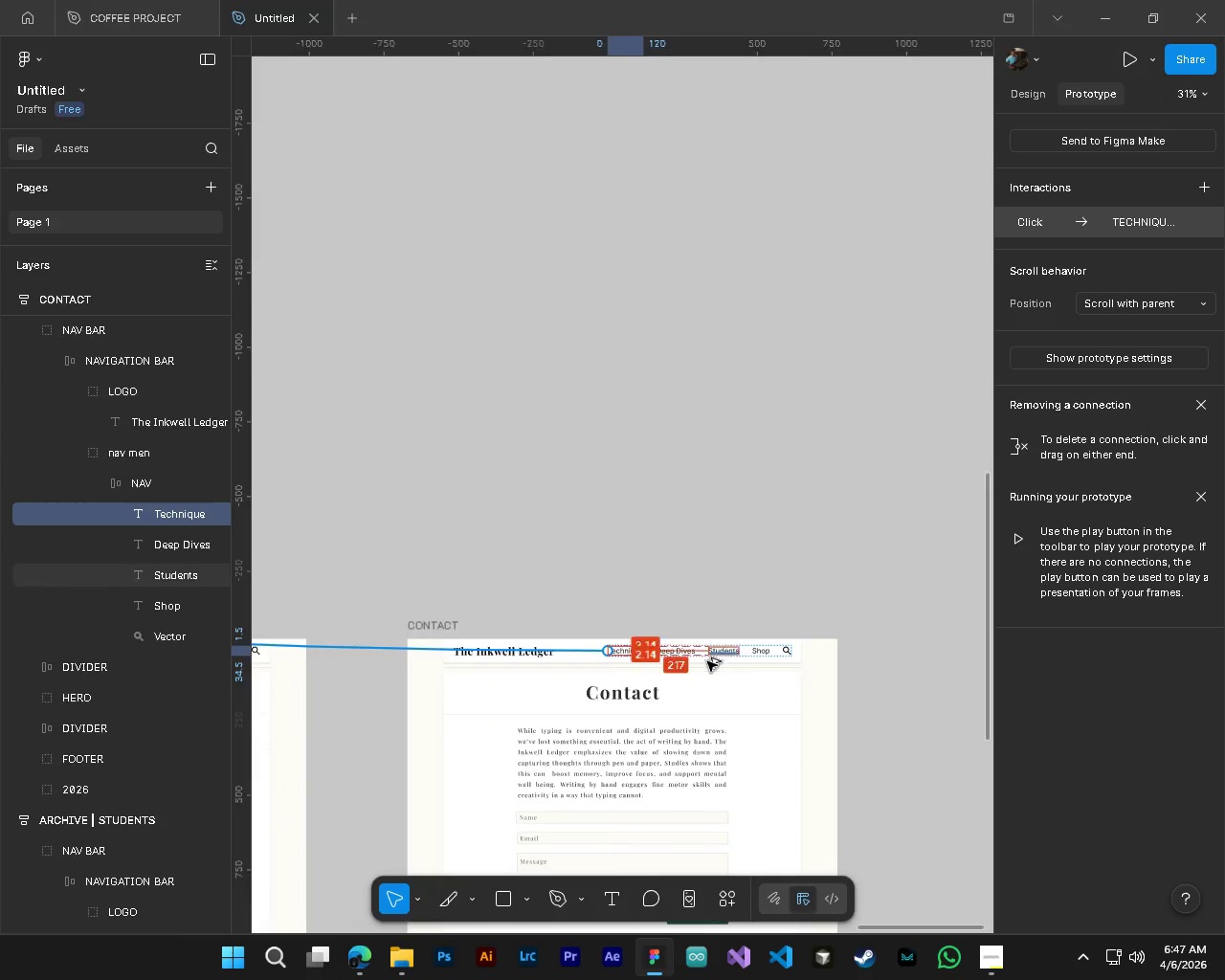 
key(Alt+Control+AltLeft)
 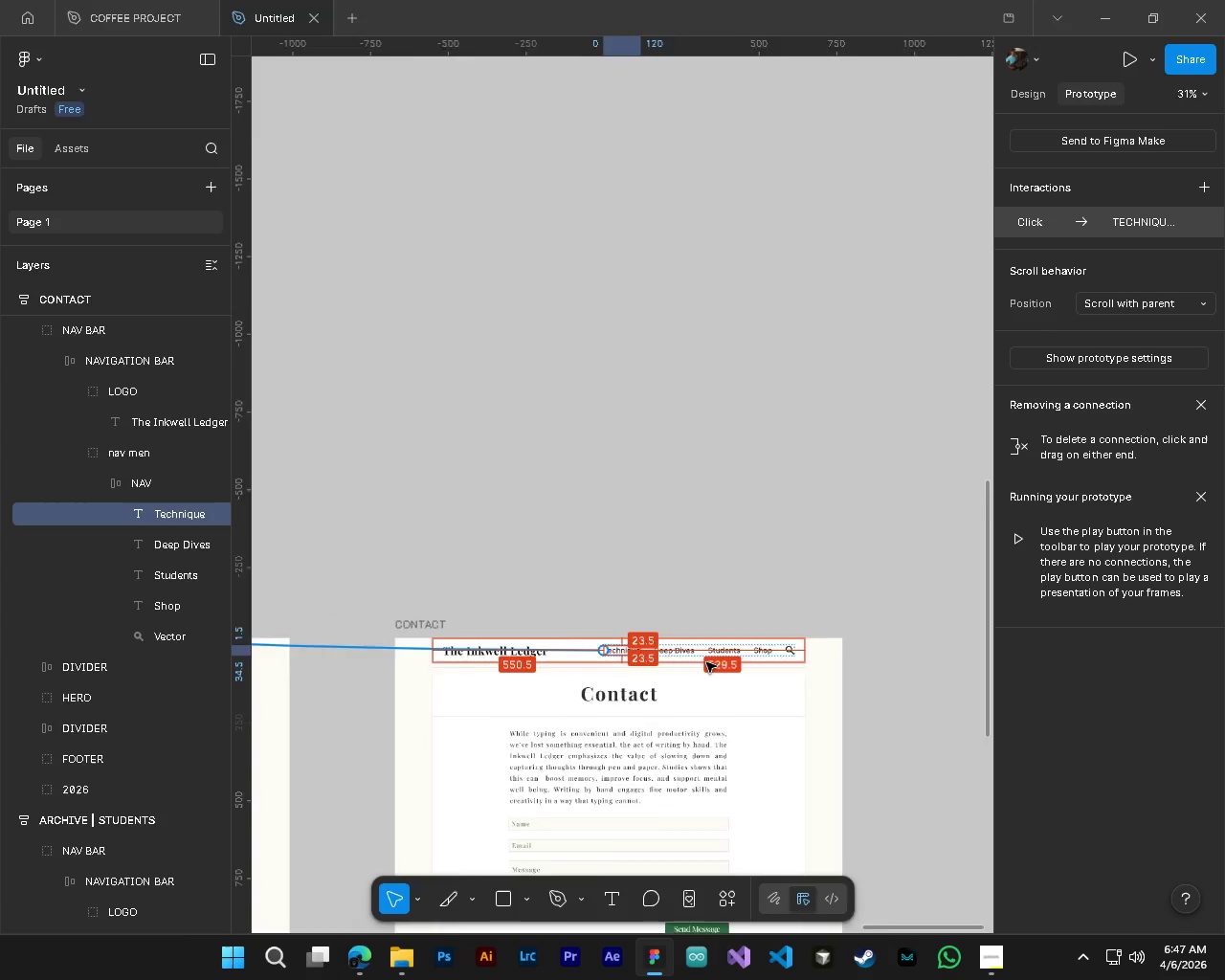 
key(Alt+Control+AltLeft)
 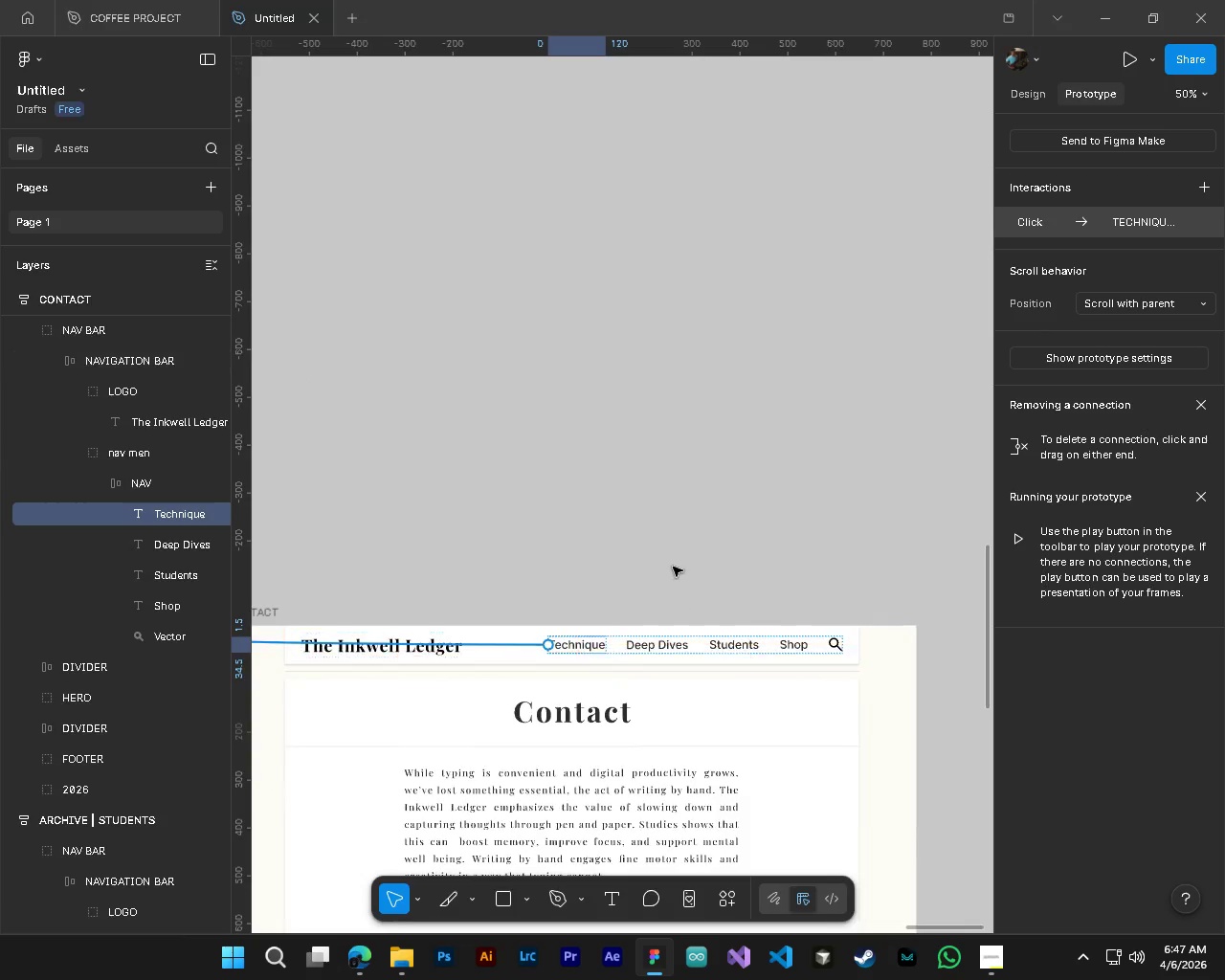 
left_click([673, 565])
 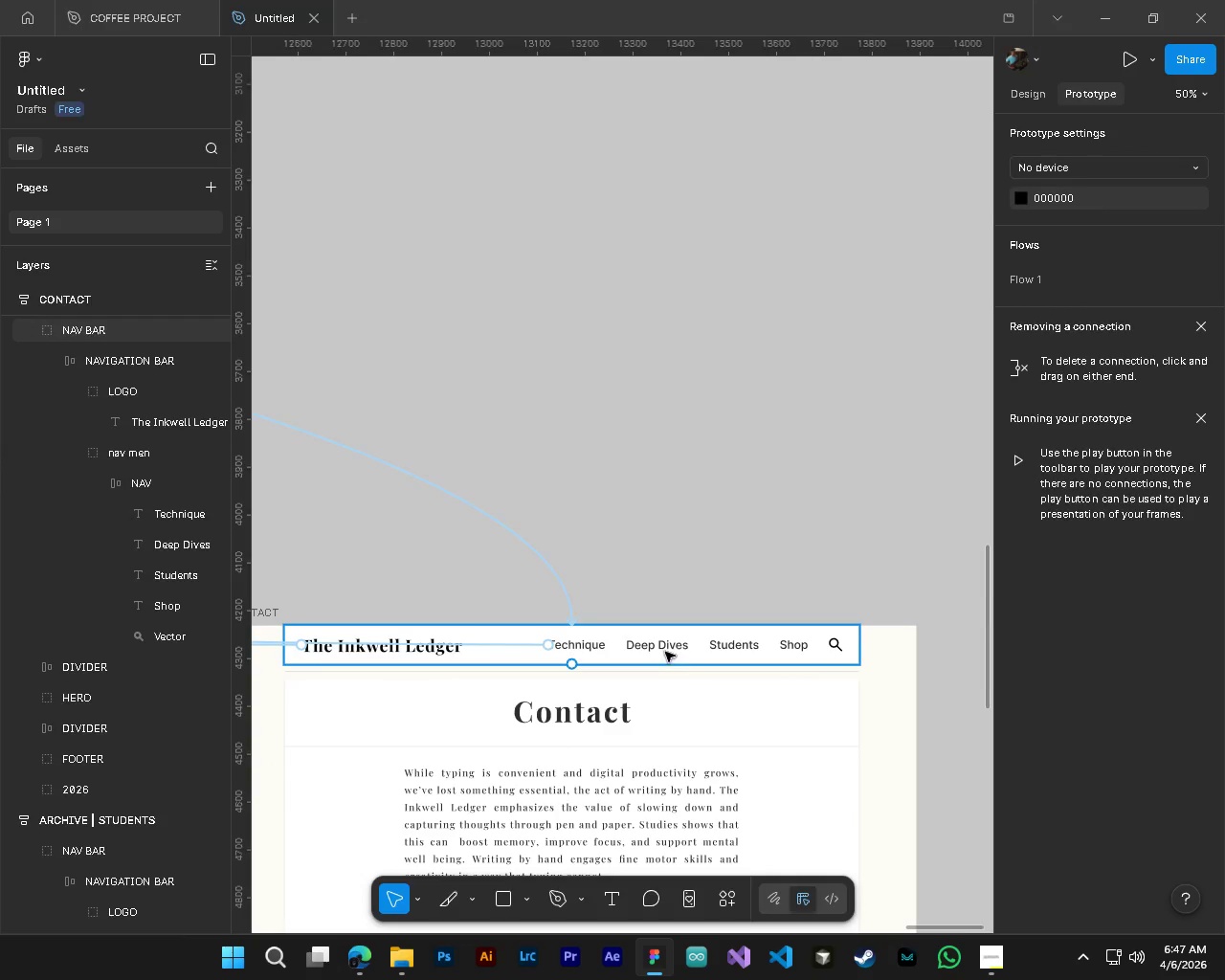 
scroll: coordinate [706, 662], scroll_direction: up, amount: 24.0
 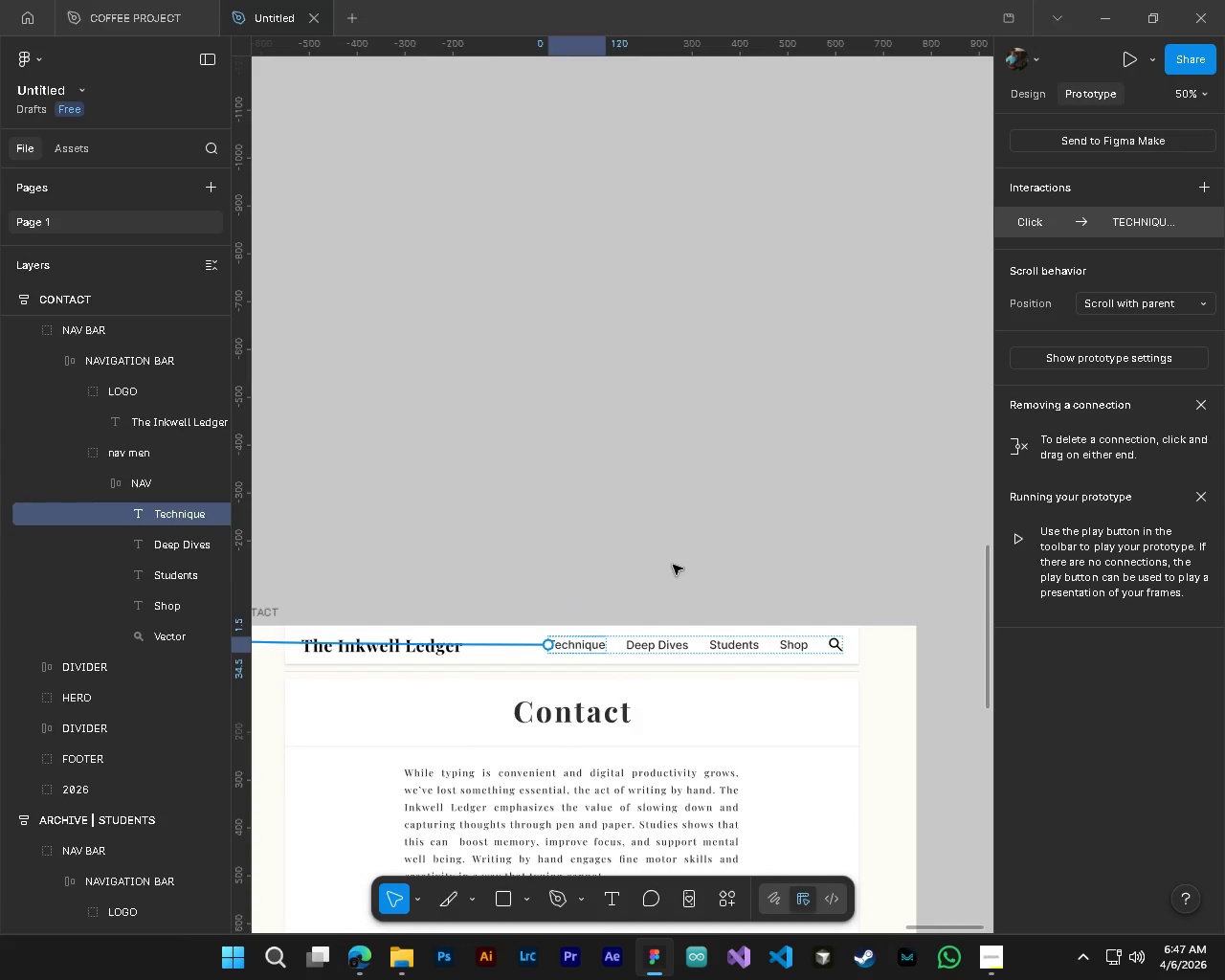 
hold_key(key=ControlLeft, duration=0.58)
left_click([662, 650])
 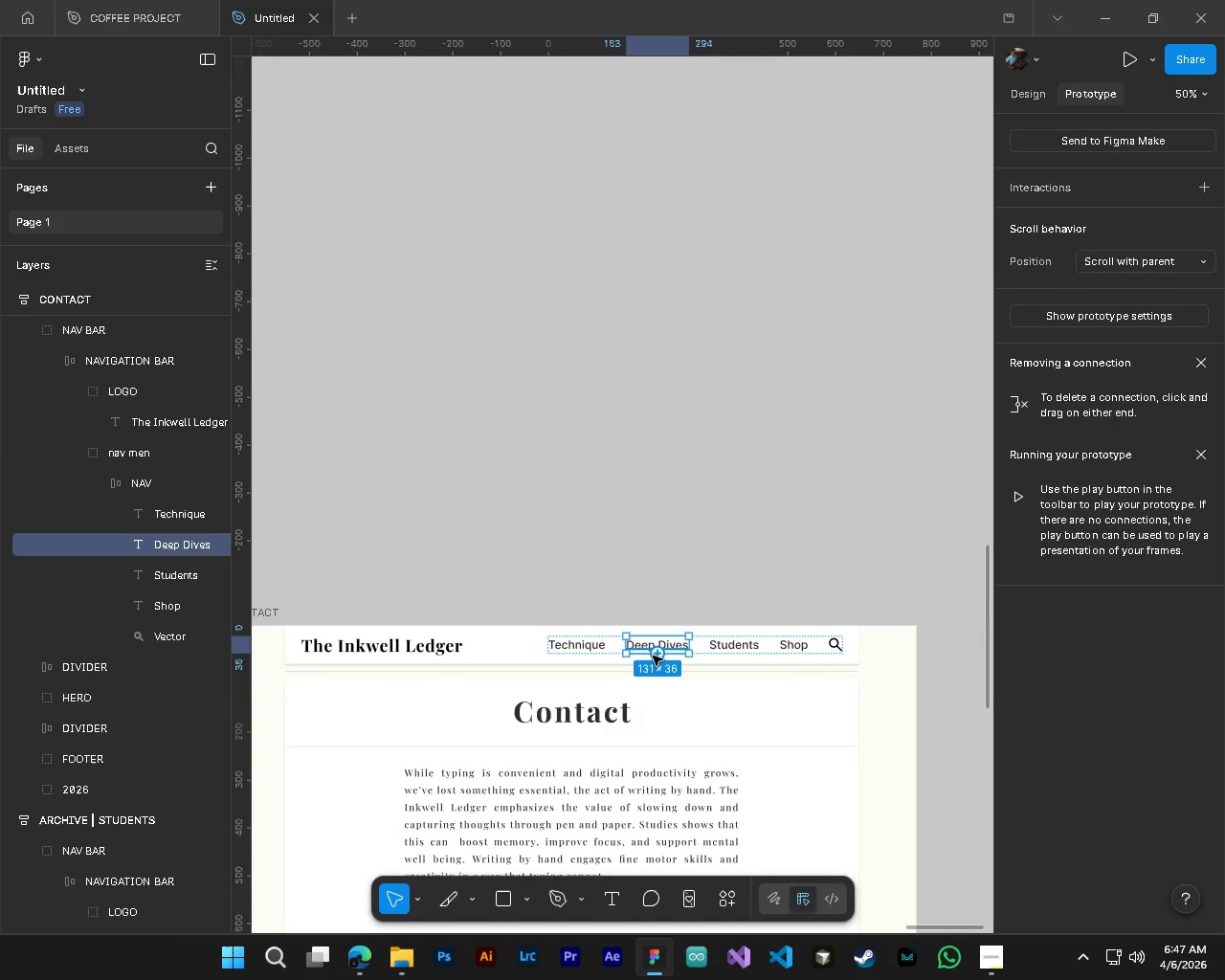 
left_click([653, 656])
 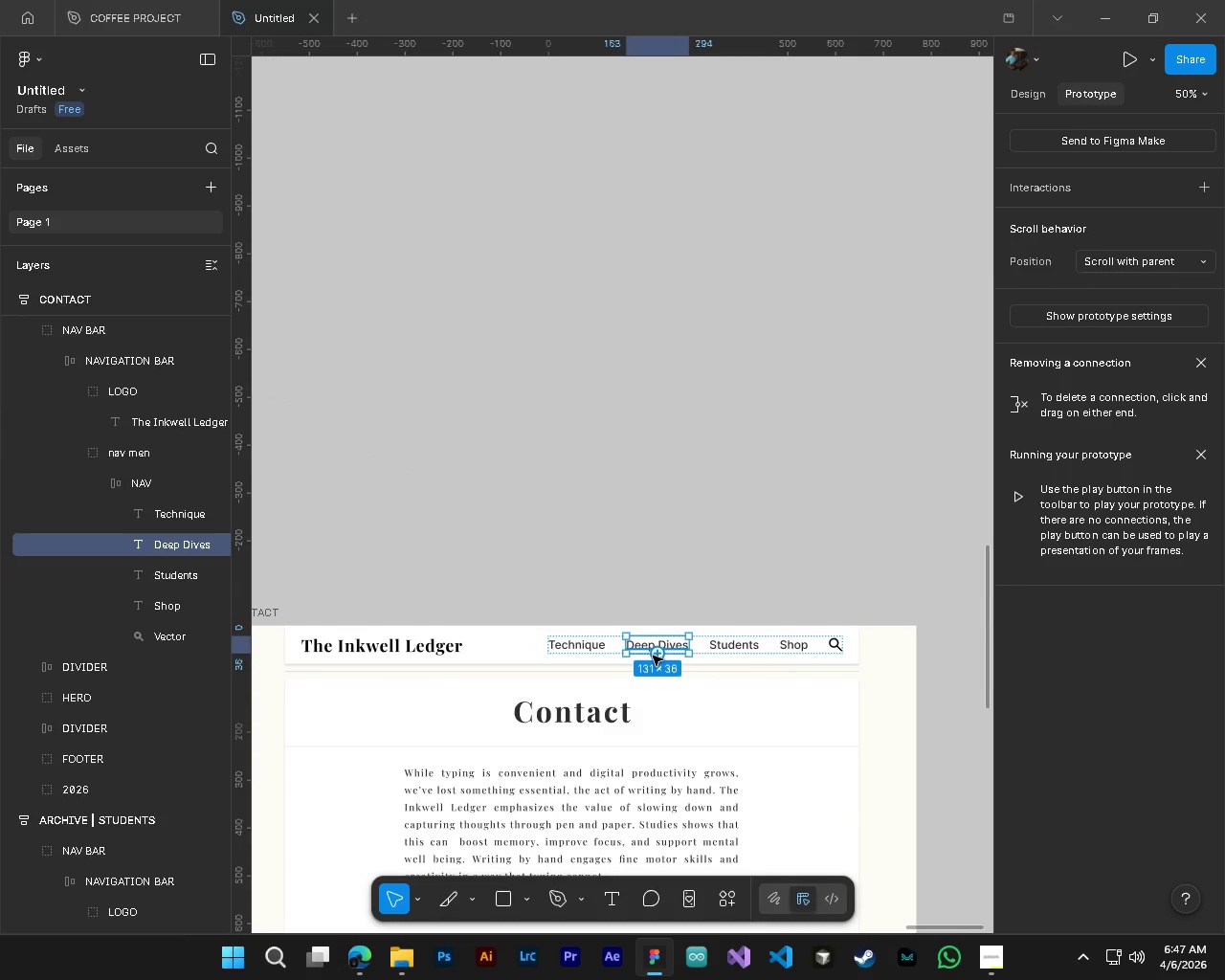 
hold_key(key=ControlLeft, duration=1.19)
 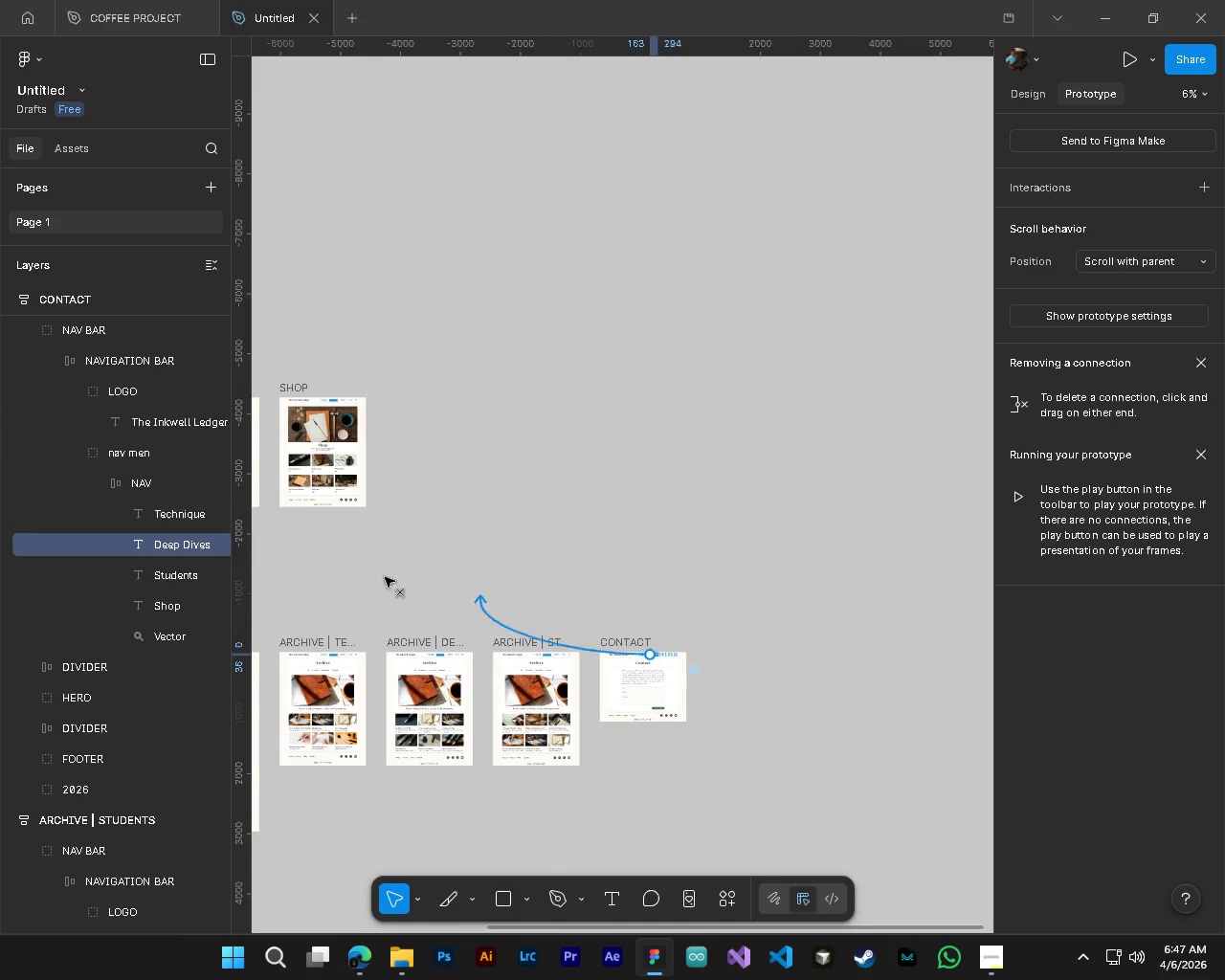 
hold_key(key=AltLeft, duration=1.09)
 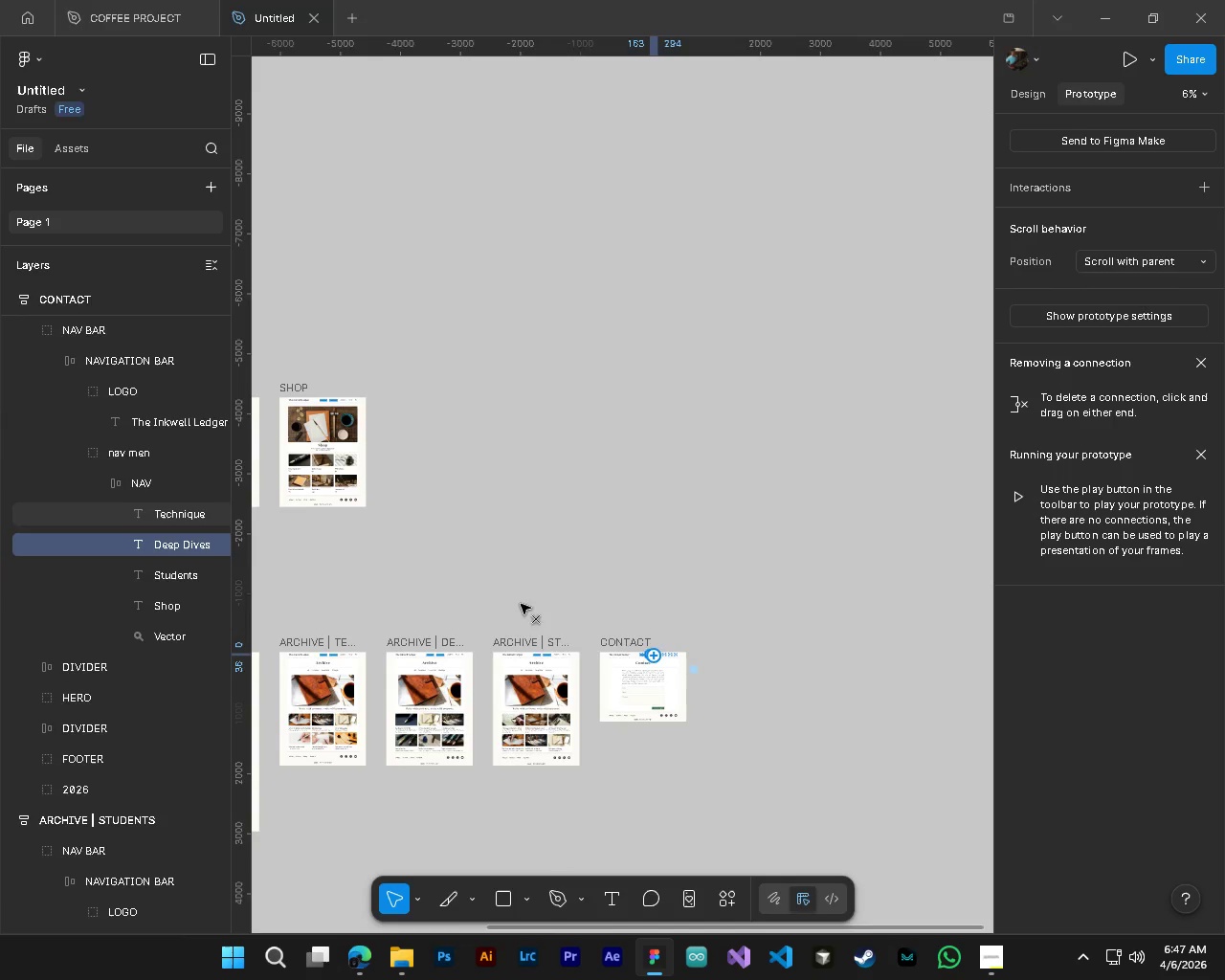 
left_click_drag(start_coordinate=[653, 656], to_coordinate=[484, 505])
 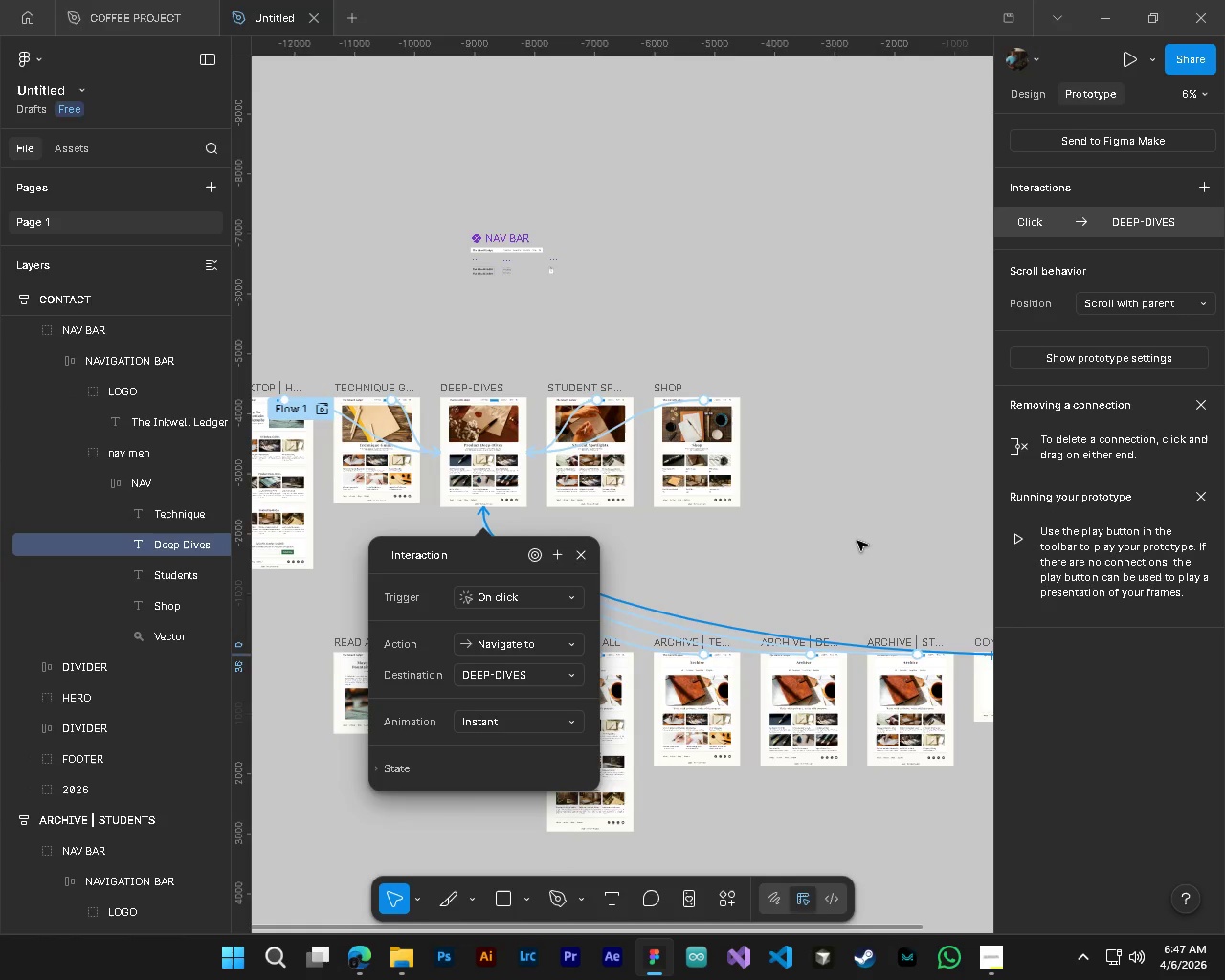 
scroll: coordinate [653, 656], scroll_direction: down, amount: 16.0
 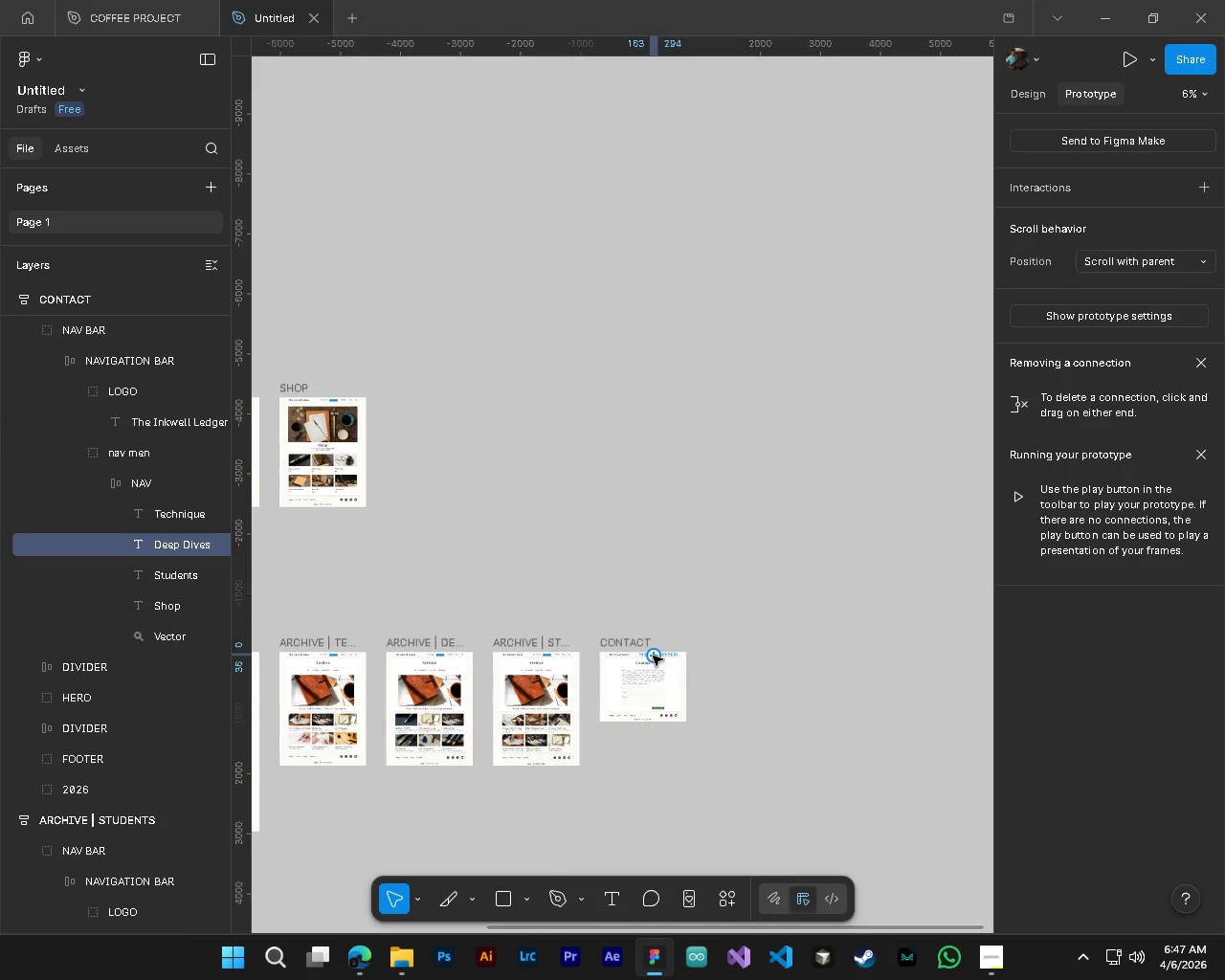 
left_click([858, 541])
 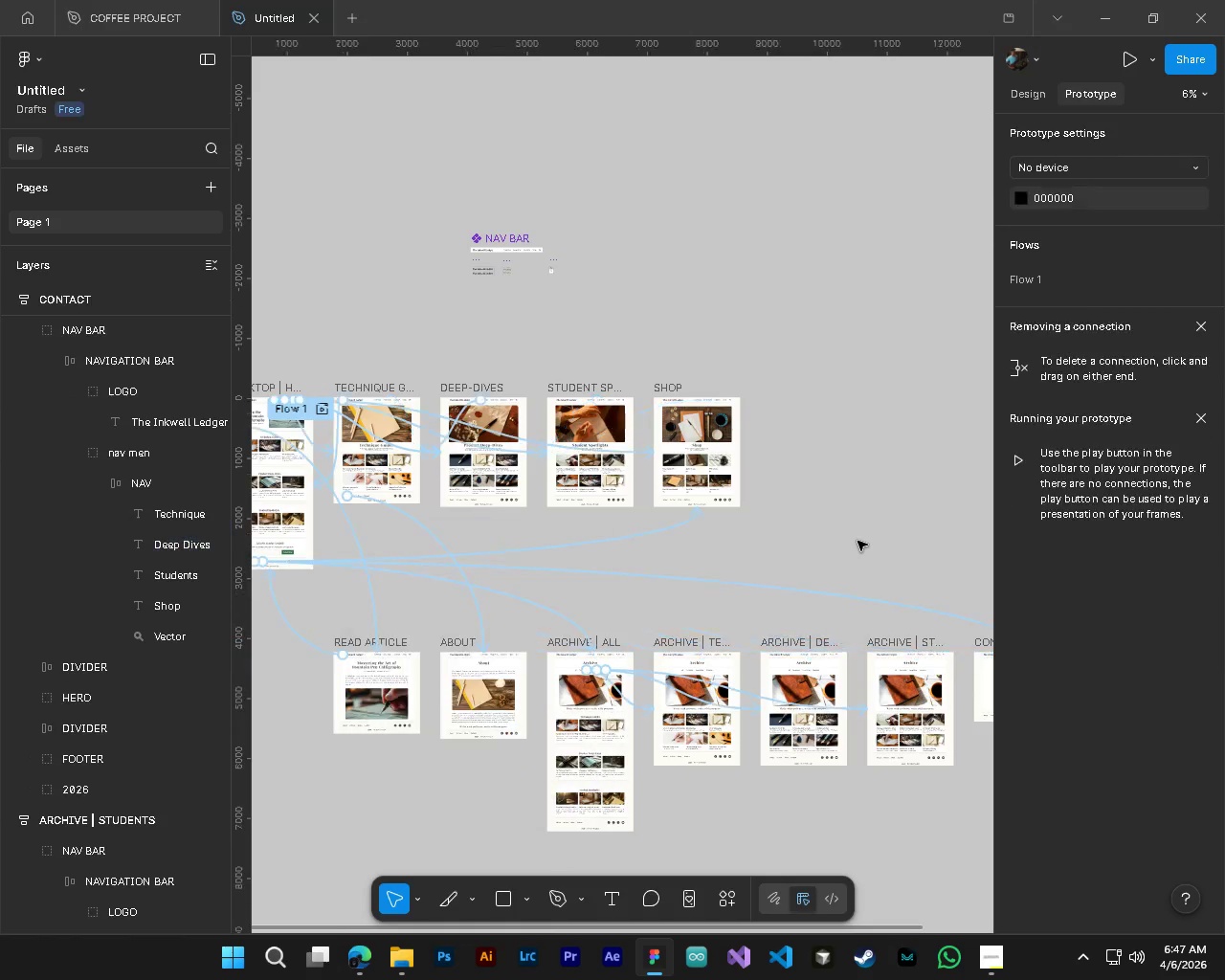 
hold_key(key=ShiftLeft, duration=0.45)
hold_key(key=AltLeft, duration=1.3)
hold_key(key=ControlLeft, duration=1.33)
scroll: coordinate [759, 620], scroll_direction: up, amount: 15.0
 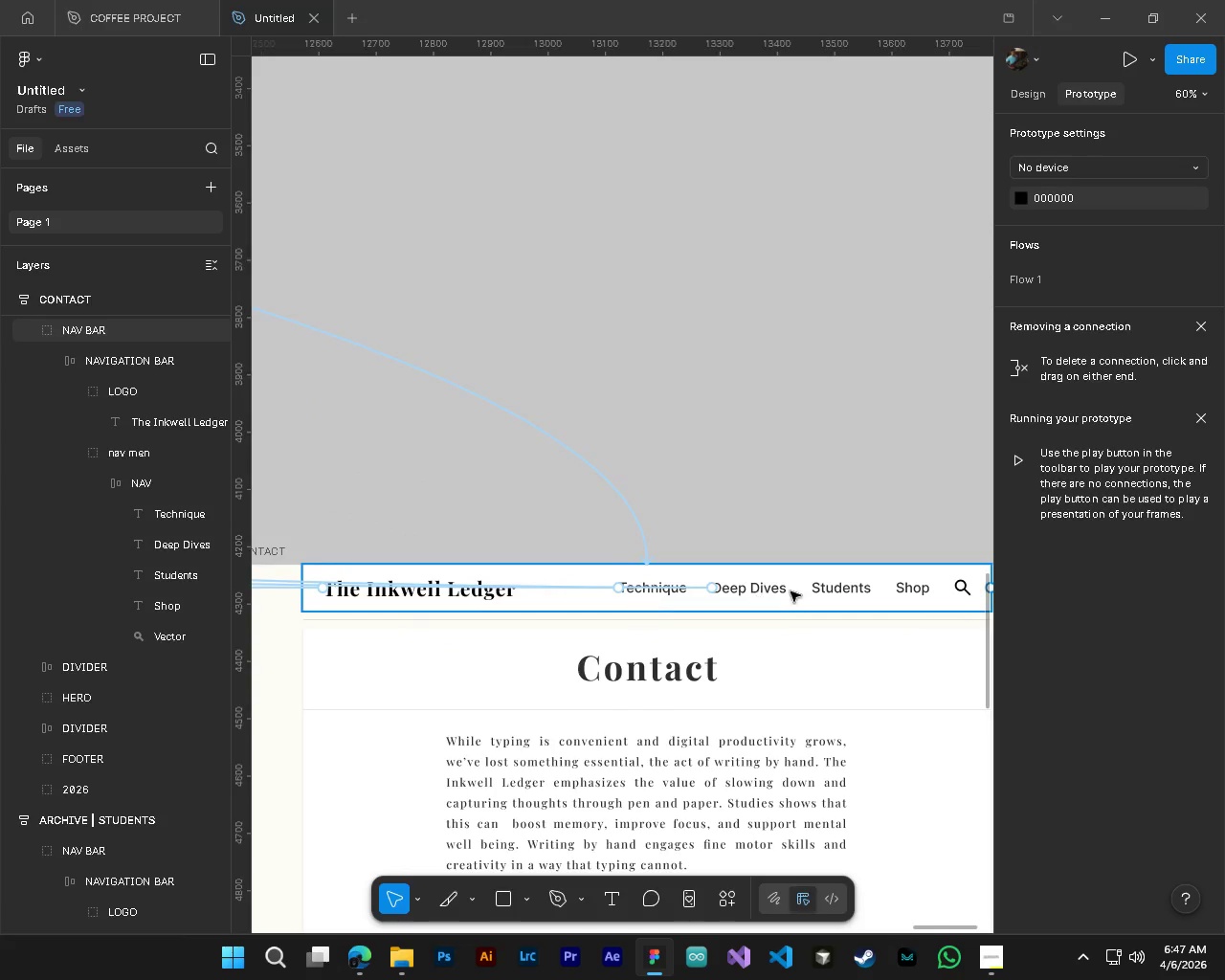 
left_click([831, 590])
 